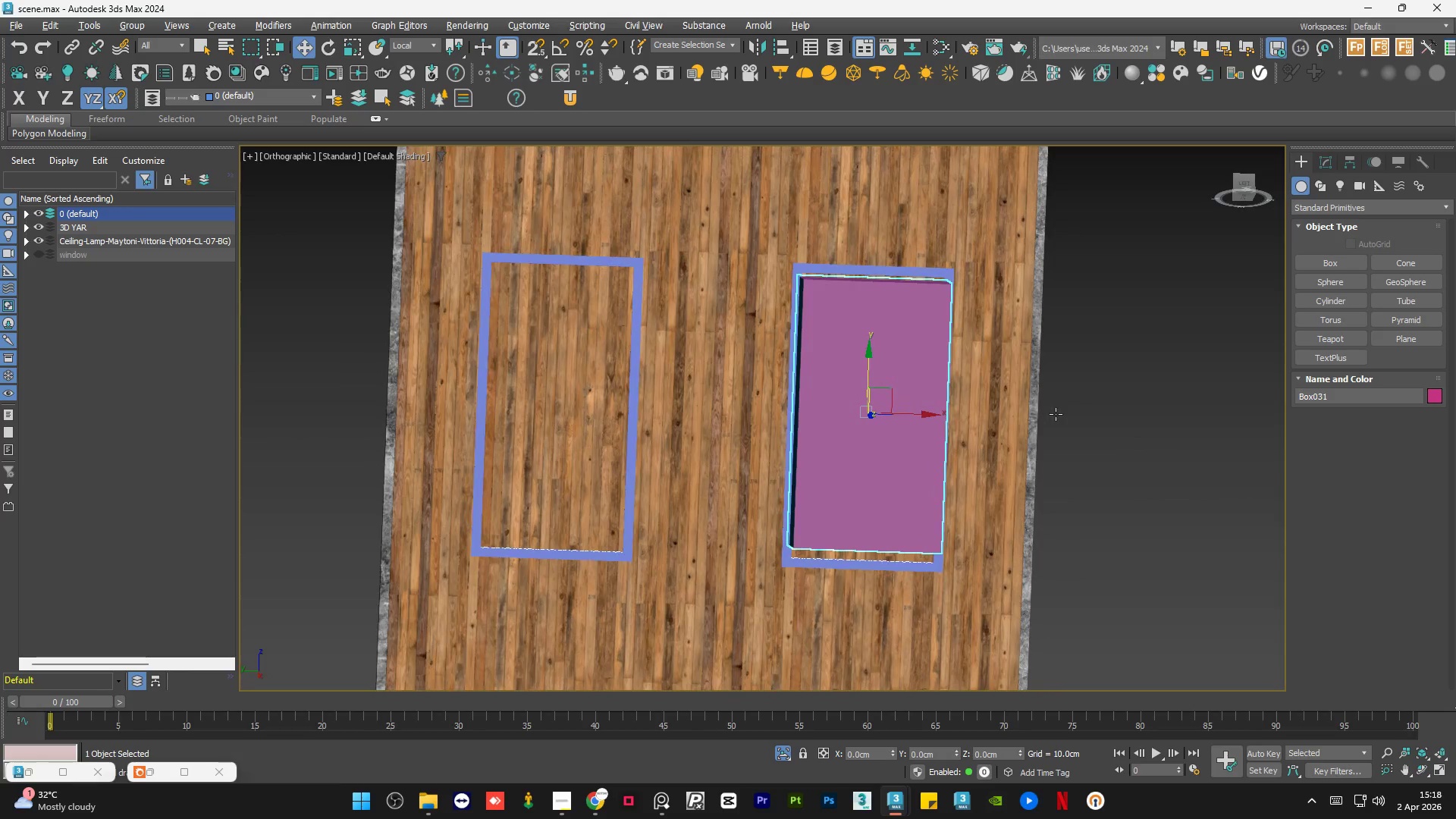 
scroll: coordinate [889, 388], scroll_direction: down, amount: 2.0
 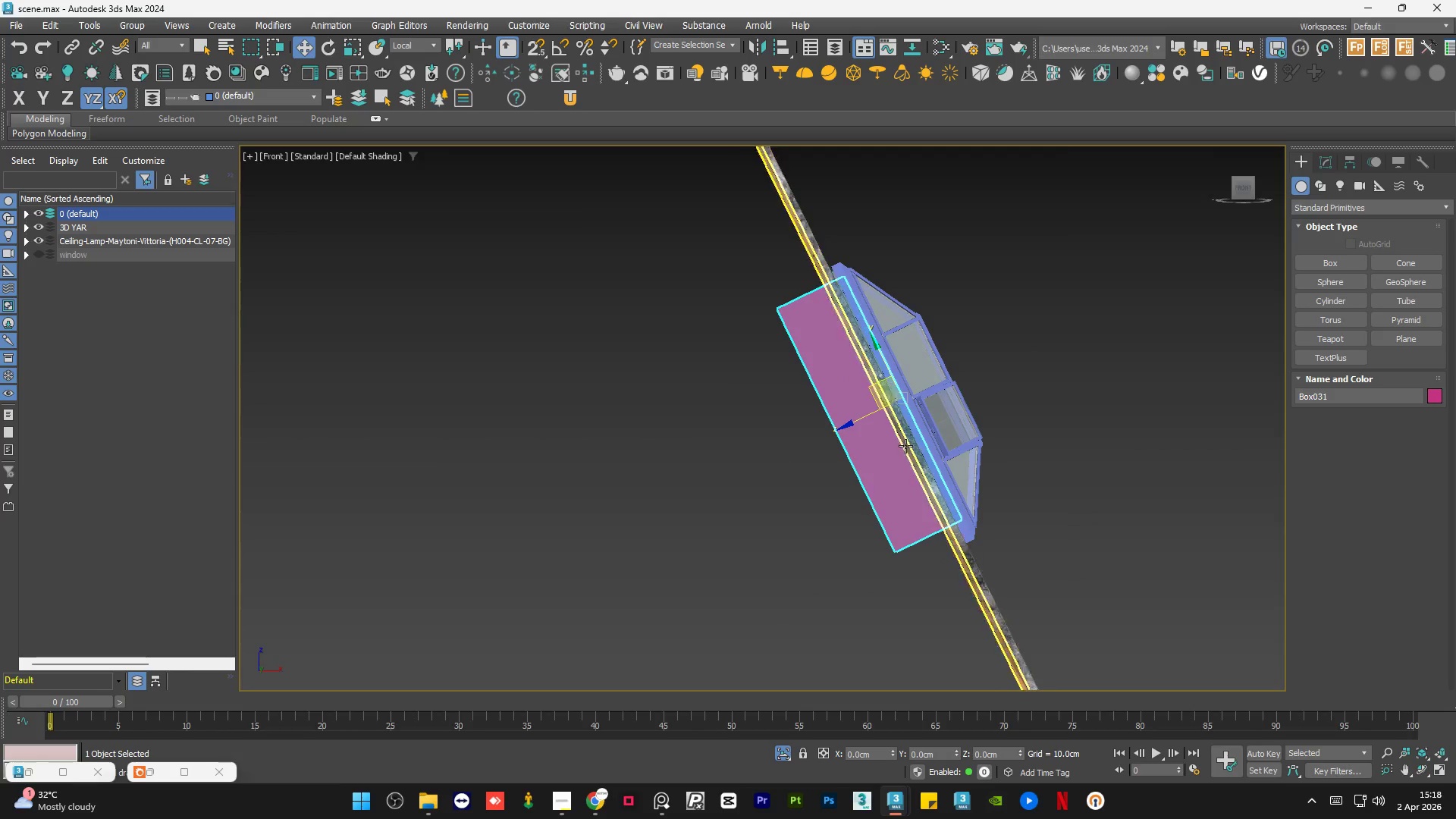 
hold_key(key=AltLeft, duration=1.53)
 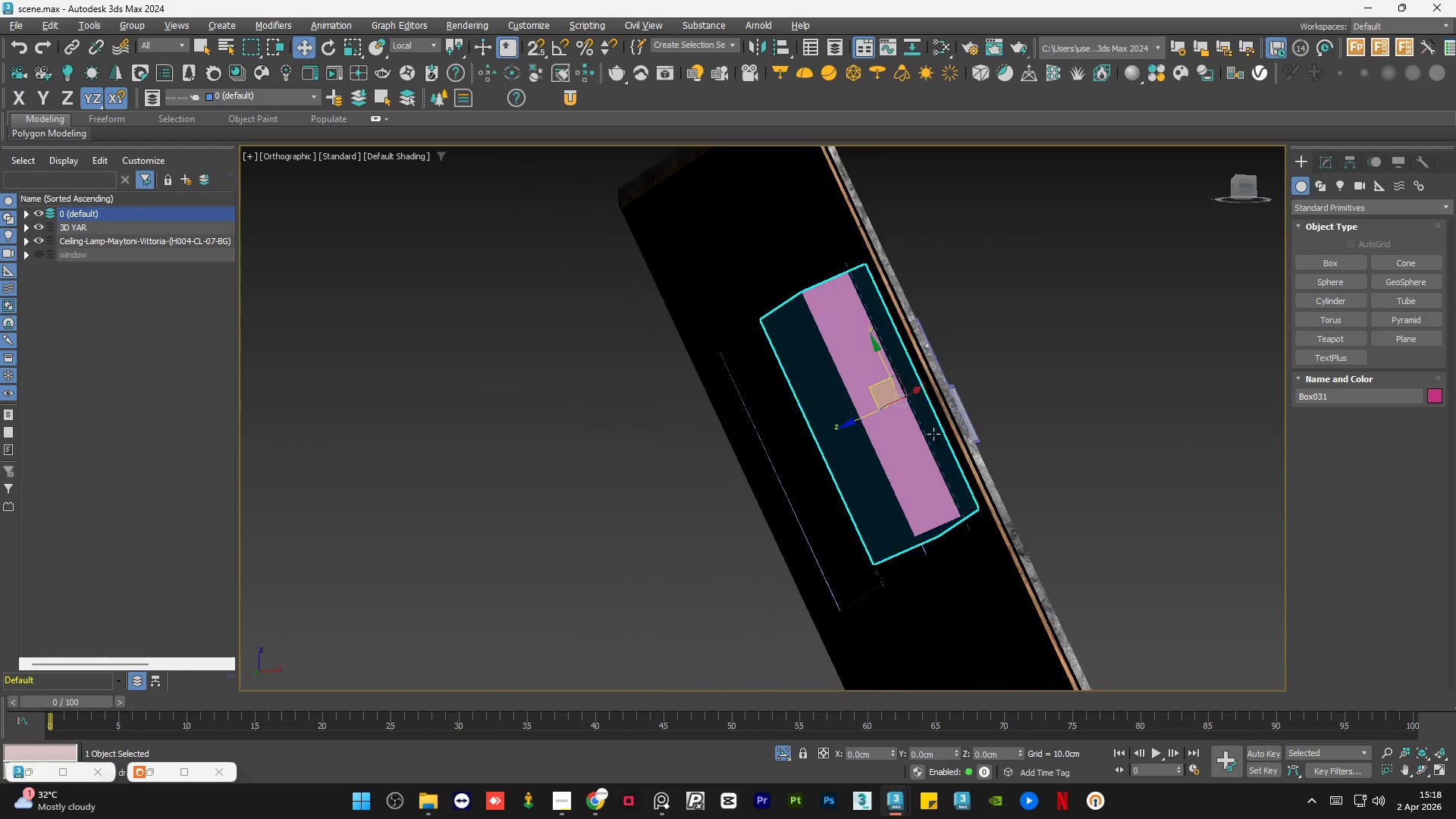 
hold_key(key=AltLeft, duration=0.83)
 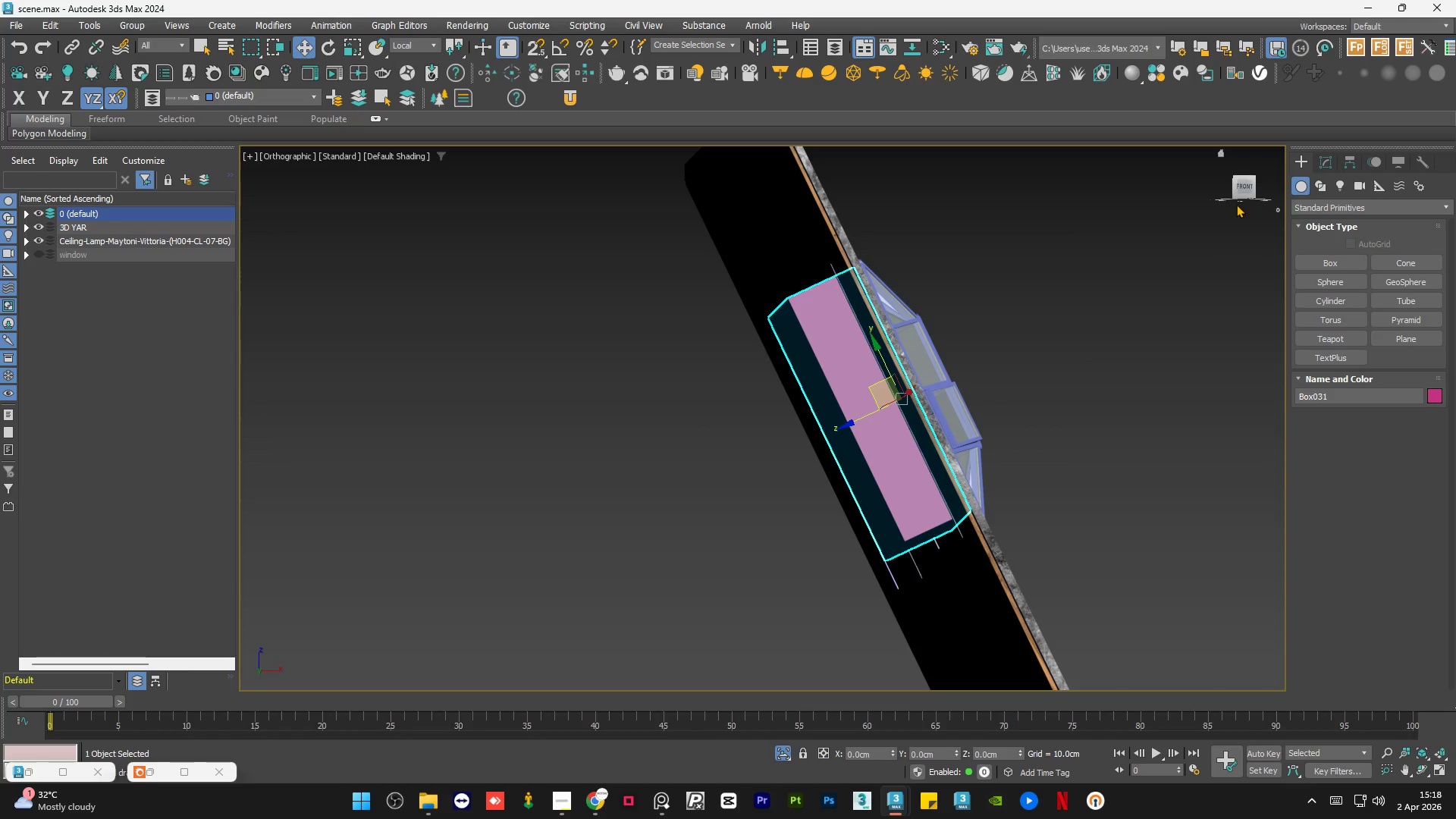 
hold_key(key=AltLeft, duration=12.31)
scroll: coordinate [966, 341], scroll_direction: up, amount: 1.0
 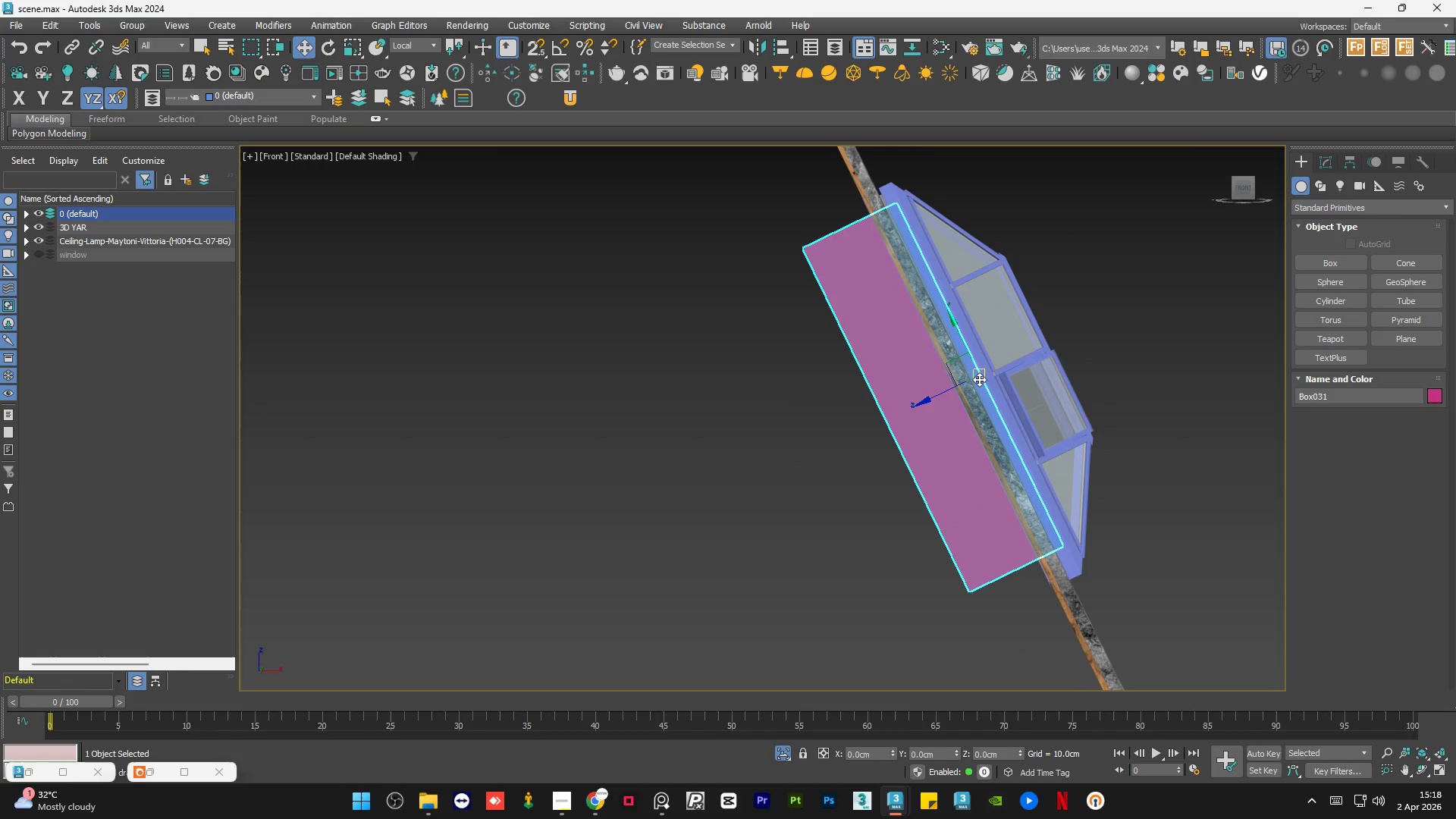 
key(R)
 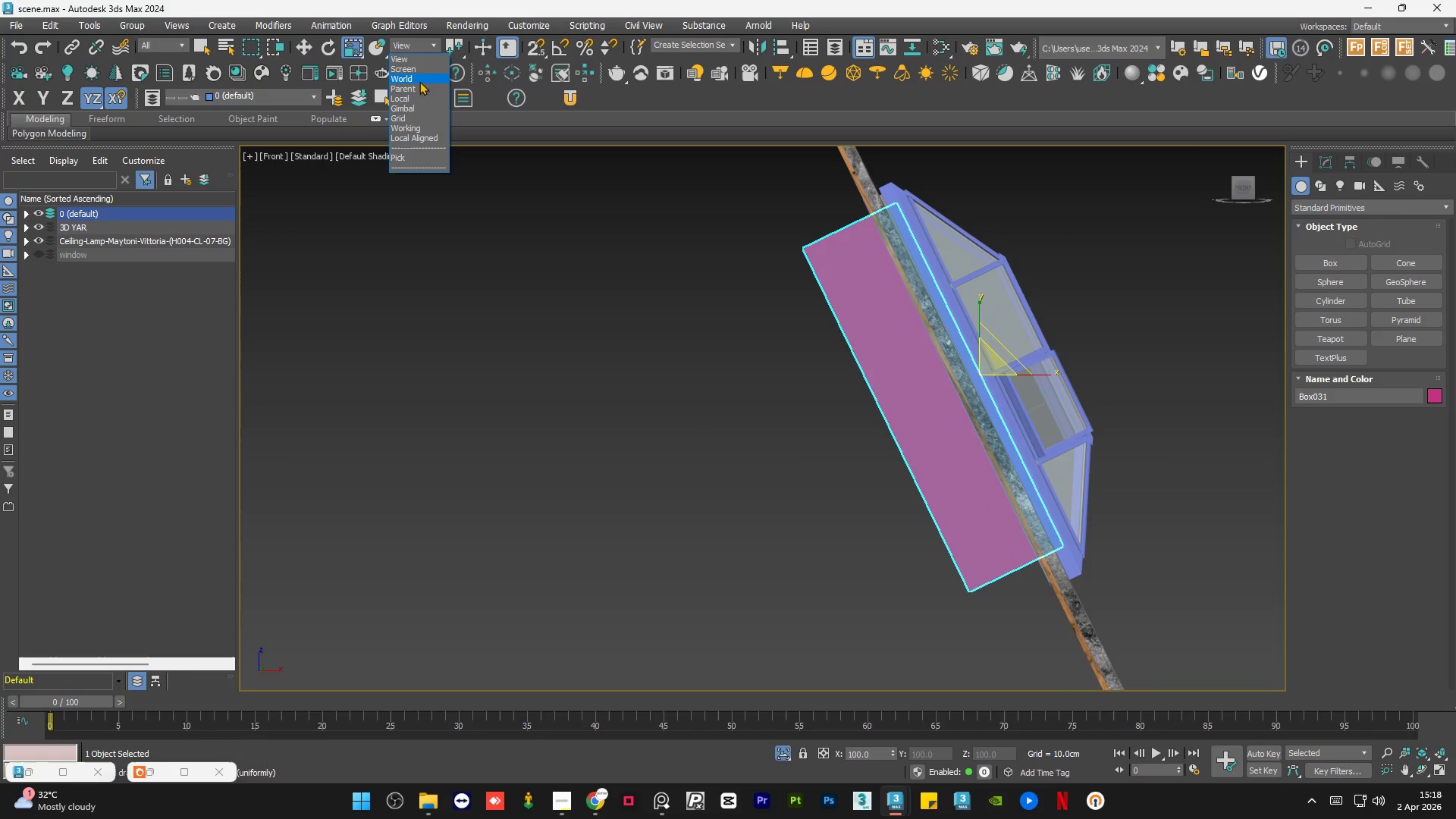 
left_click([416, 97])
 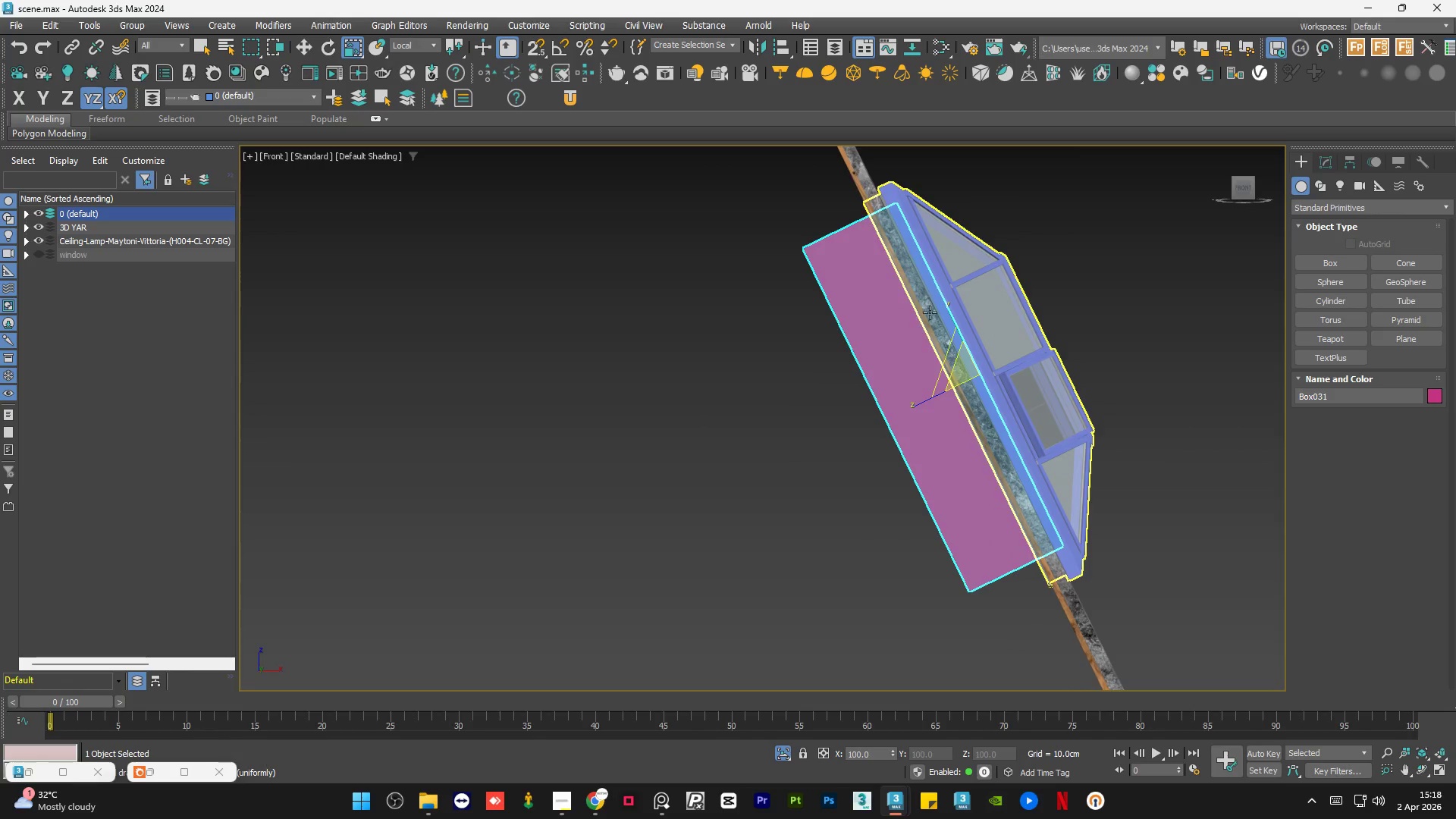 
scroll: coordinate [937, 322], scroll_direction: up, amount: 1.0
 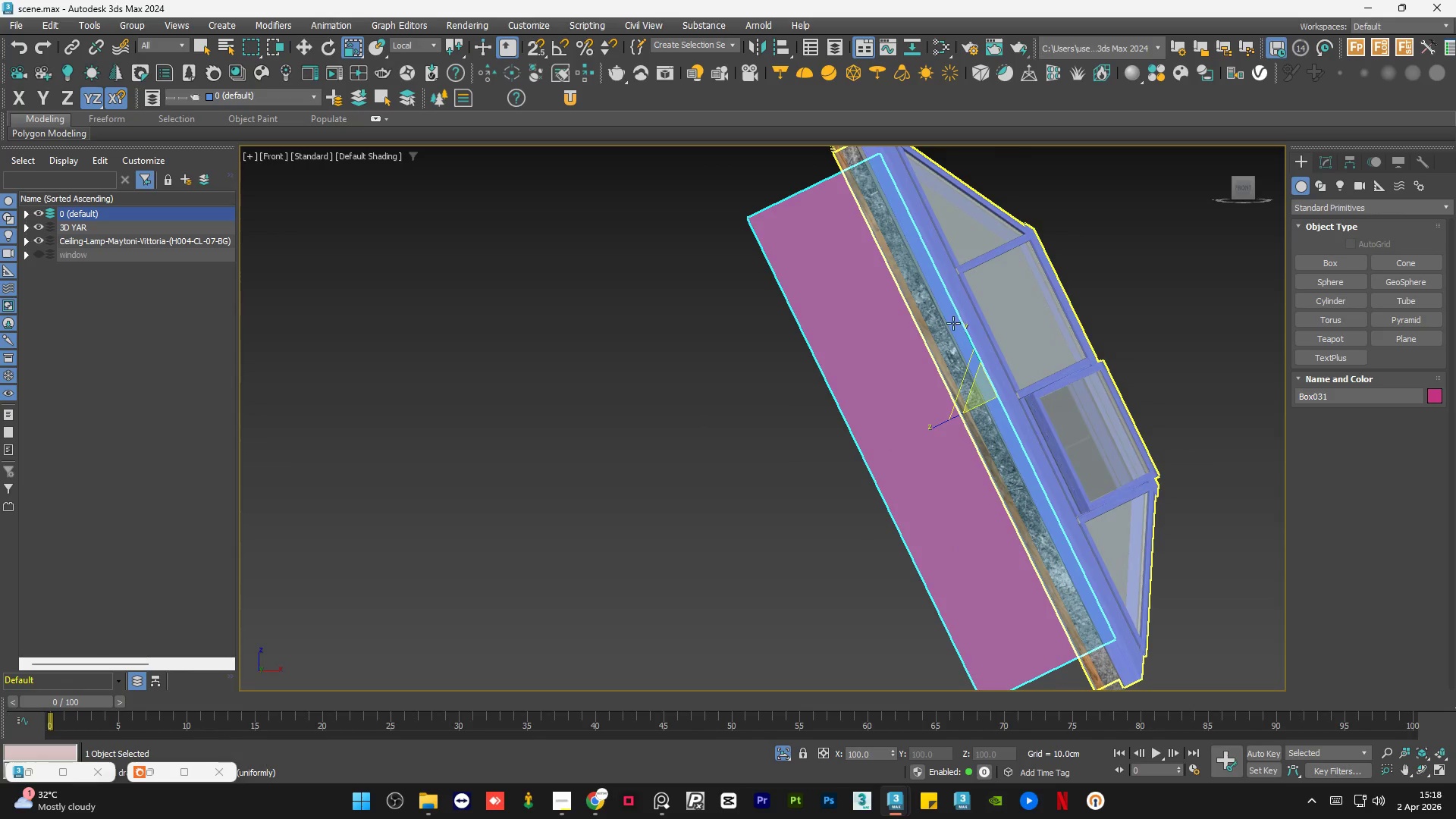 
scroll: coordinate [941, 331], scroll_direction: down, amount: 1.0
 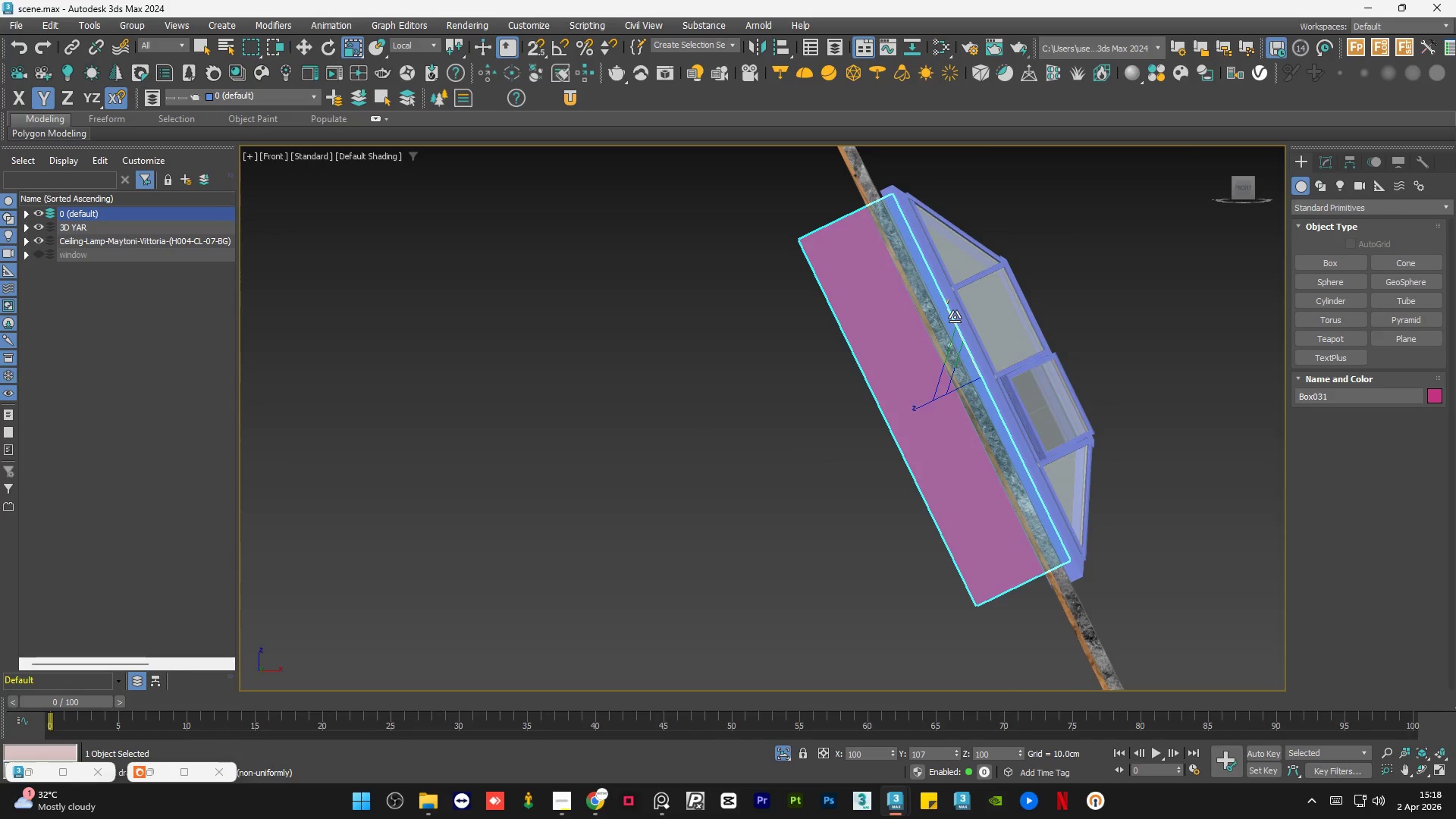 
key(W)
 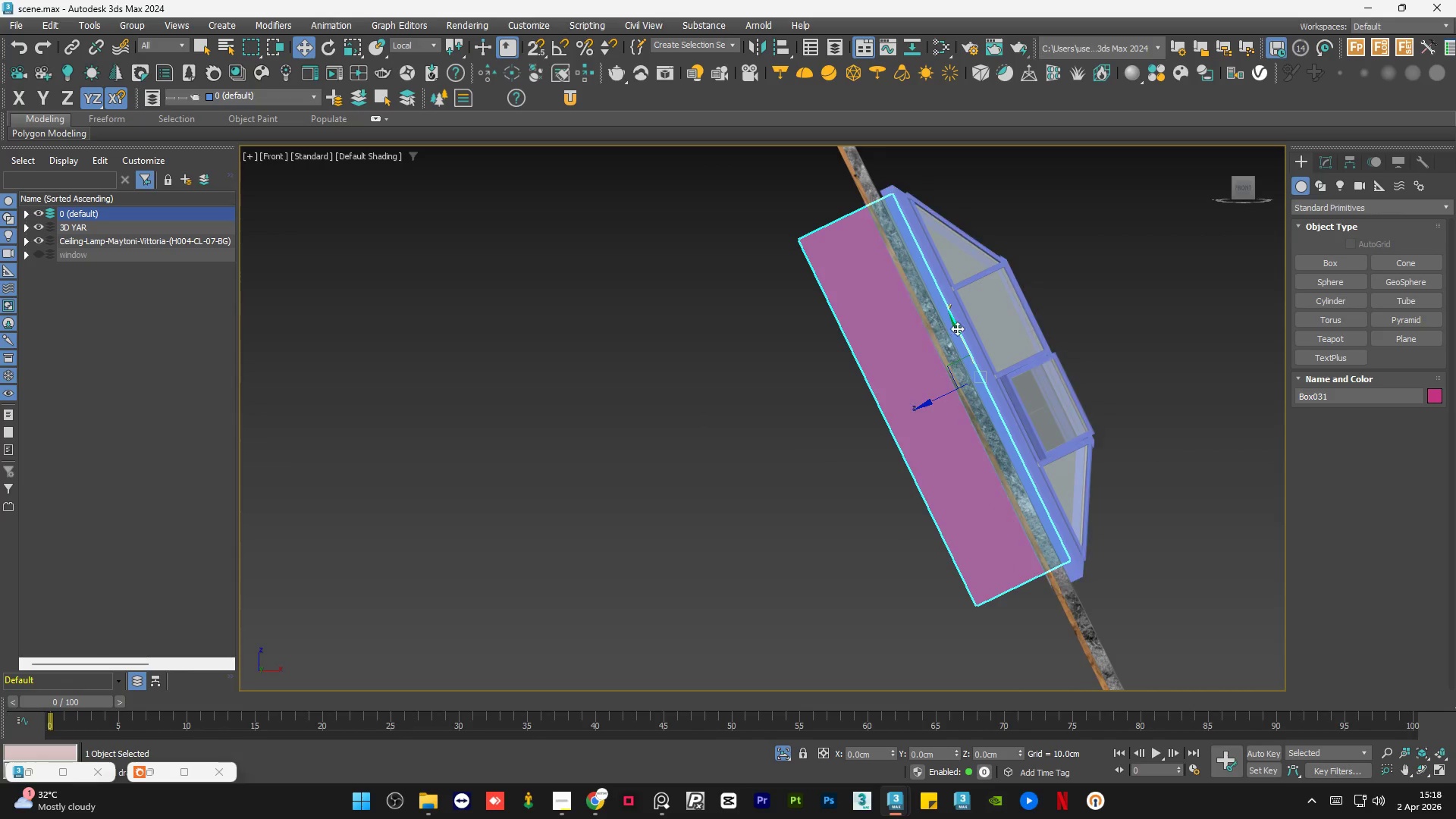 
left_click_drag(start_coordinate=[959, 328], to_coordinate=[962, 335])
 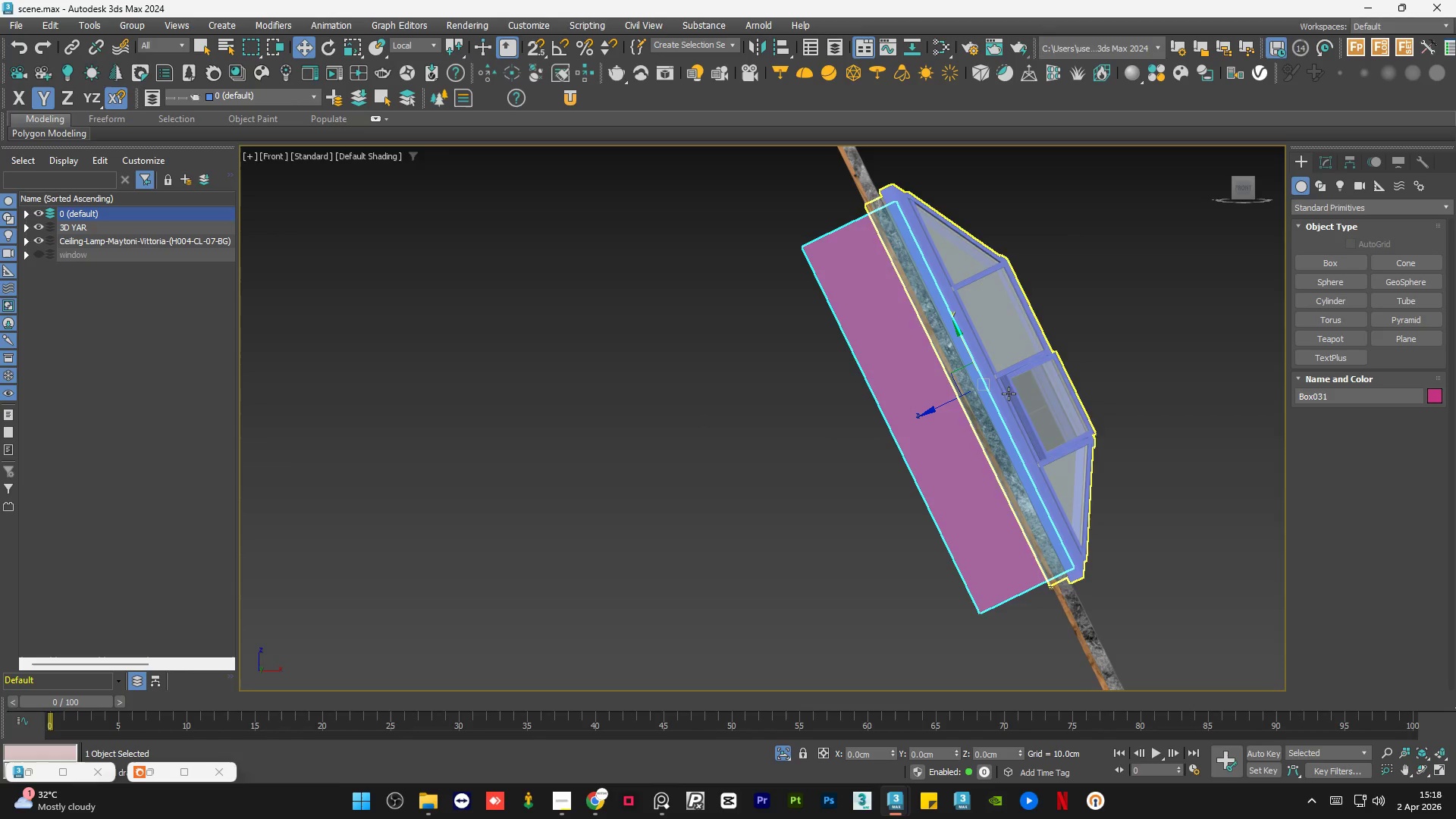 
hold_key(key=AltLeft, duration=1.5)
 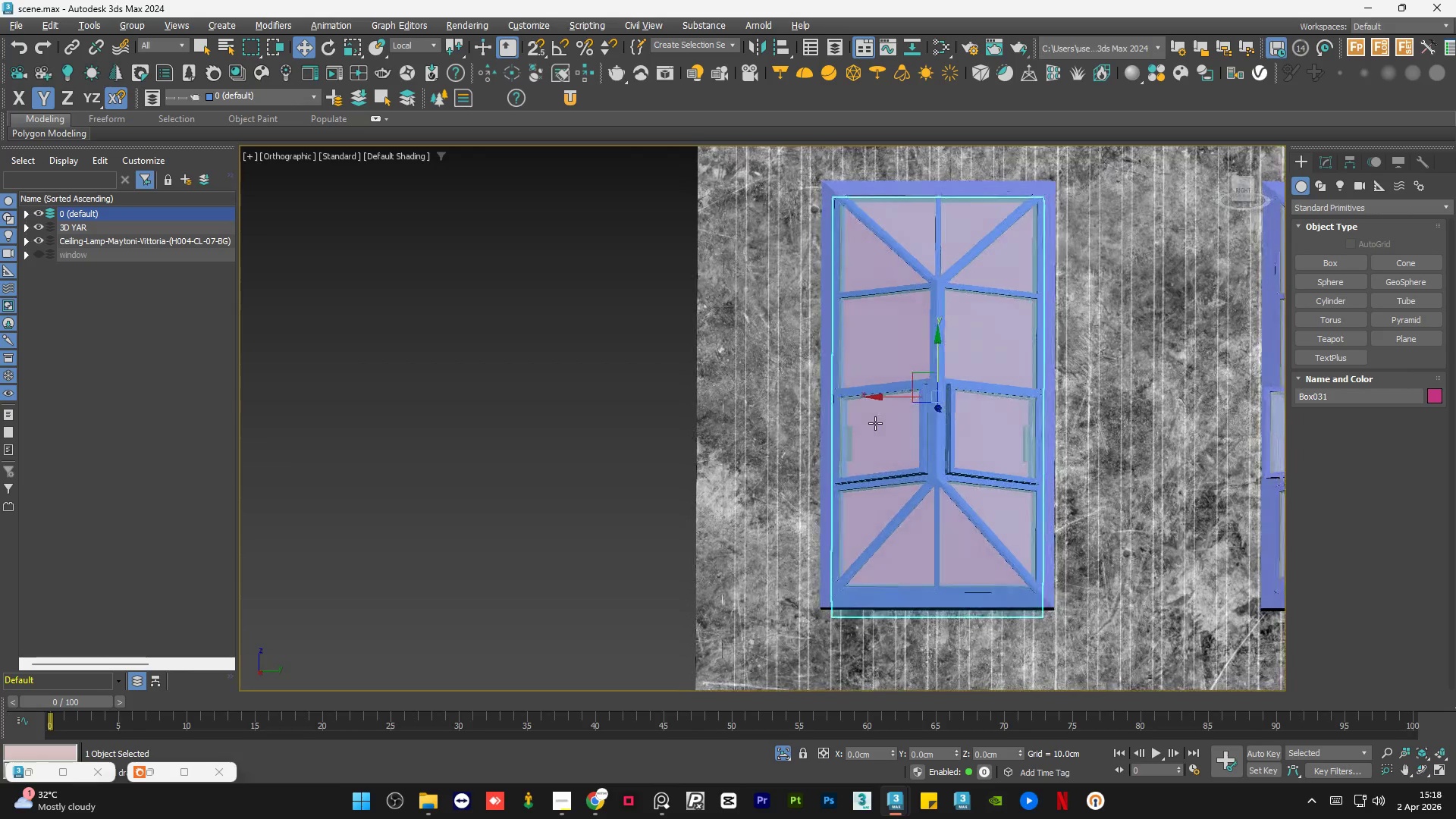 
hold_key(key=AltLeft, duration=1.5)
 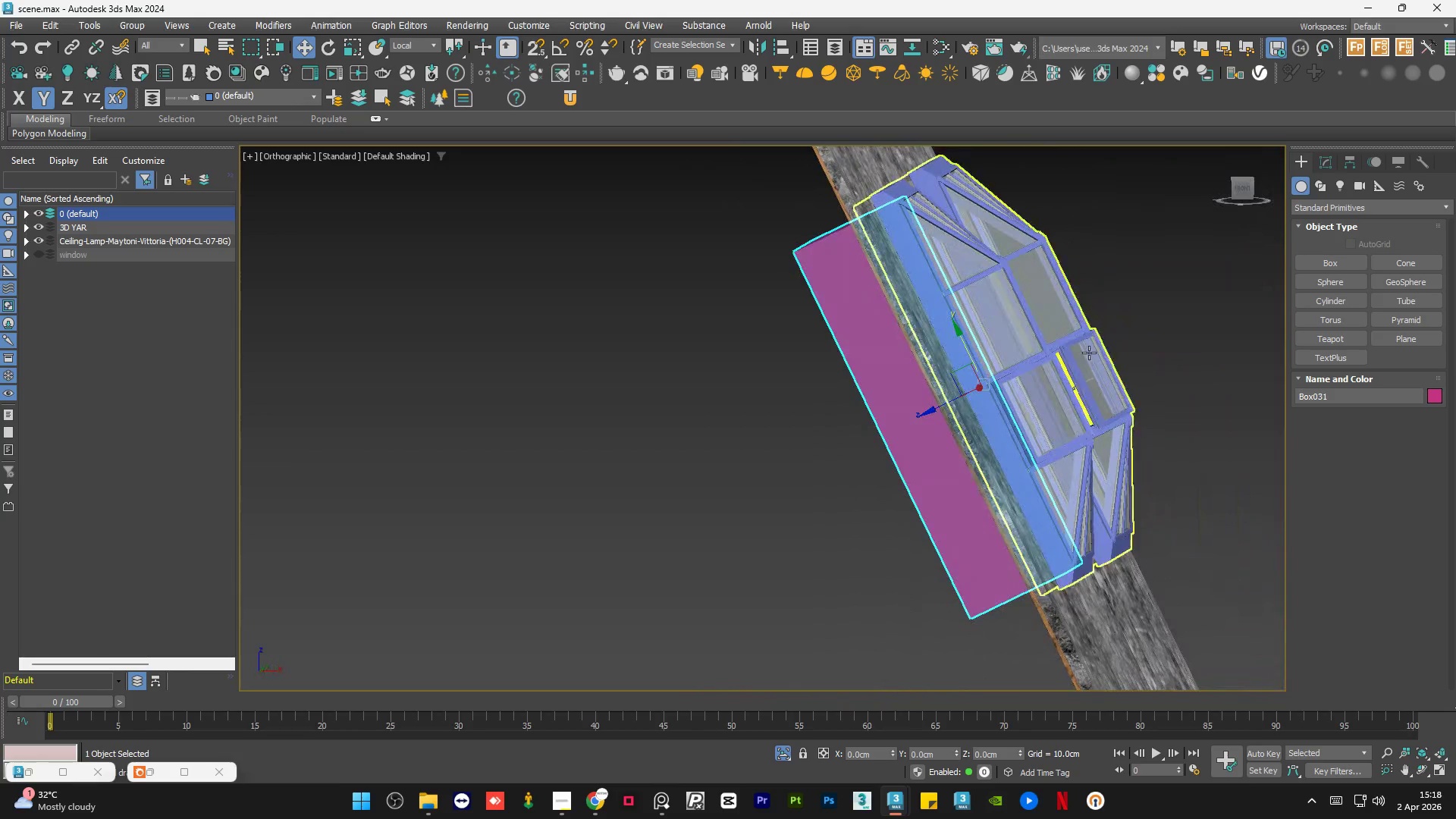 
hold_key(key=AltLeft, duration=0.45)
 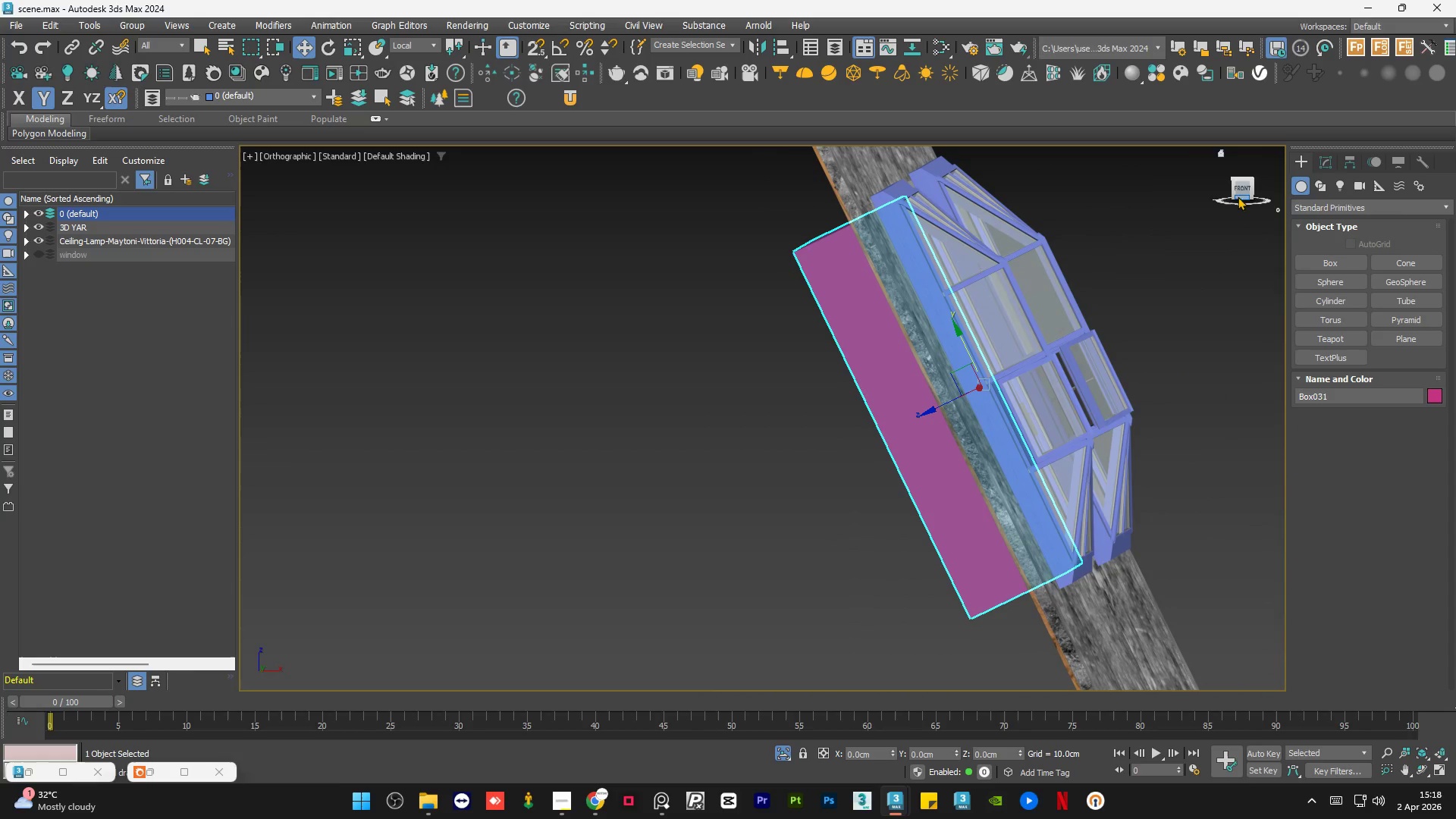 
left_click([1241, 190])
 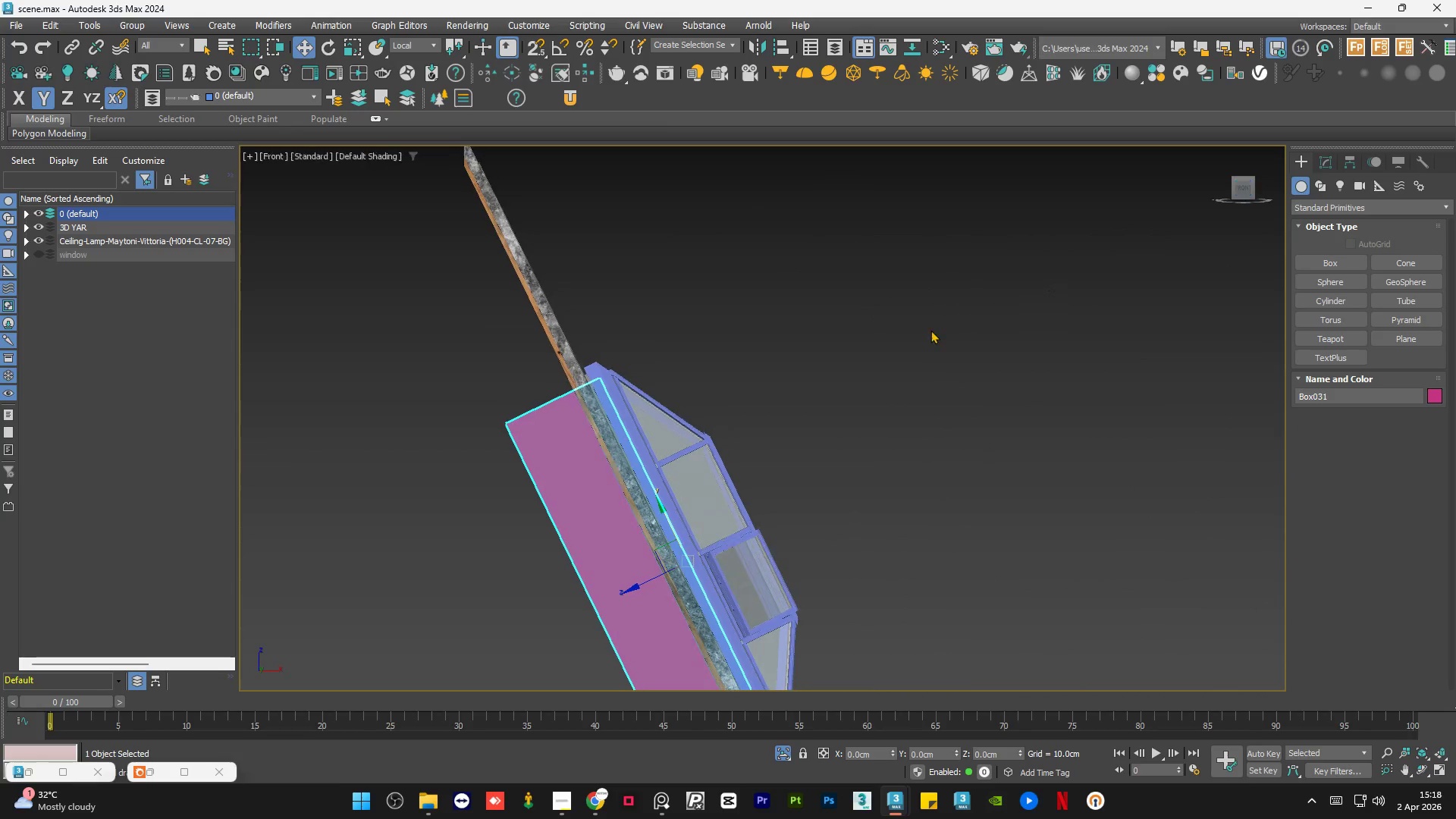 
scroll: coordinate [919, 337], scroll_direction: down, amount: 1.0
 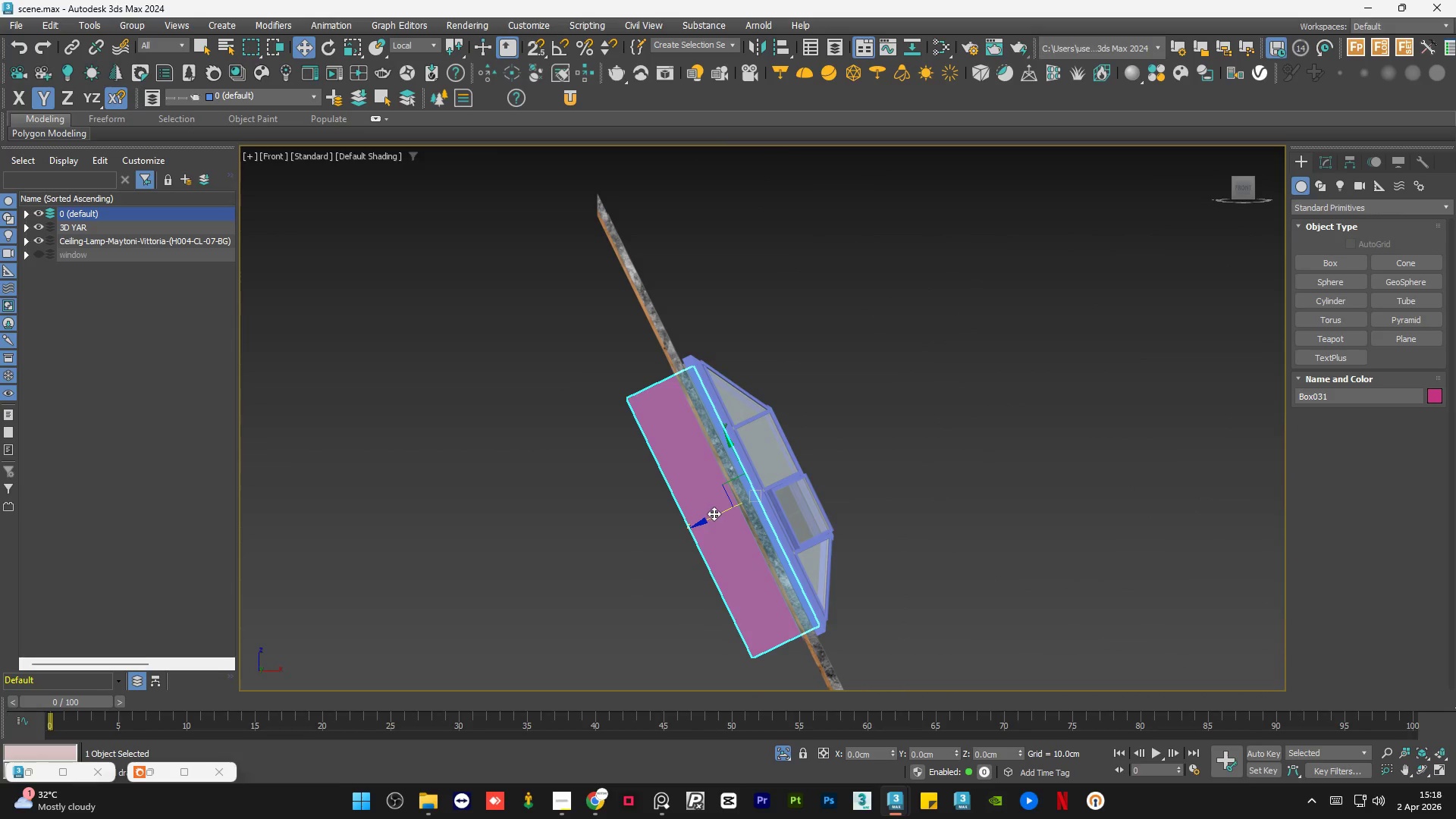 
left_click_drag(start_coordinate=[710, 516], to_coordinate=[733, 512])
 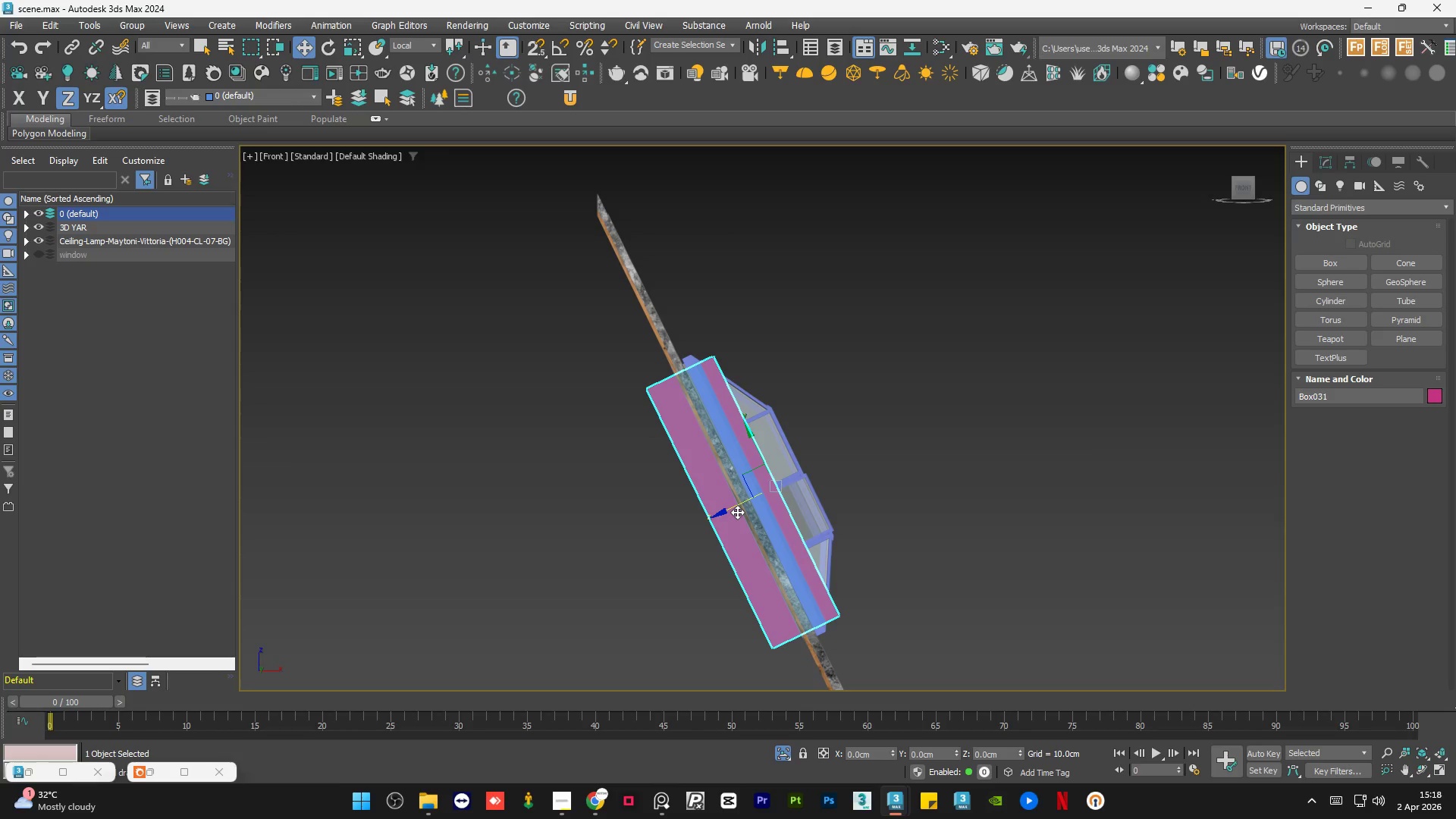 
left_click([814, 337])
 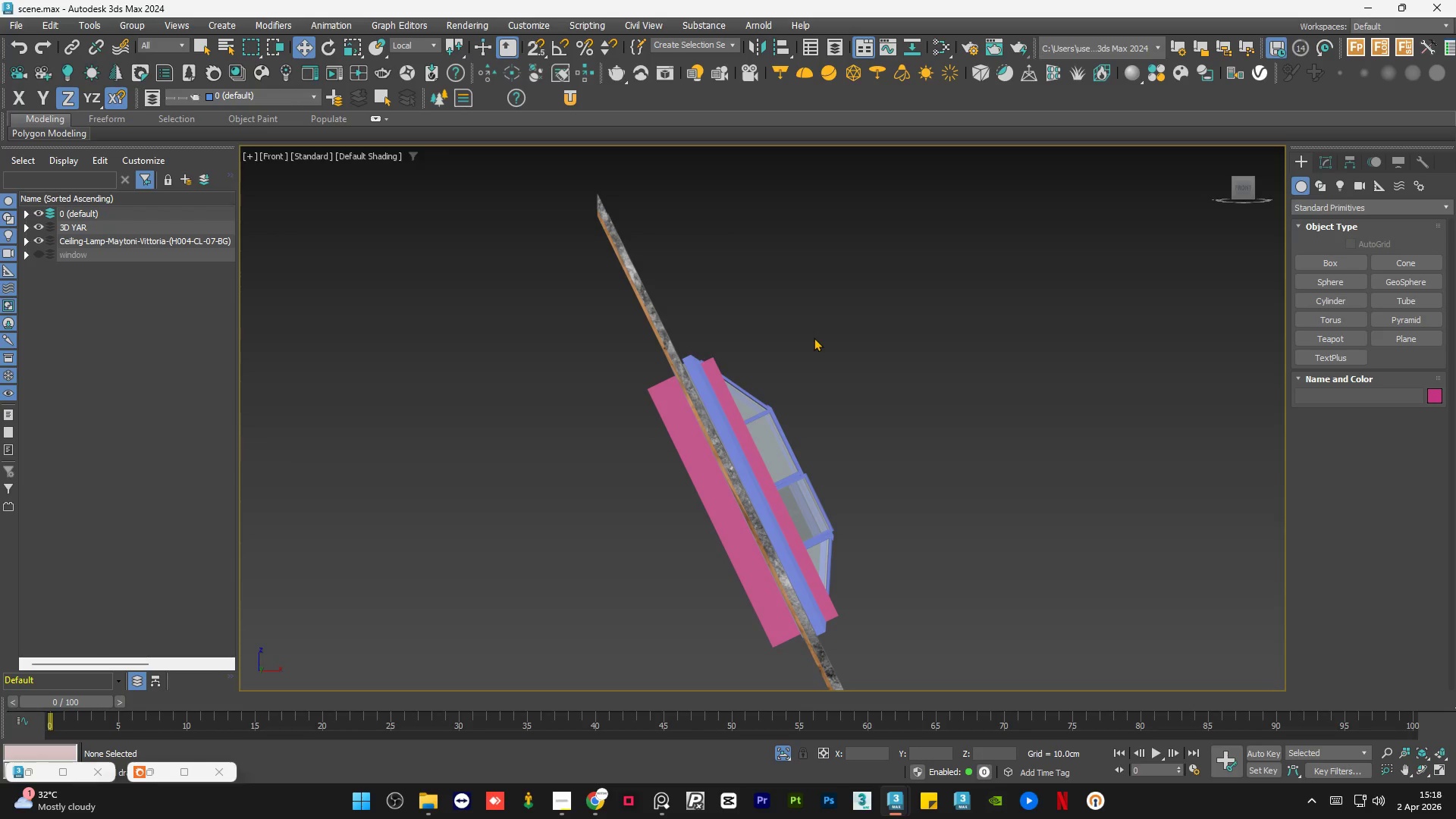 
hold_key(key=AltLeft, duration=0.91)
 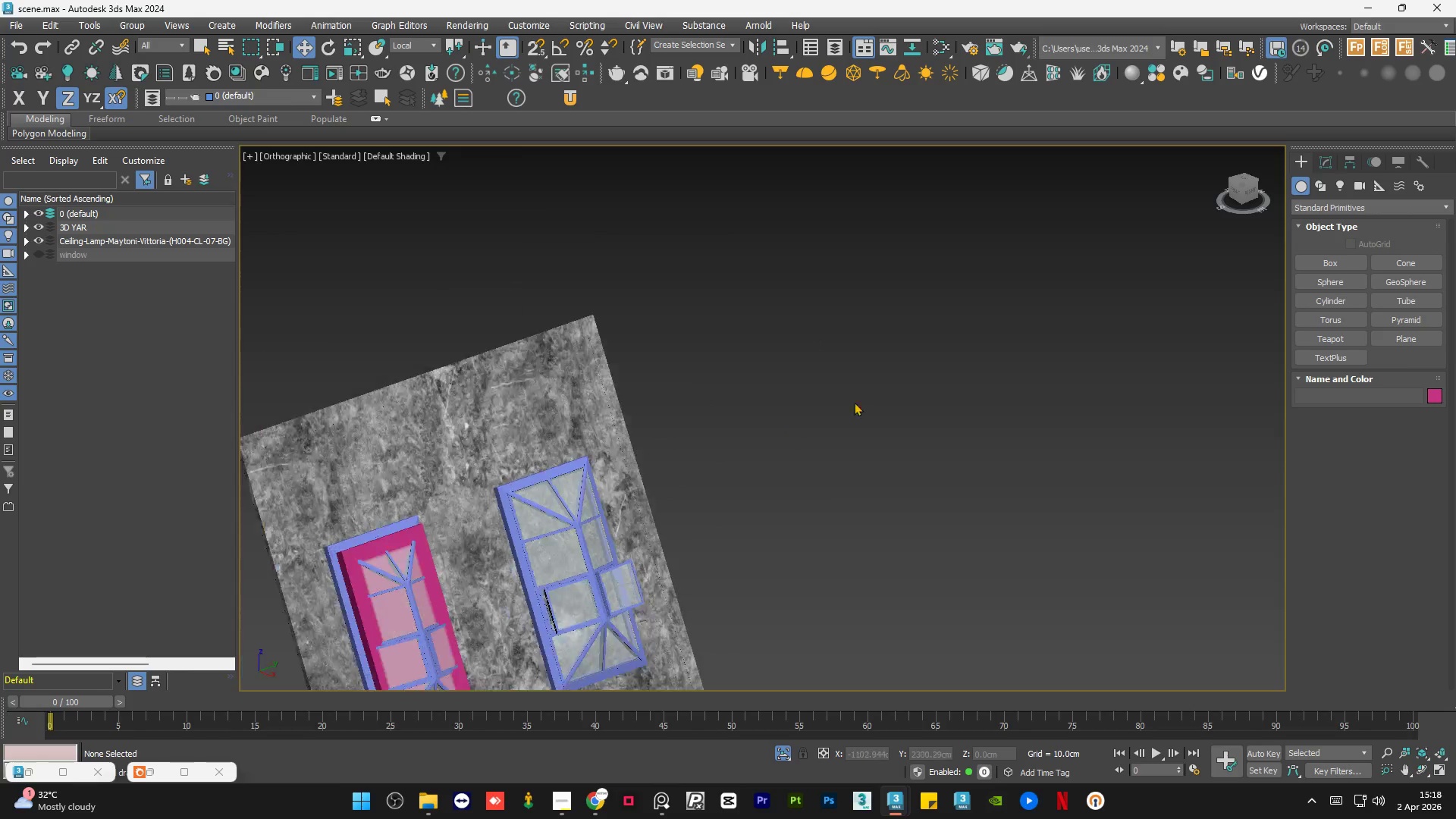 
hold_key(key=AltLeft, duration=0.75)
 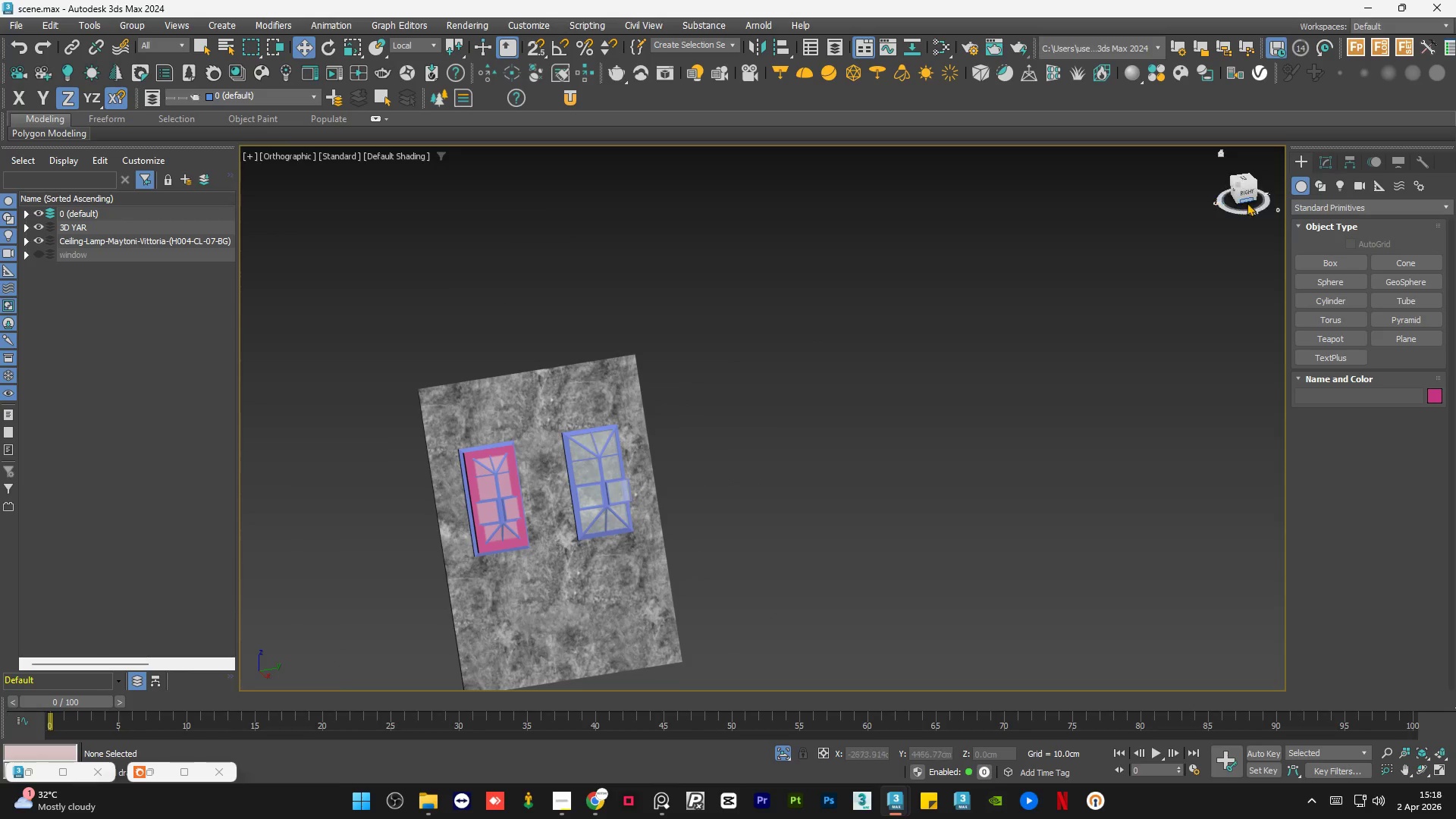 
scroll: coordinate [860, 409], scroll_direction: down, amount: 3.0
 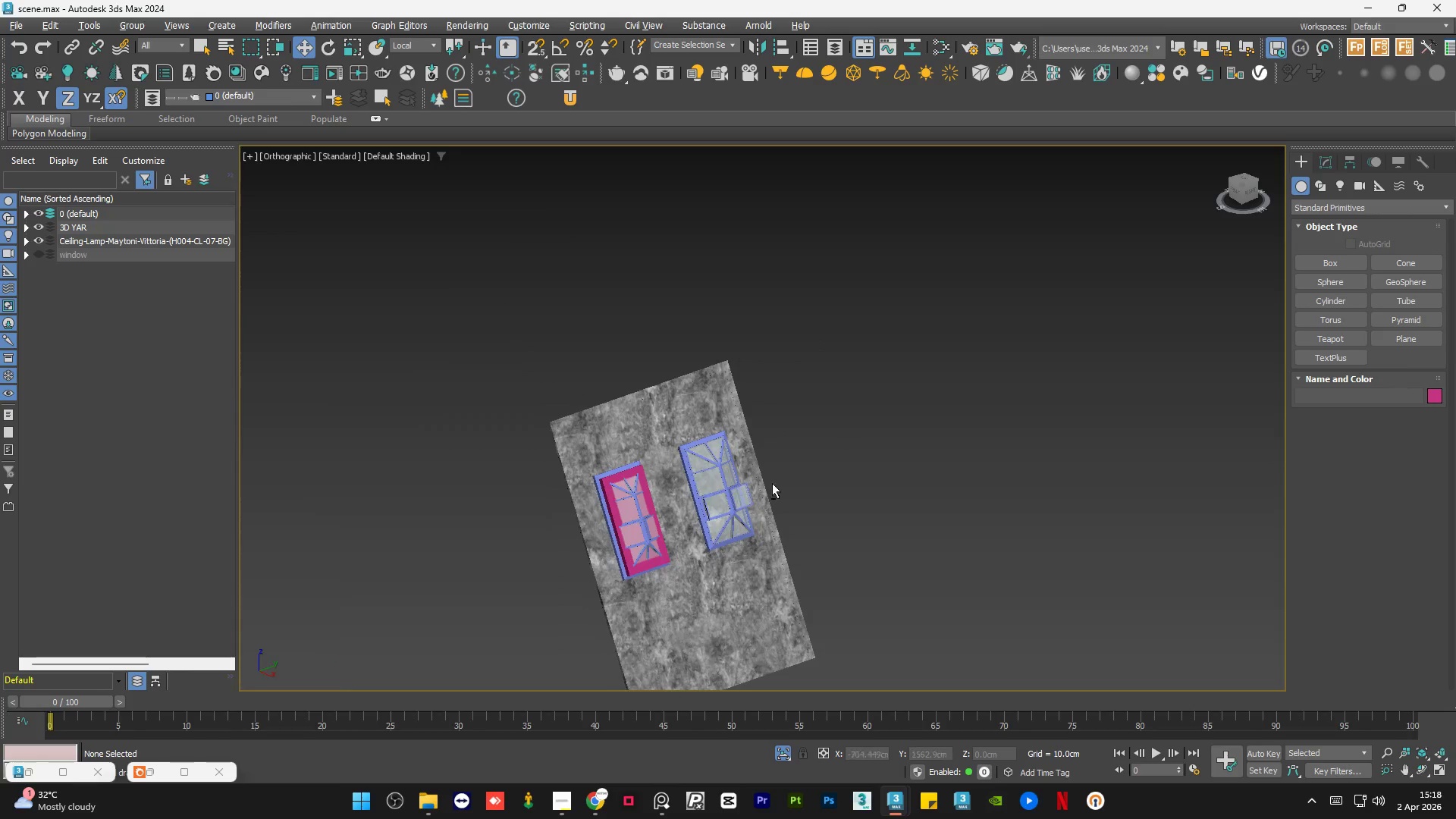 
left_click([1250, 194])
 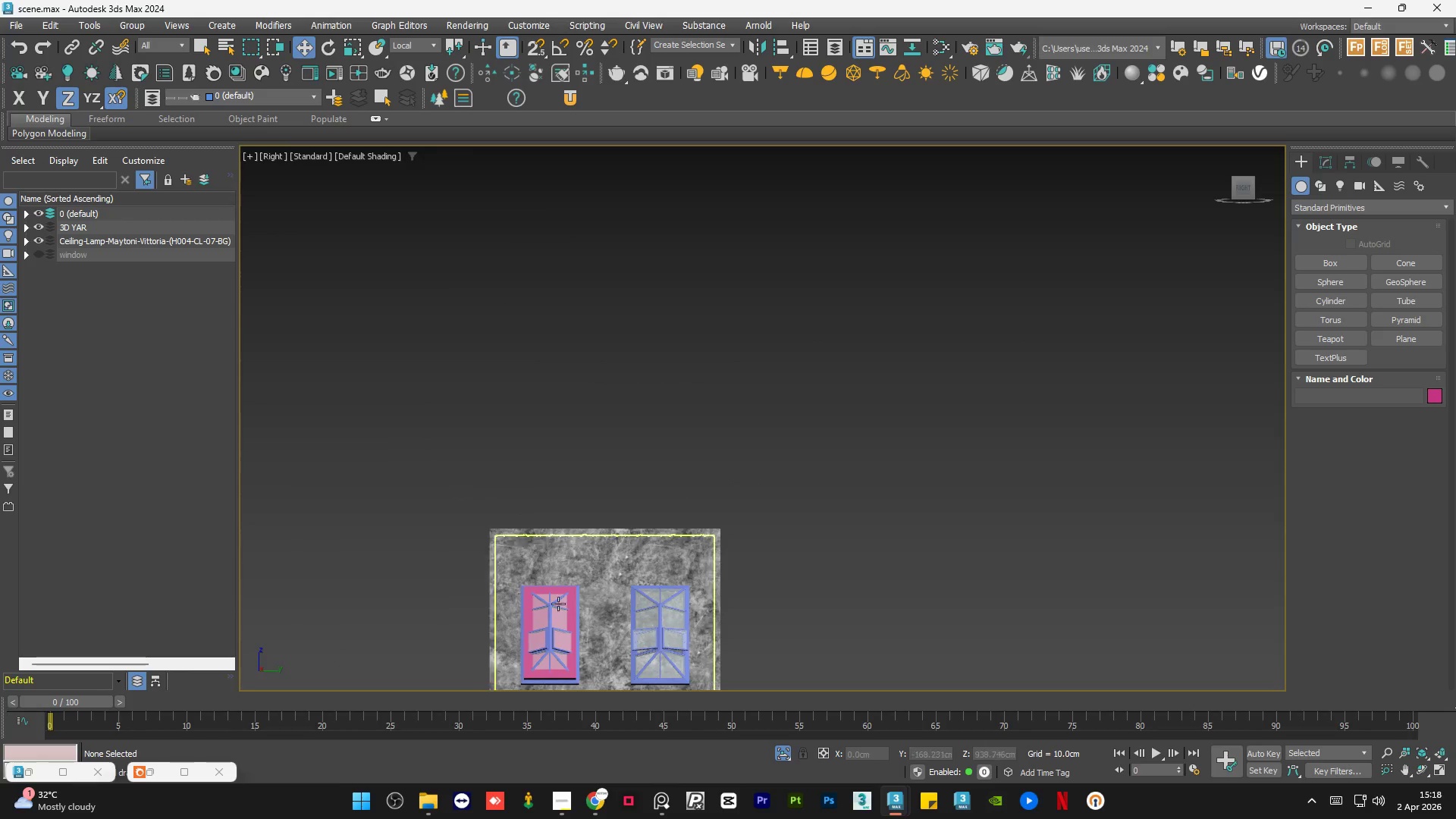 
left_click([528, 634])
 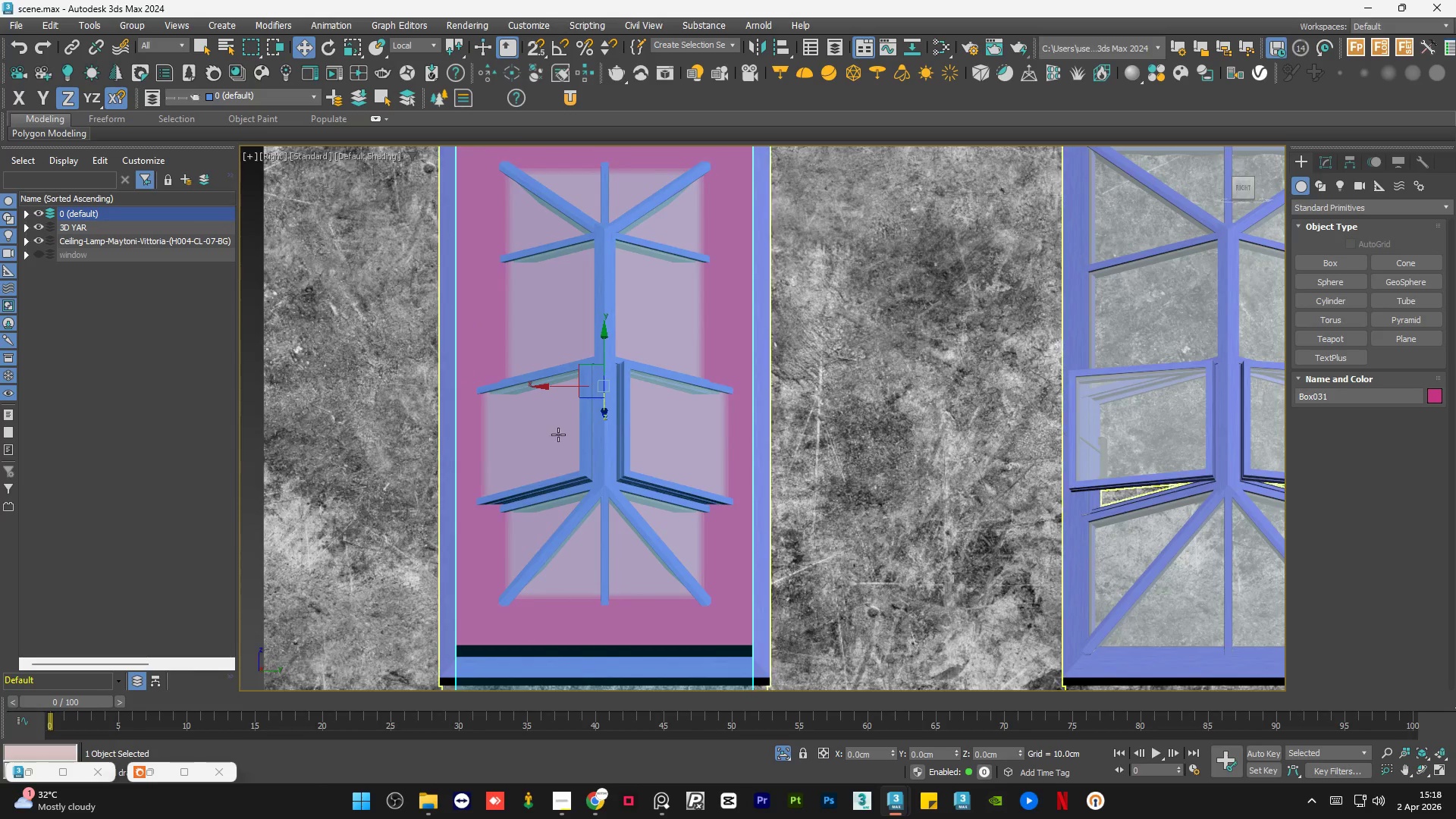 
scroll: coordinate [544, 674], scroll_direction: up, amount: 5.0
 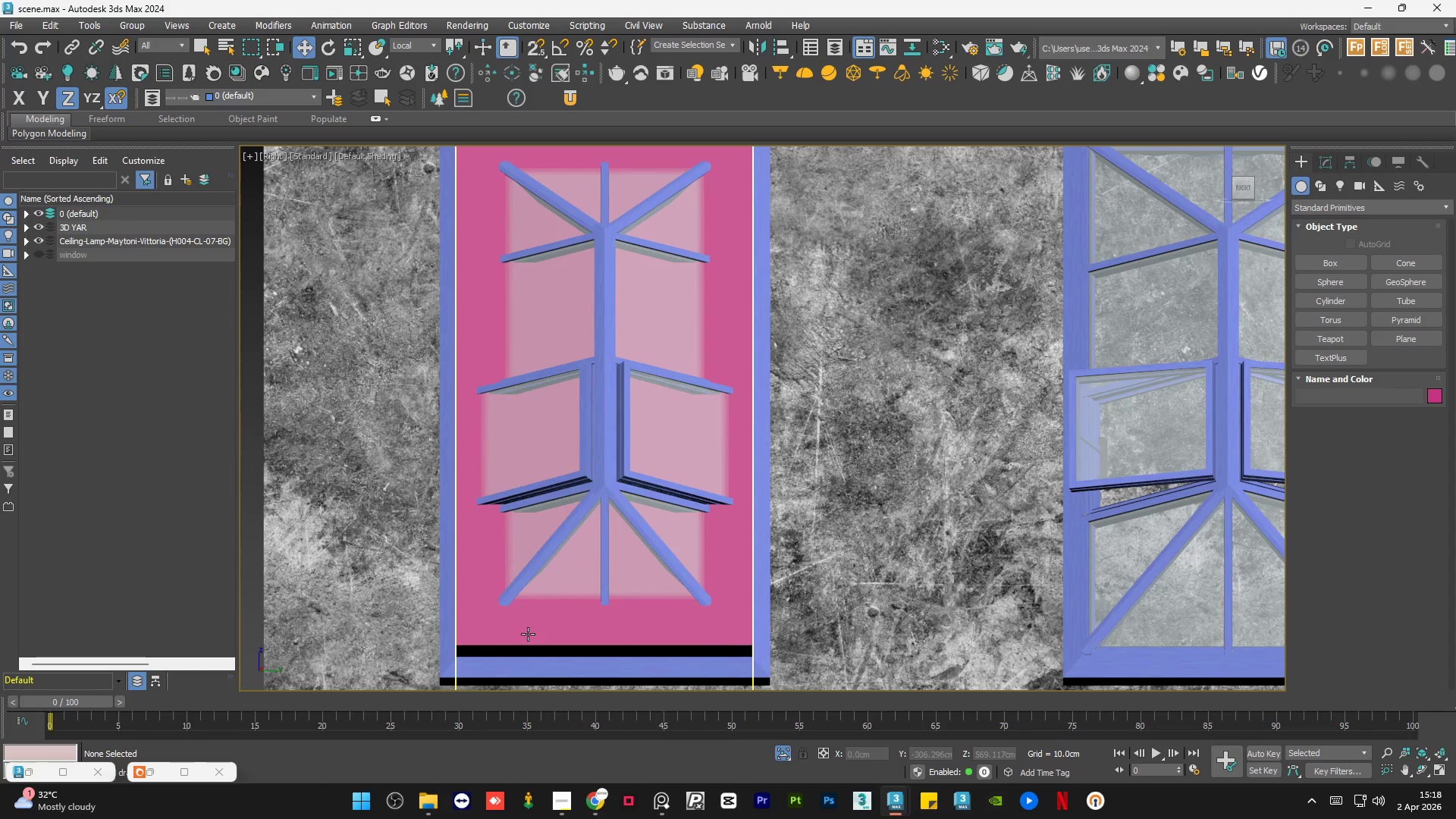 
scroll: coordinate [559, 434], scroll_direction: down, amount: 1.0
 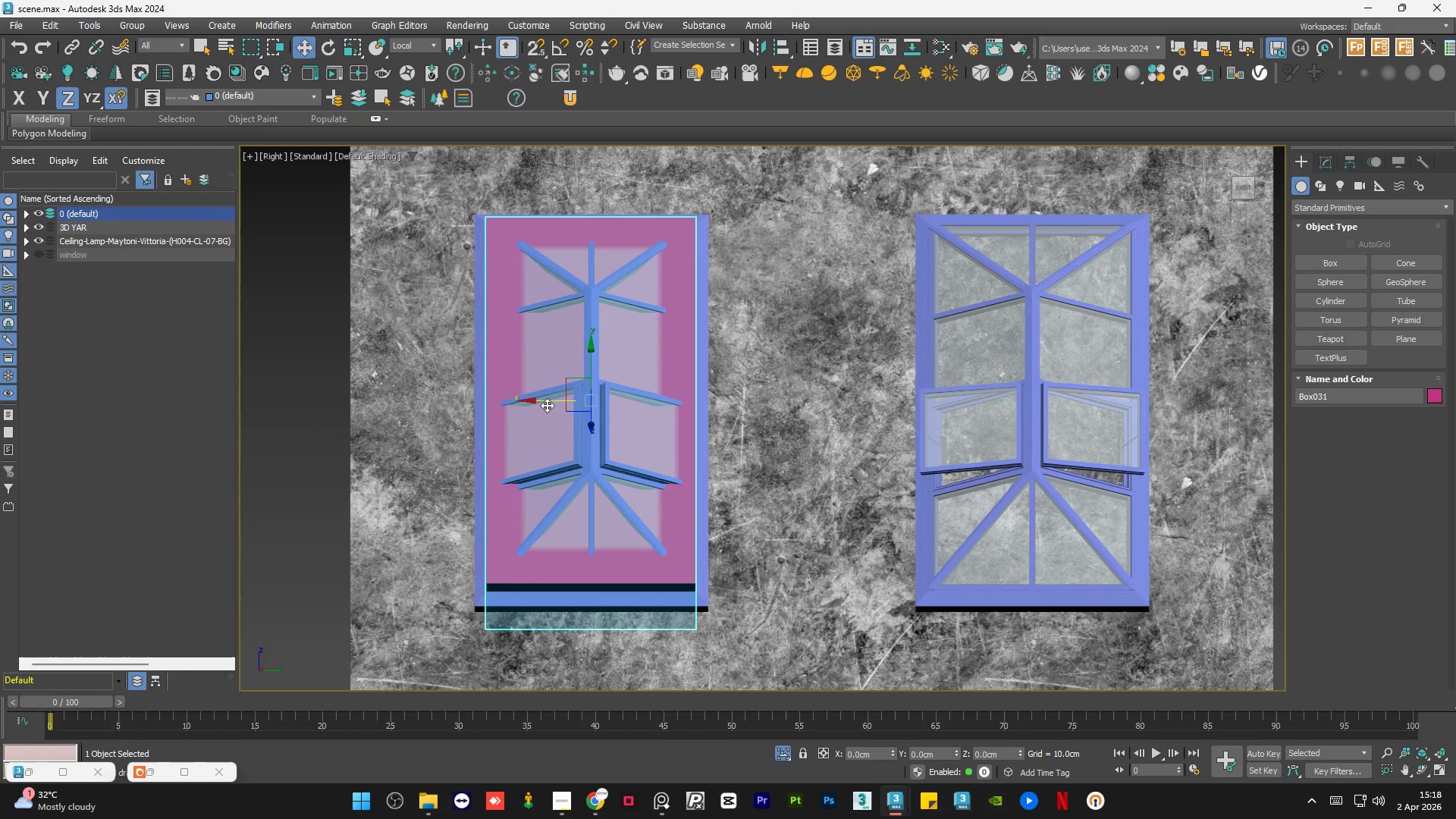 
hold_key(key=ShiftLeft, duration=1.5)
left_click_drag(start_coordinate=[544, 401], to_coordinate=[985, 440])
 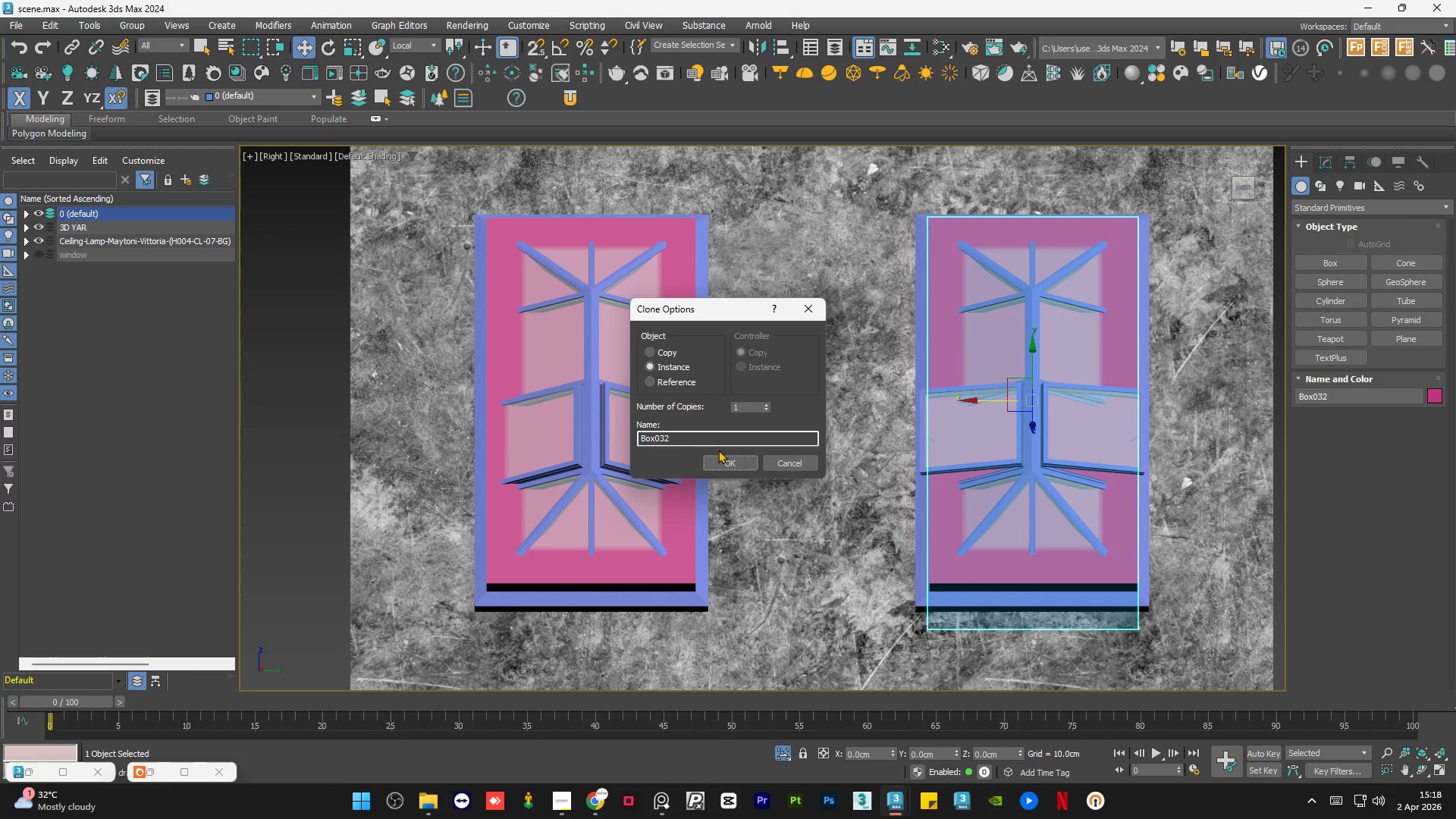 
hold_key(key=ShiftLeft, duration=1.5)
 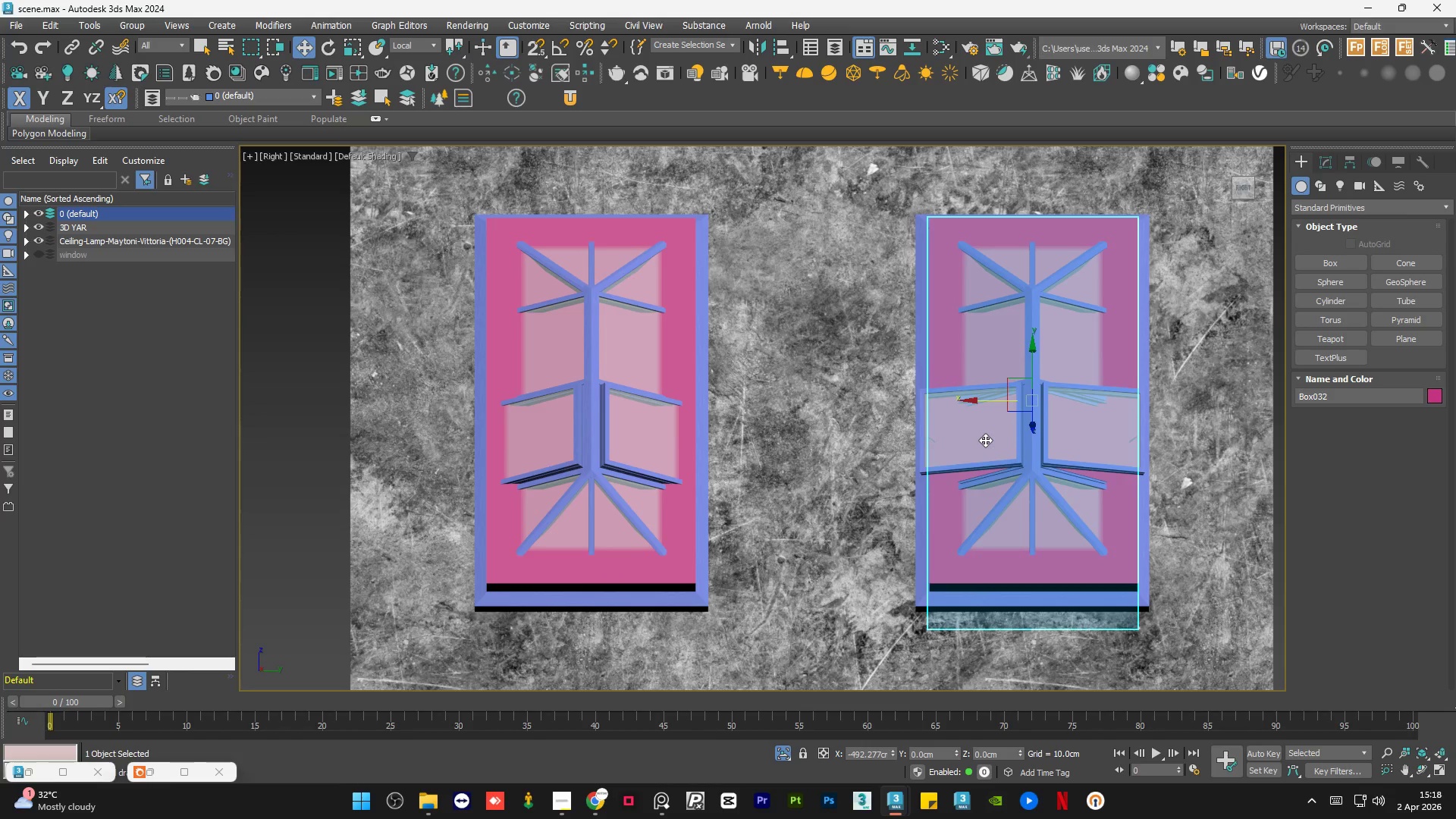 
hold_key(key=ShiftLeft, duration=0.91)
 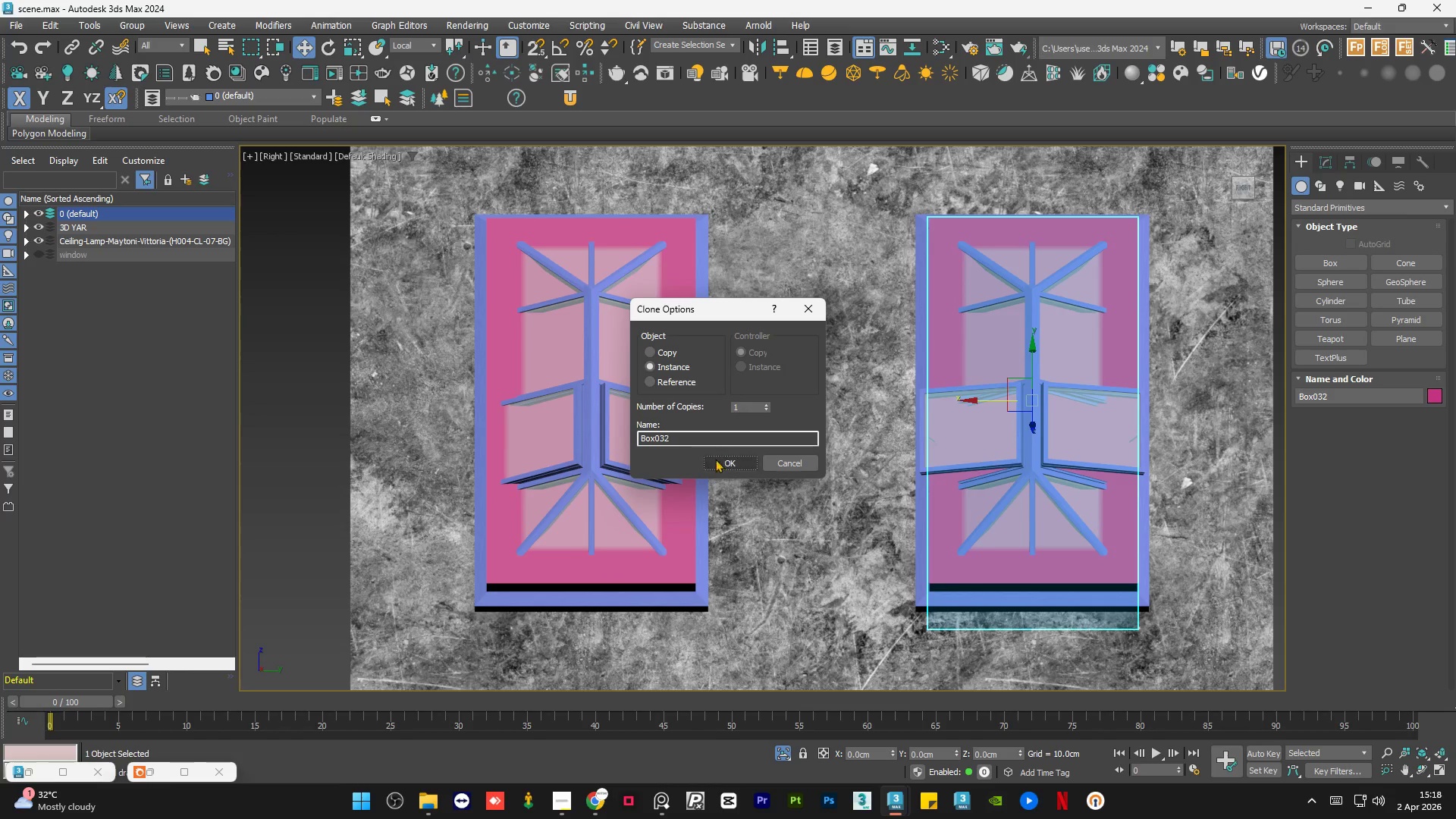 
left_click([712, 462])
 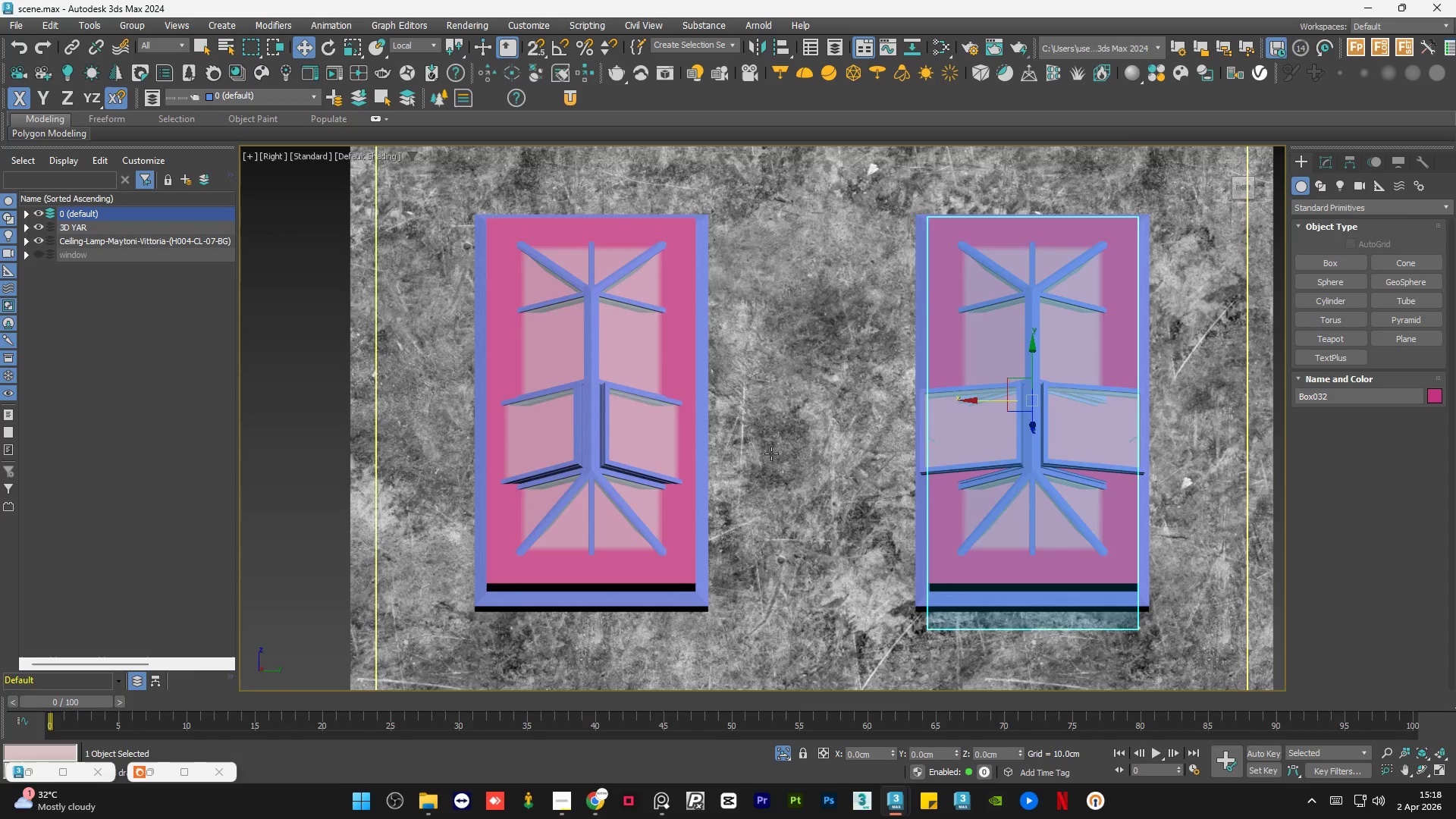 
hold_key(key=AltLeft, duration=1.0)
 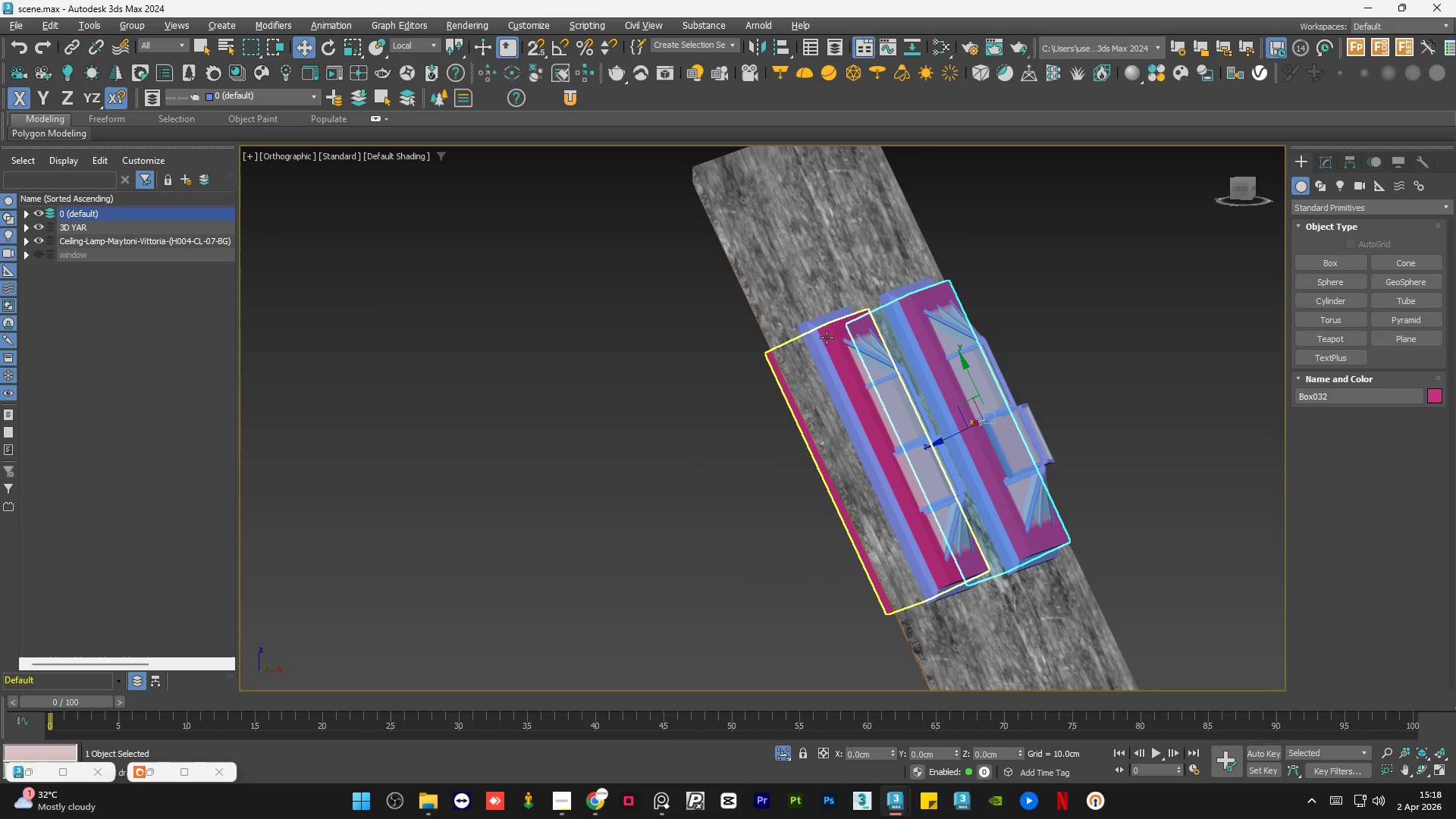 
scroll: coordinate [778, 457], scroll_direction: down, amount: 1.0
 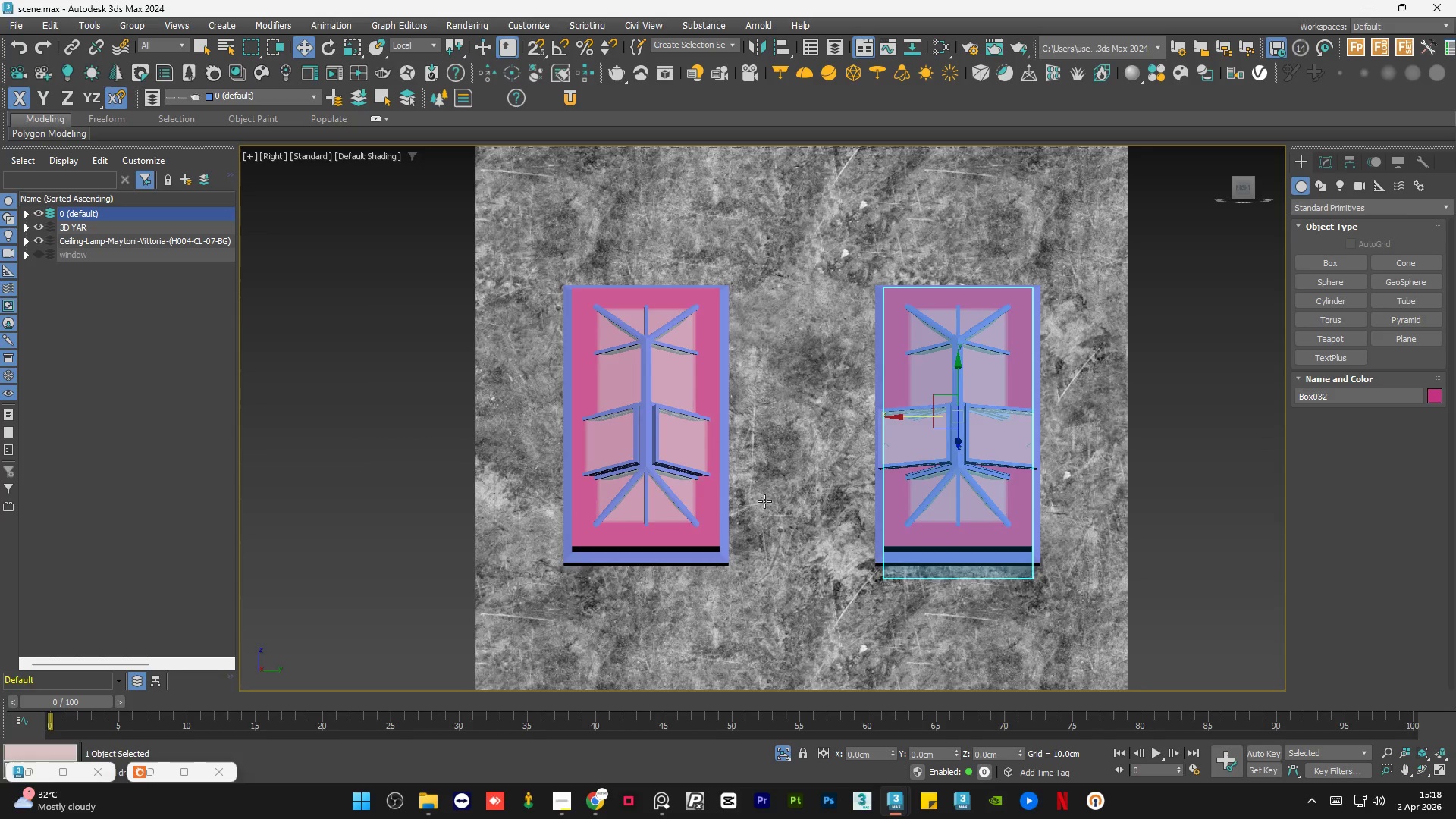 
left_click([827, 337])
 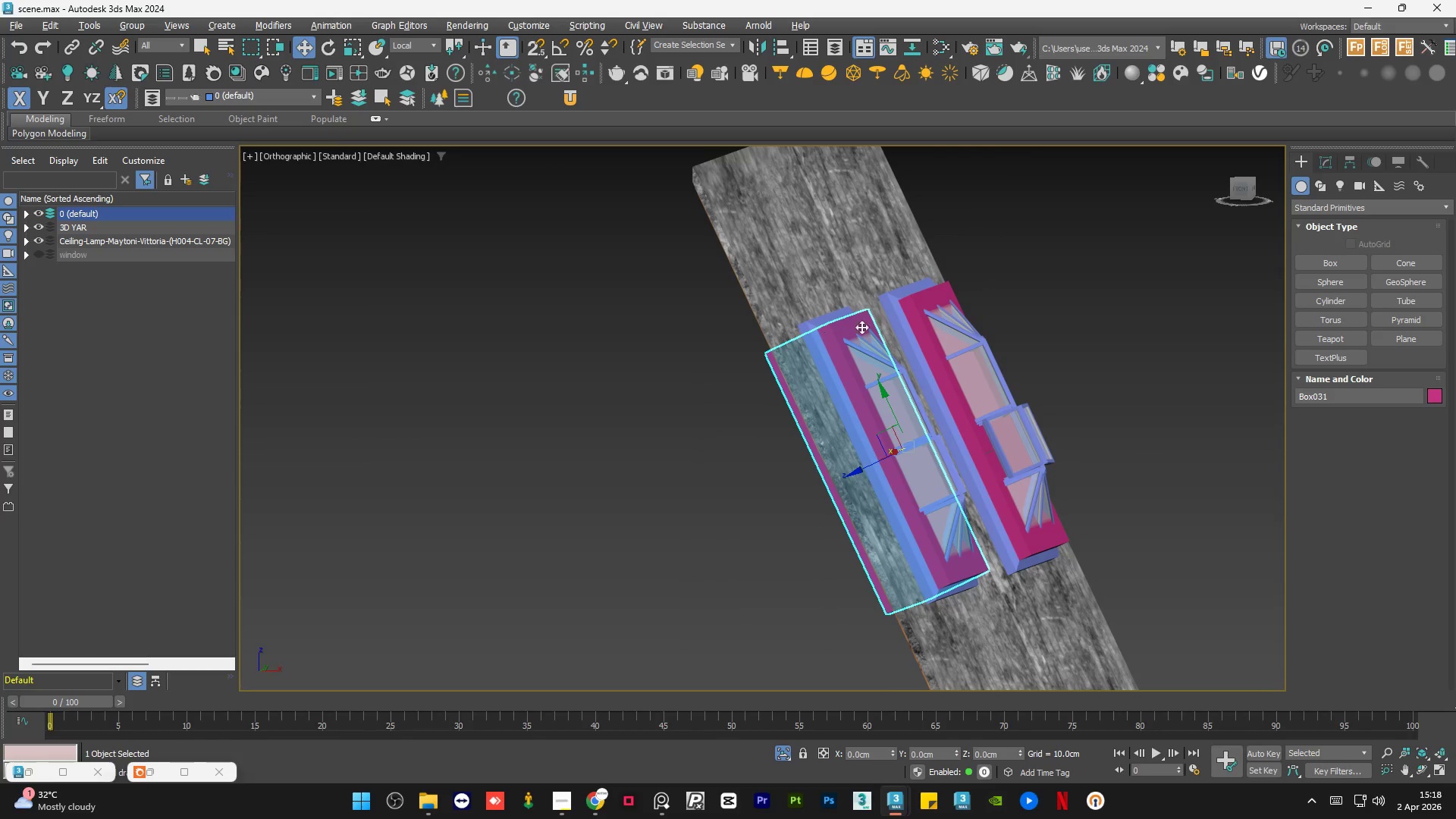 
hold_key(key=ControlLeft, duration=0.72)
left_click([914, 309])
 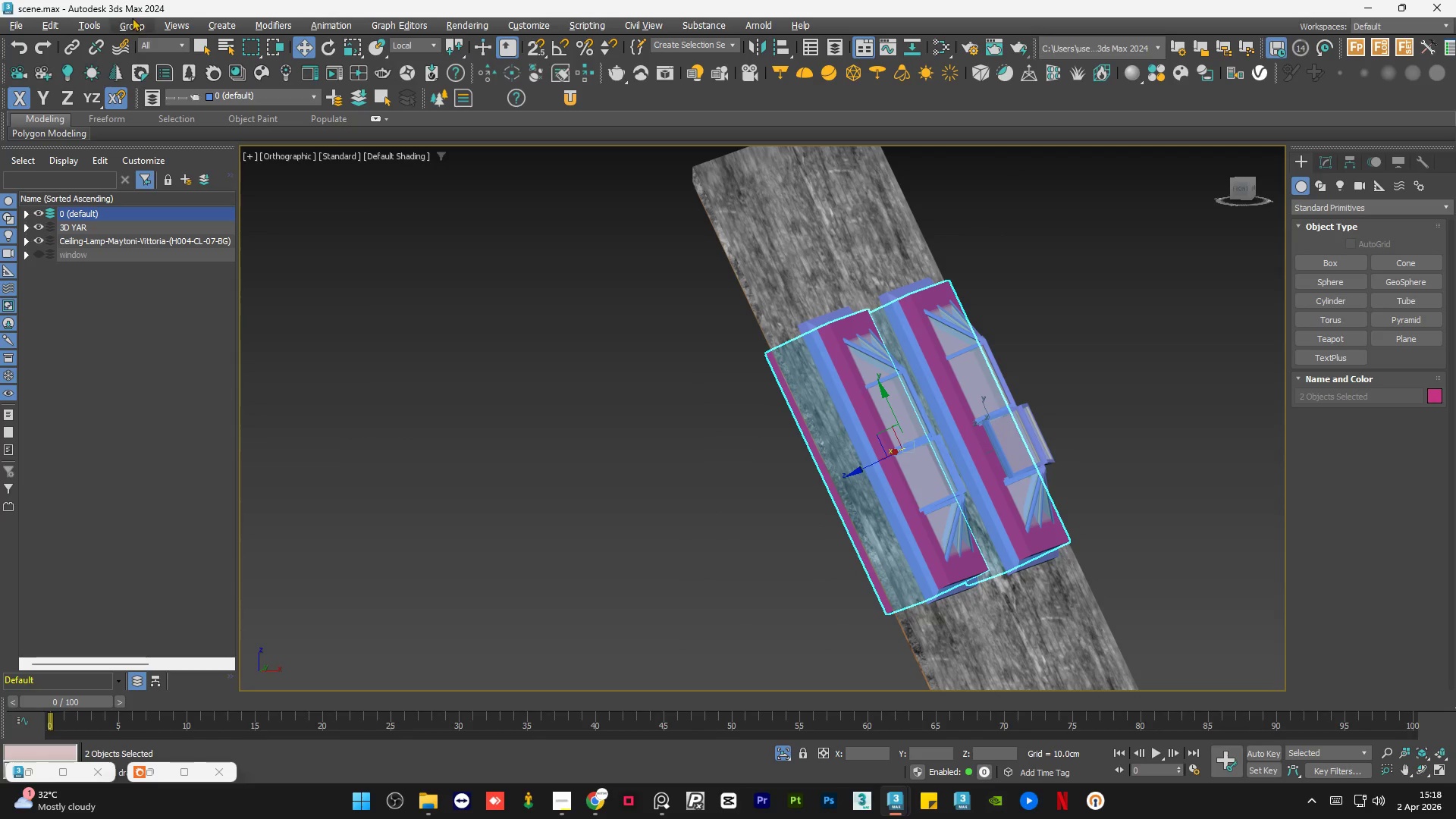 
left_click([129, 27])
 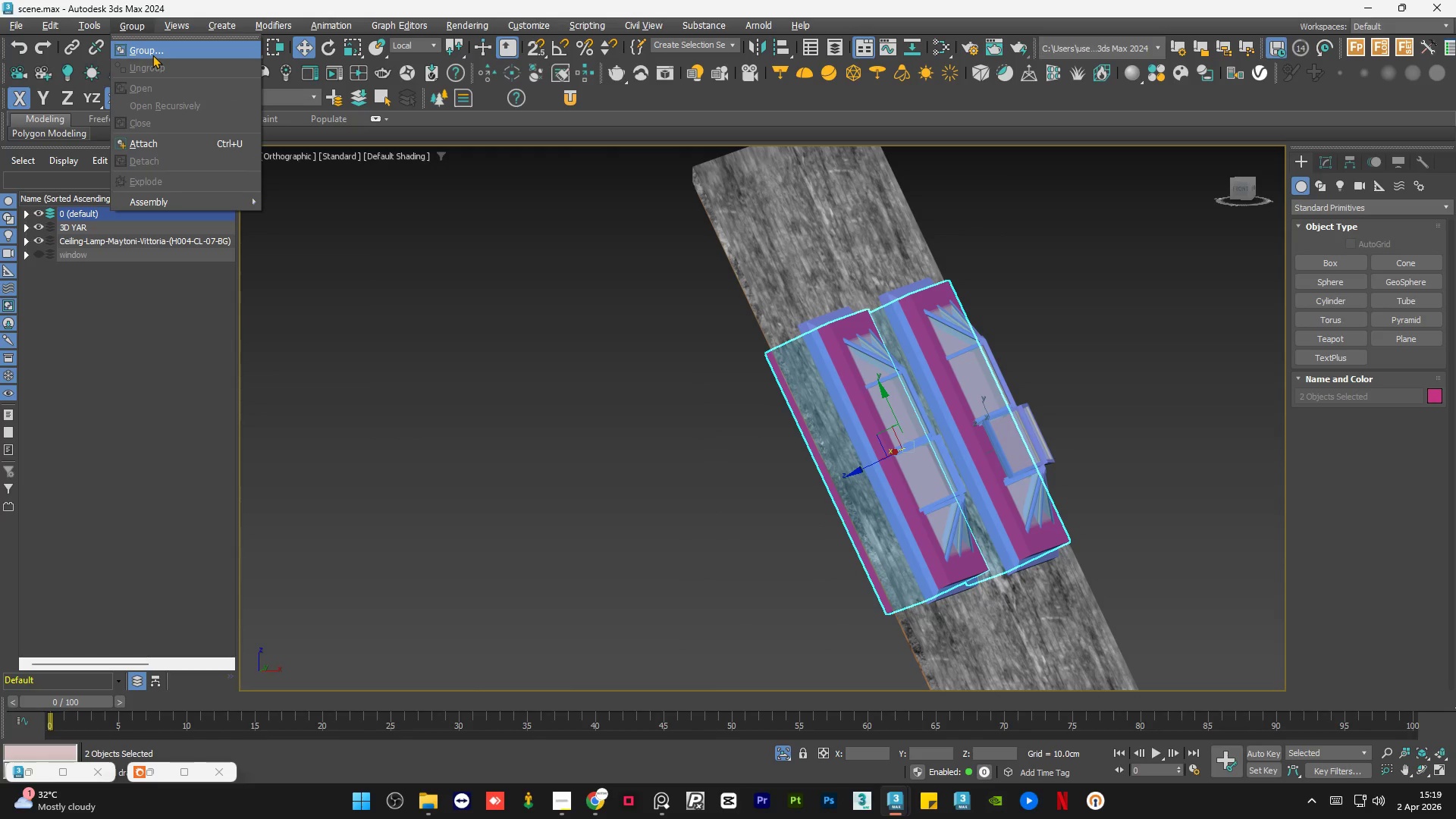 
left_click([152, 54])
 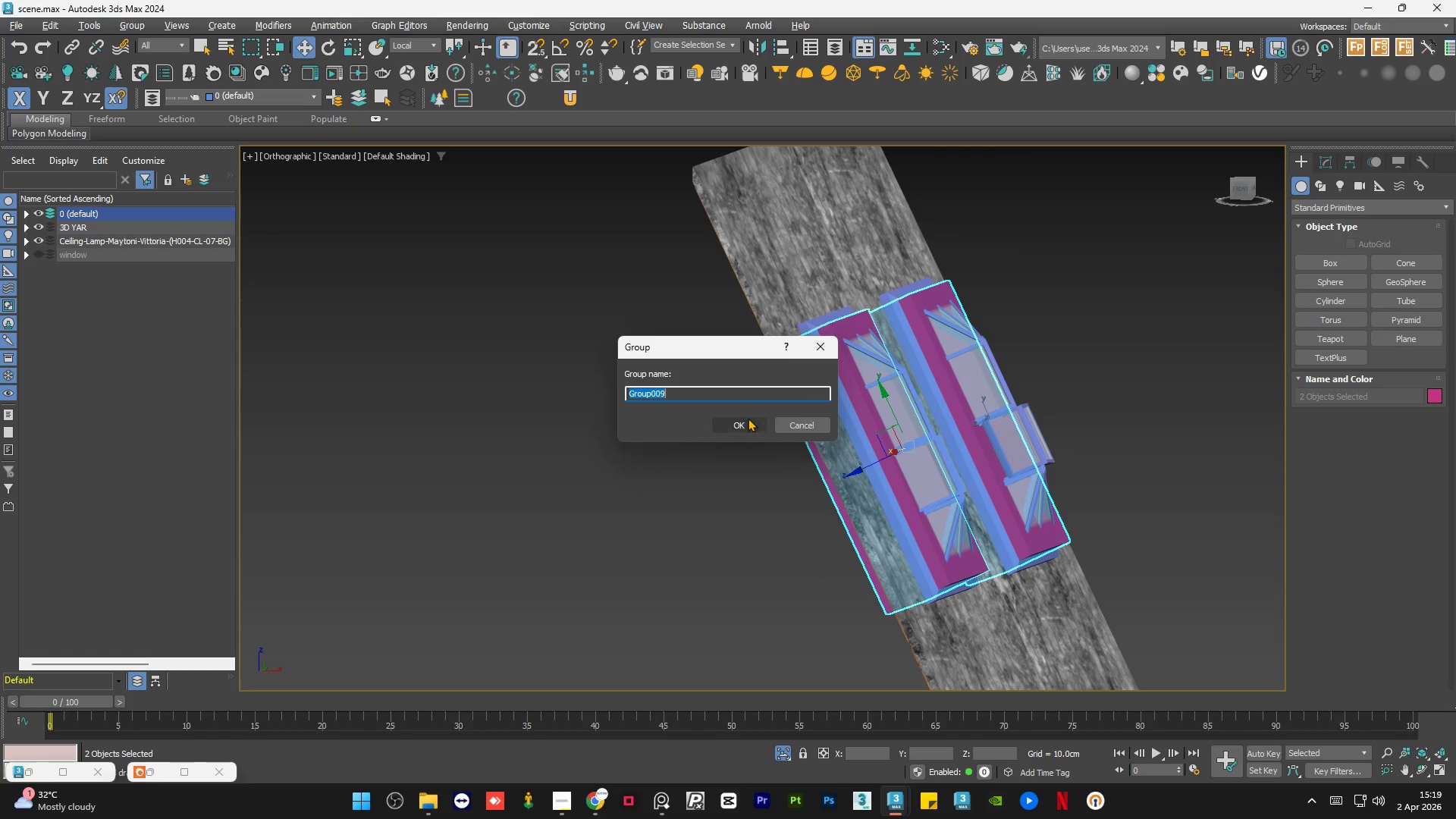 
left_click([738, 418])
 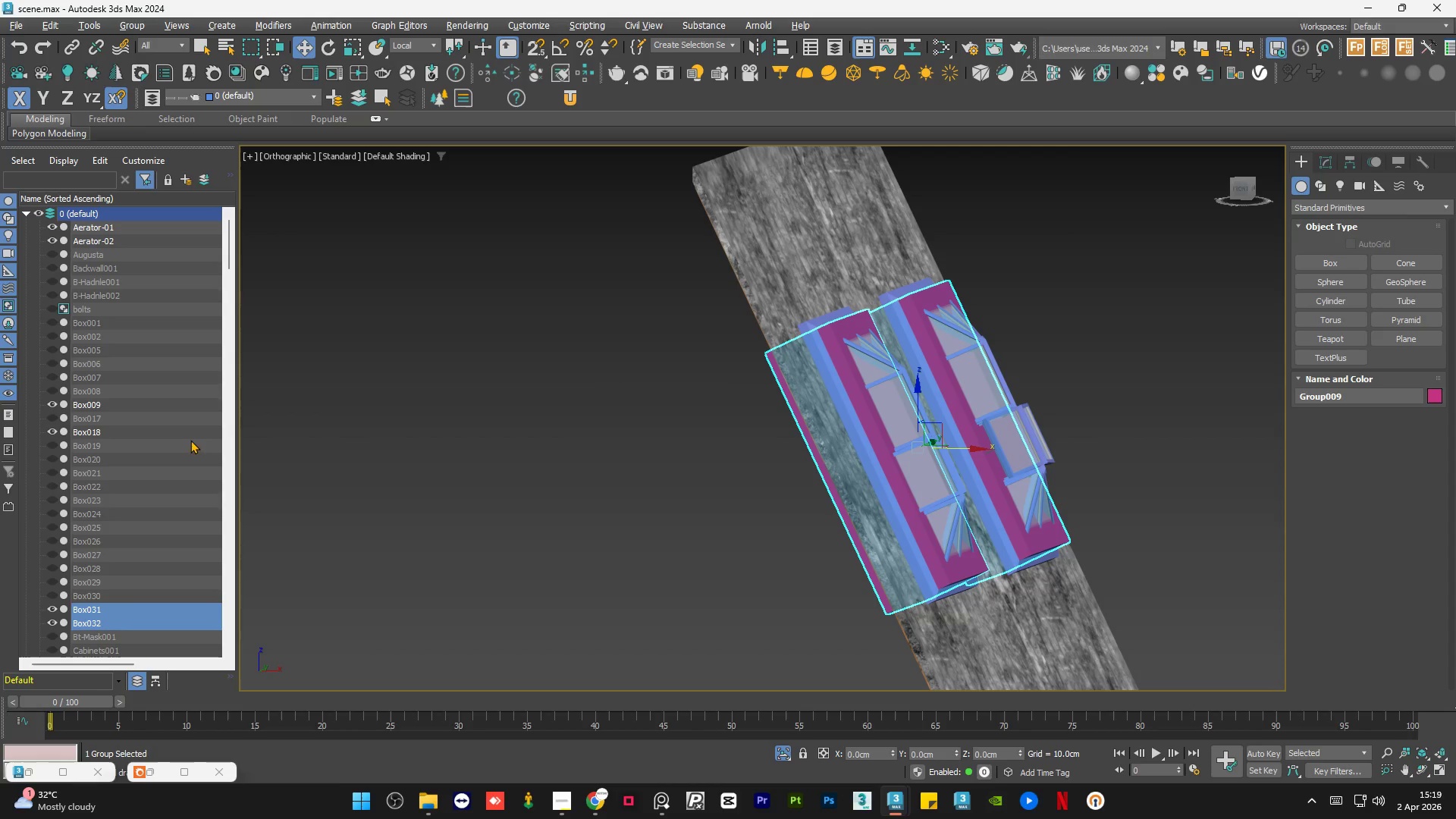 
scroll: coordinate [410, 467], scroll_direction: down, amount: 2.0
 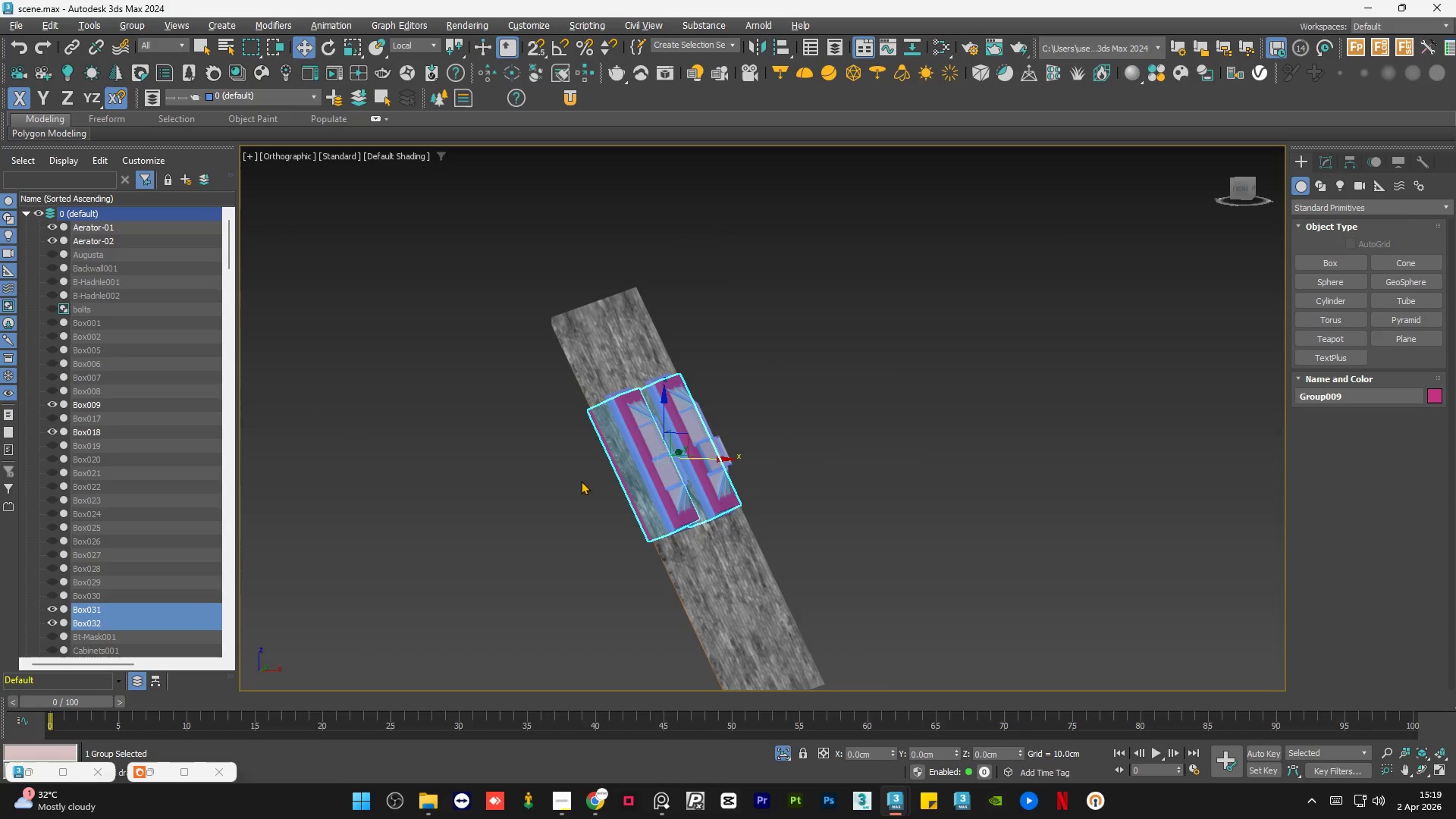 
scroll: coordinate [581, 481], scroll_direction: up, amount: 1.0
 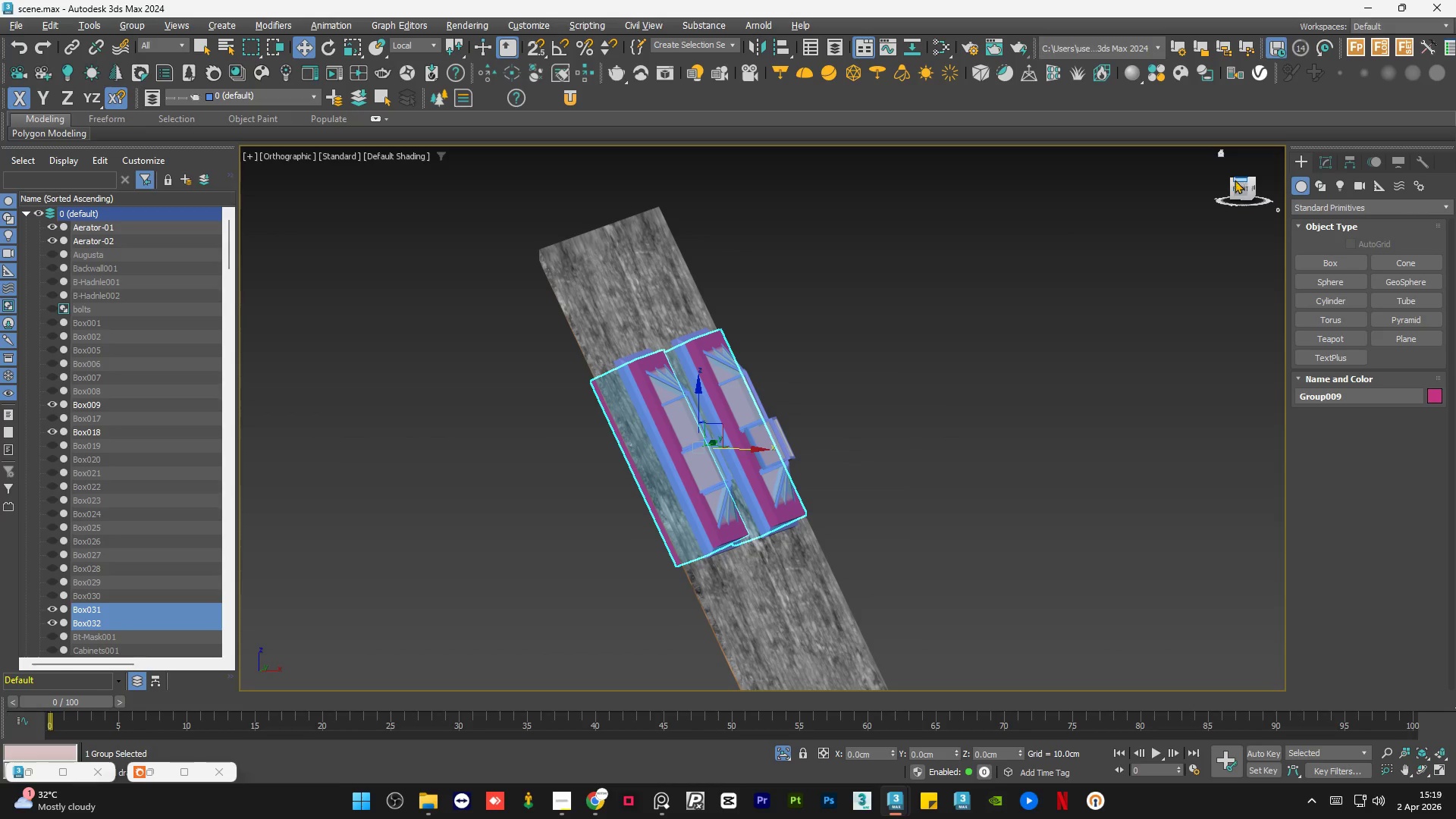 
left_click([1235, 187])
 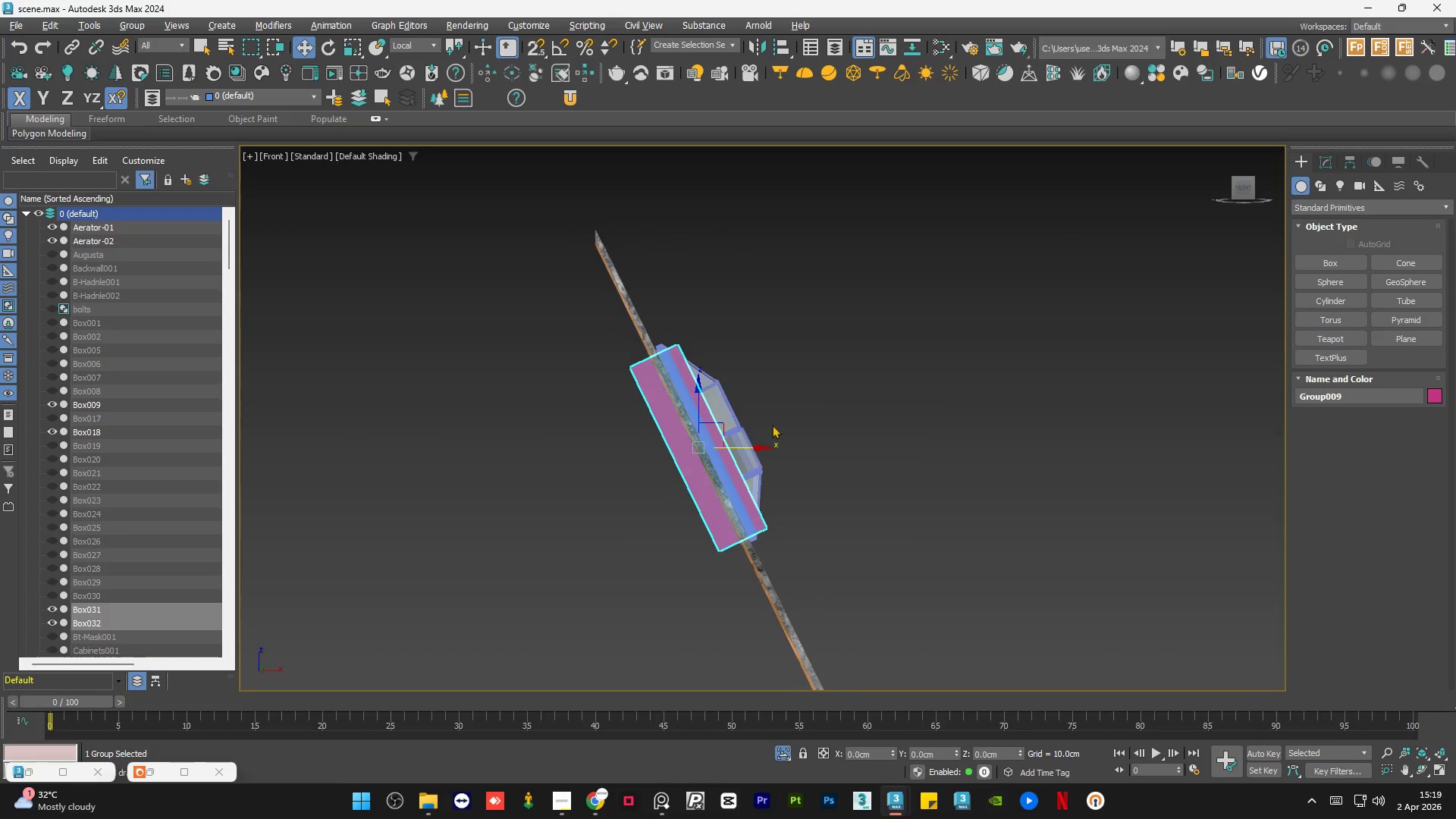 
hold_key(key=ShiftLeft, duration=1.5)
left_click_drag(start_coordinate=[734, 446], to_coordinate=[863, 444])
 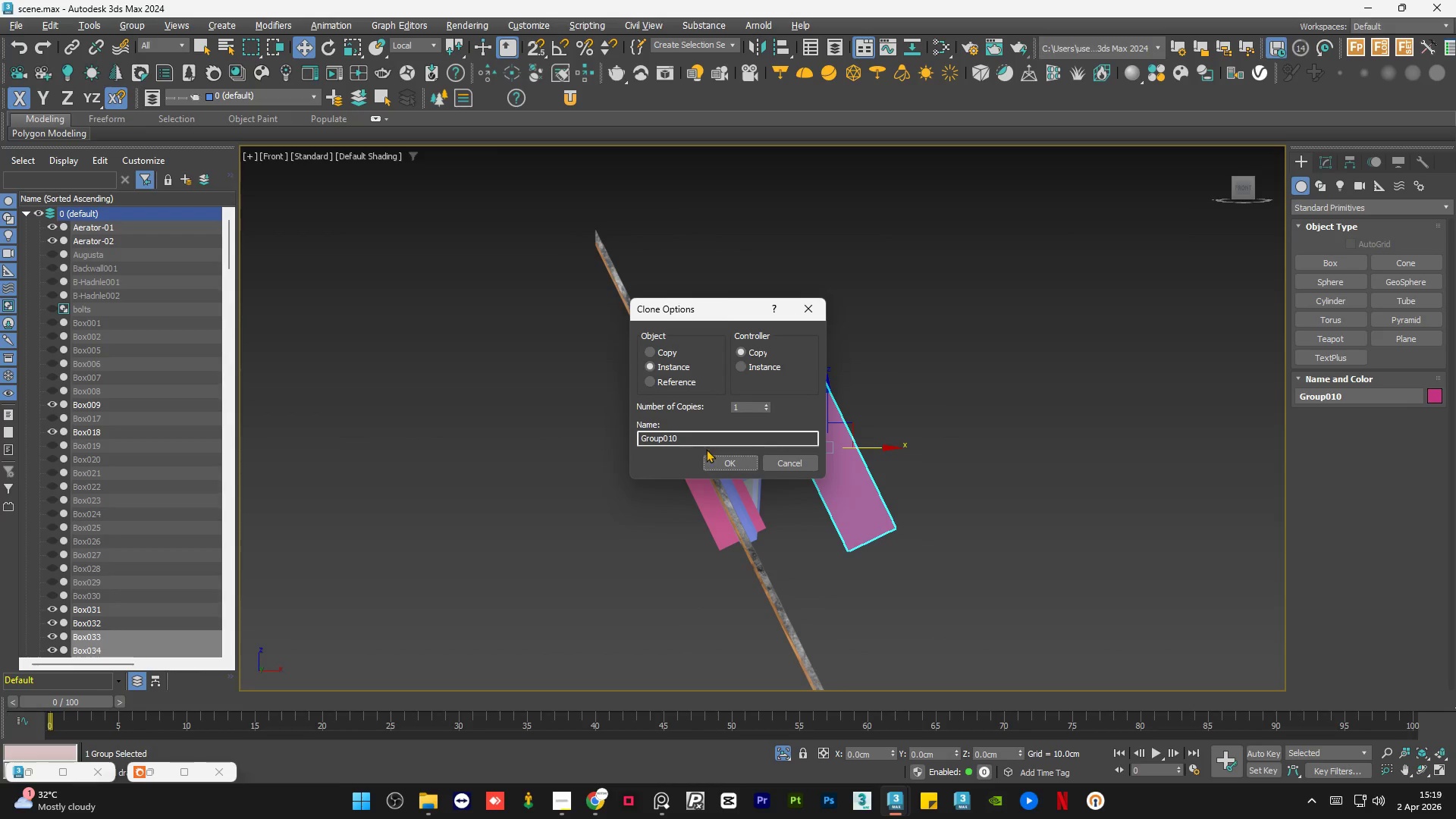 
hold_key(key=ShiftLeft, duration=1.06)
 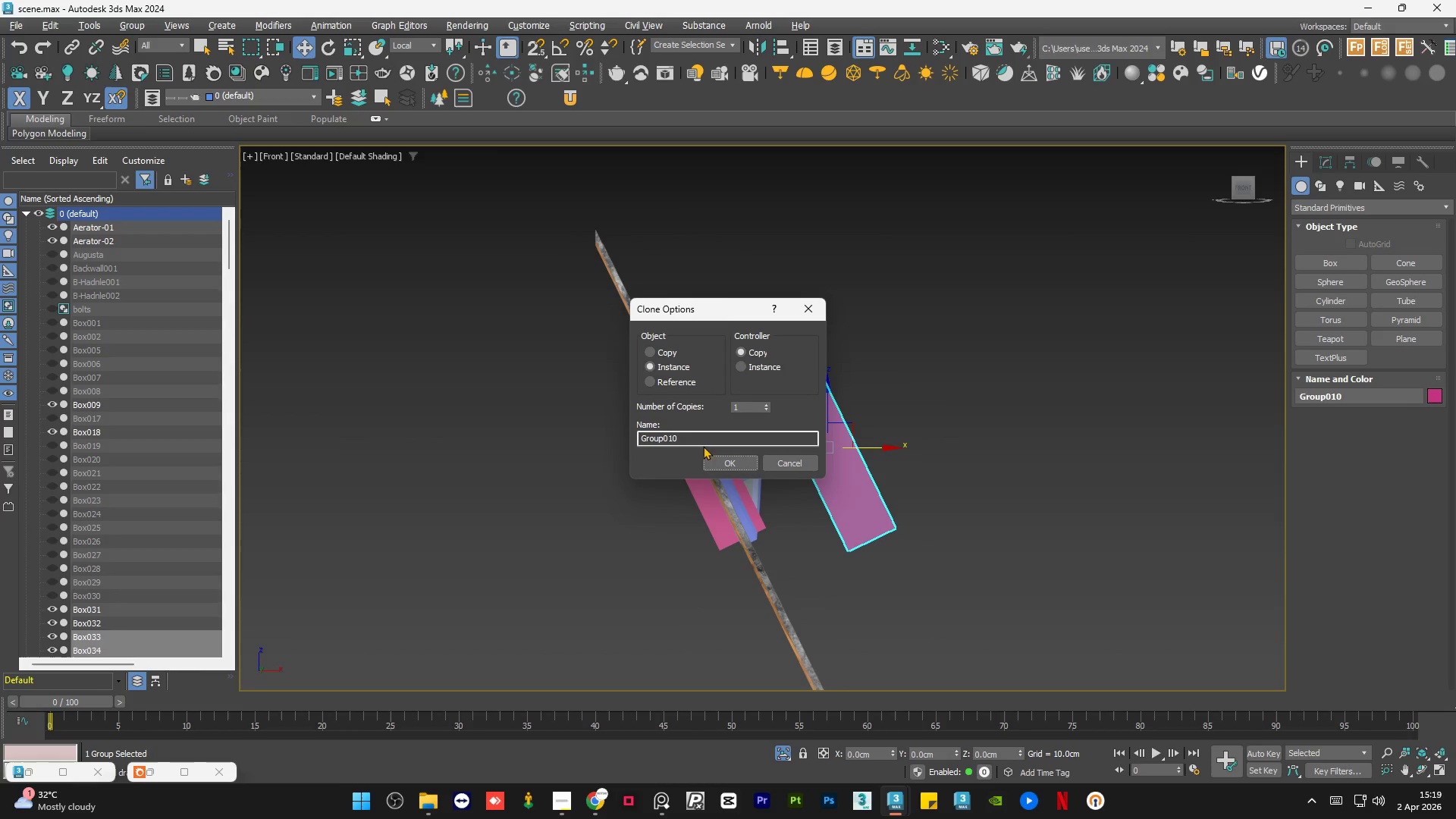 
left_click([727, 457])
 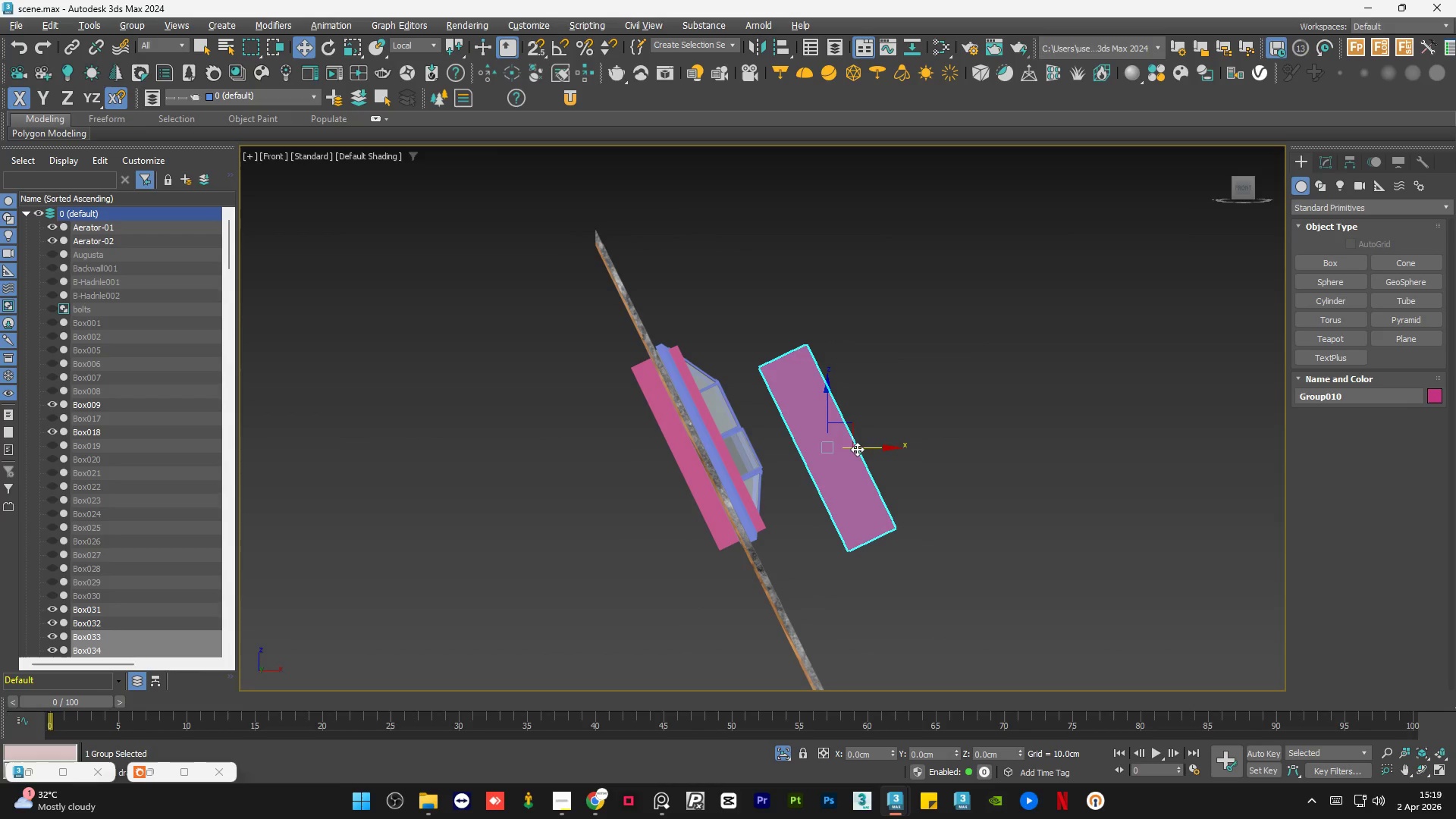 
left_click_drag(start_coordinate=[857, 448], to_coordinate=[908, 450])
 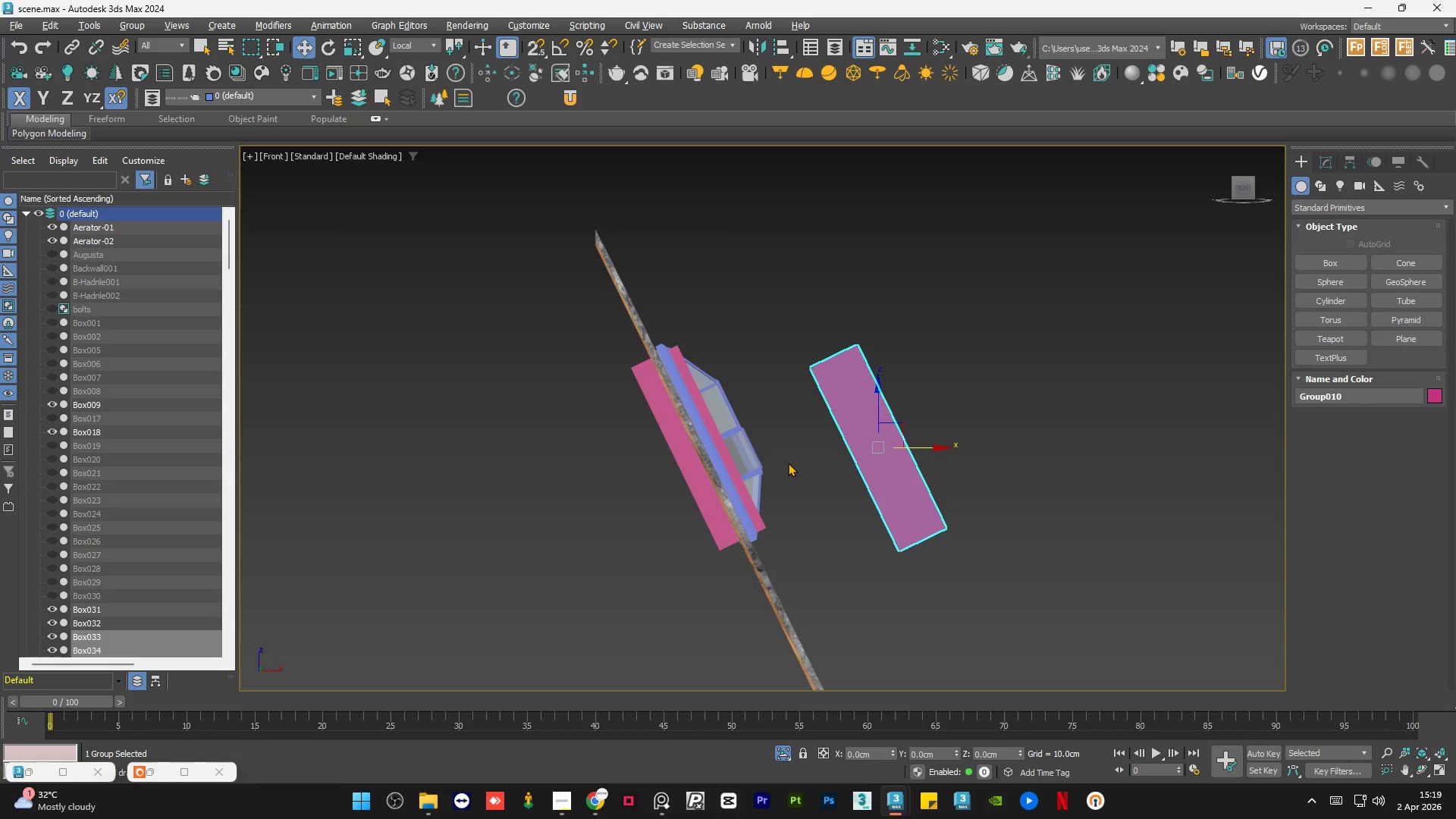 
hold_key(key=AltLeft, duration=0.86)
 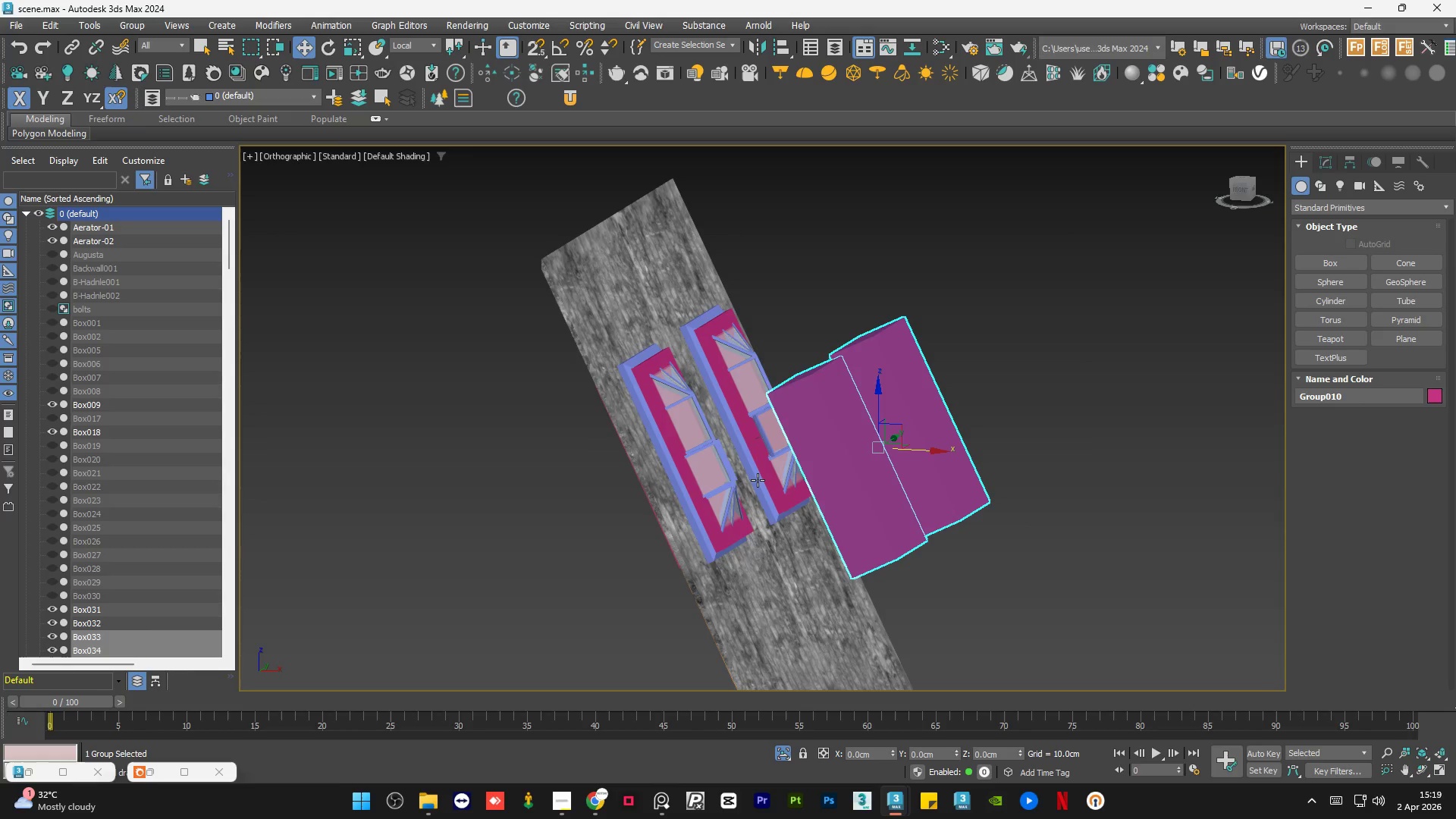 
key(Control+Z)
 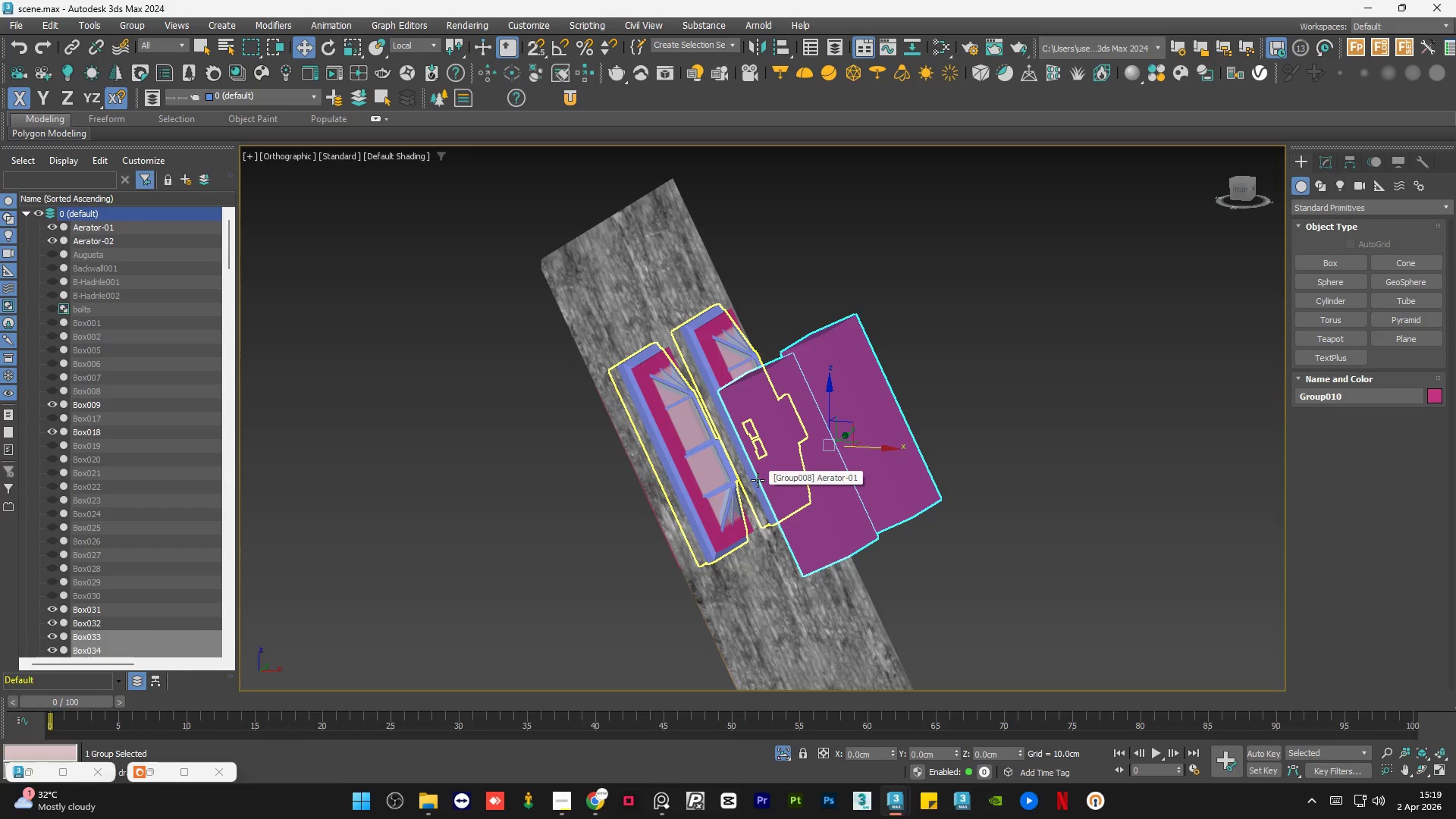 
key(Control+Z)
 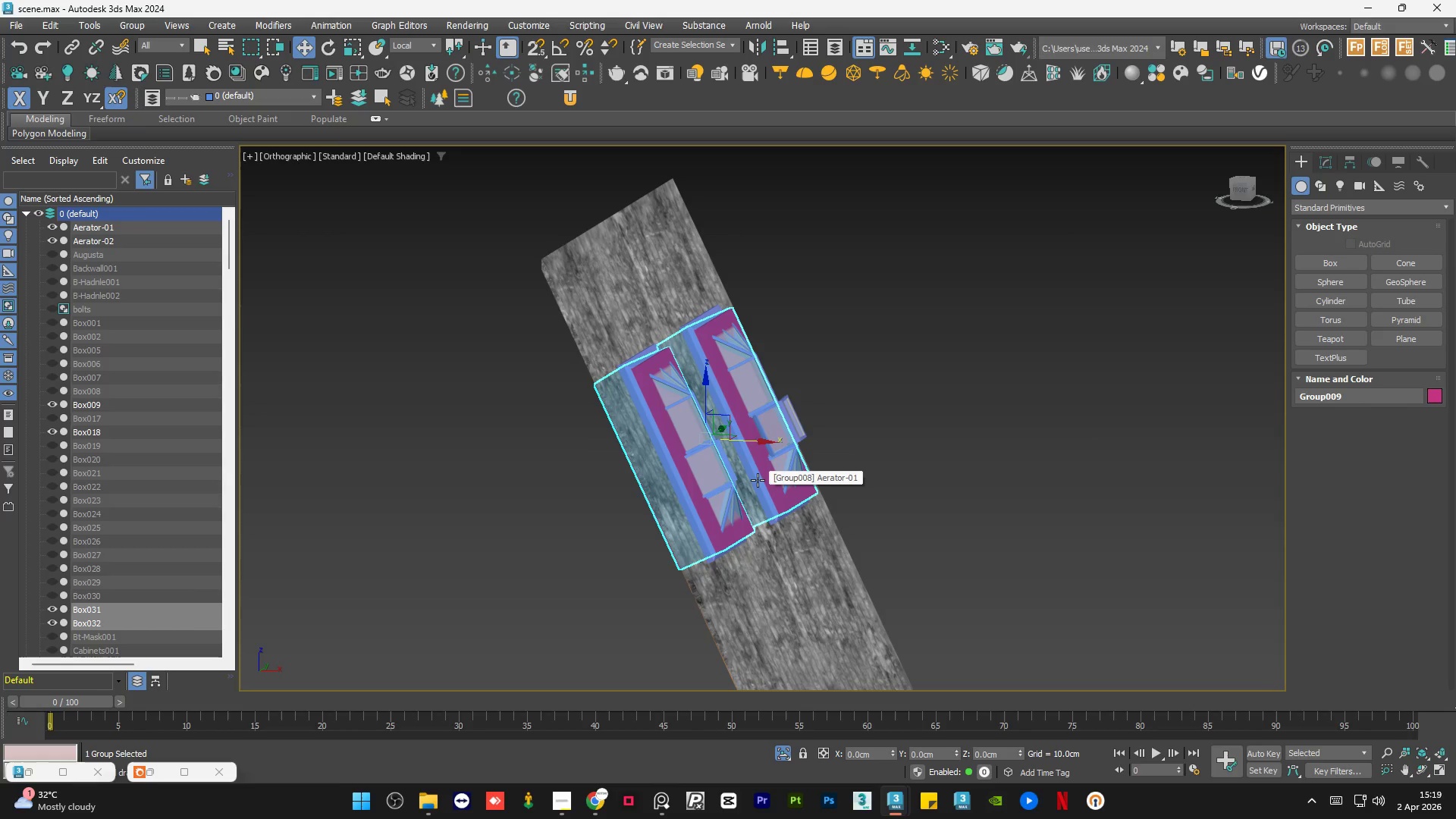 
hold_key(key=AltLeft, duration=0.95)
 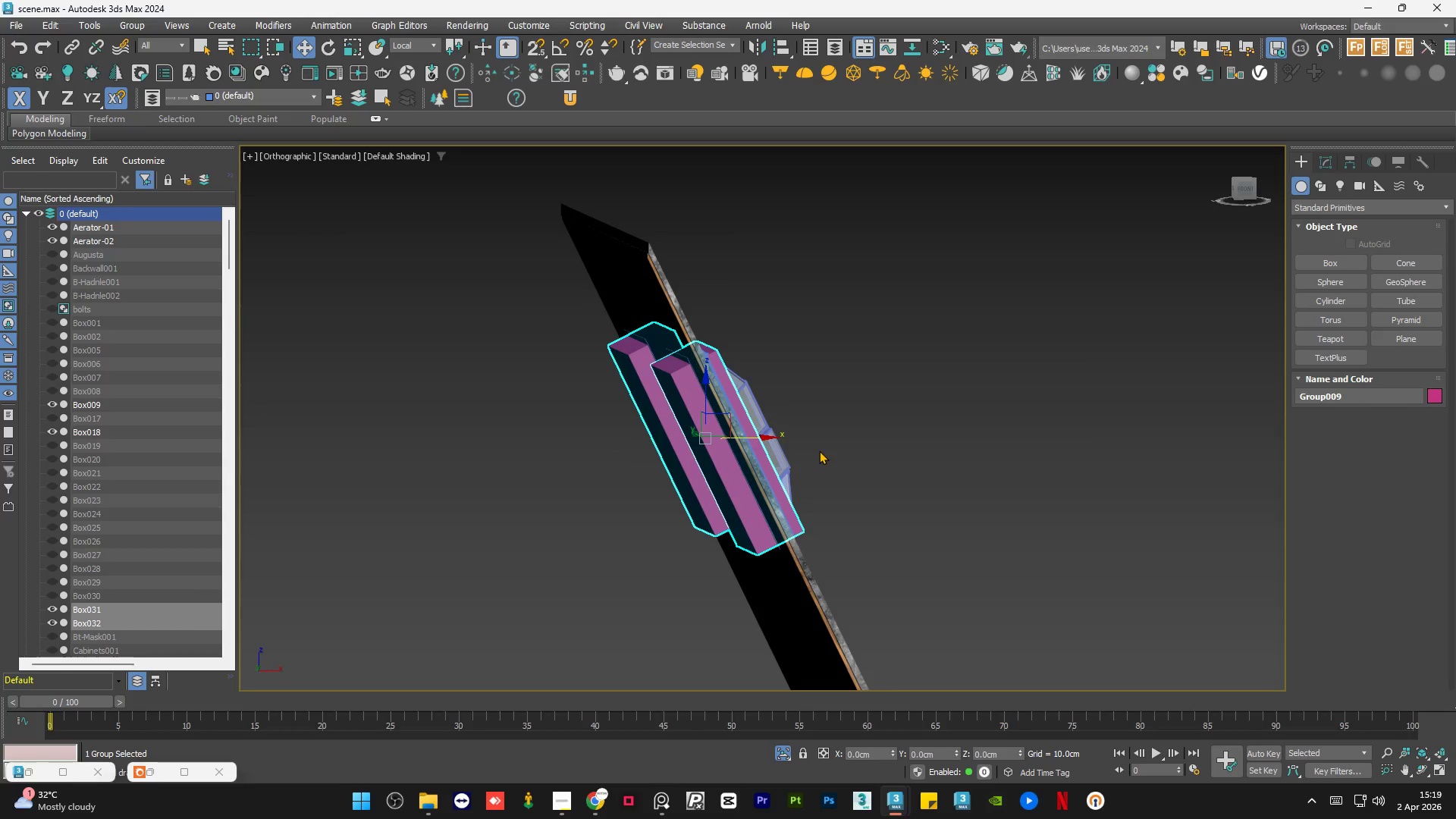 
key(Alt+AltLeft)
 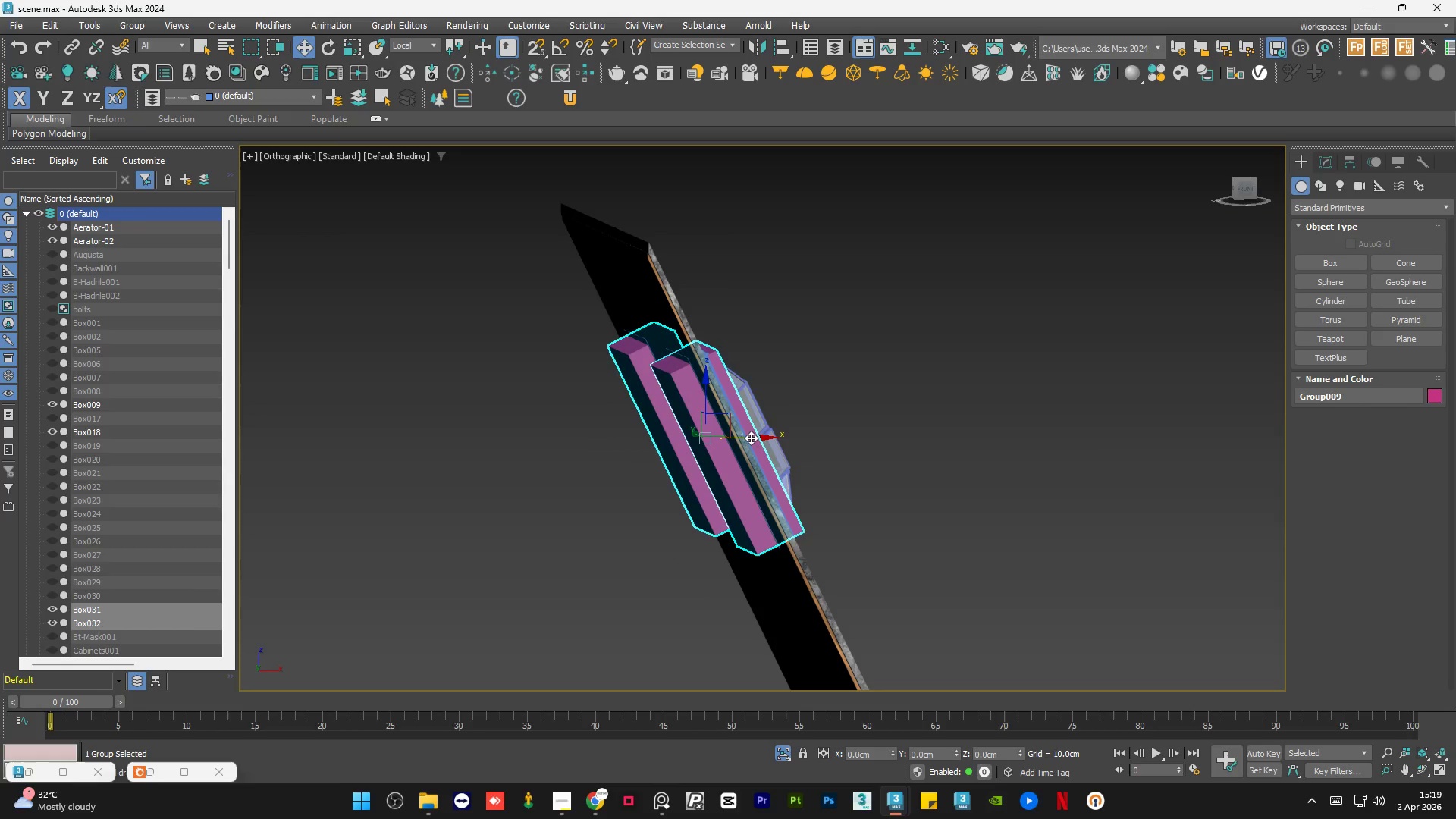 
left_click_drag(start_coordinate=[751, 438], to_coordinate=[597, 455])
 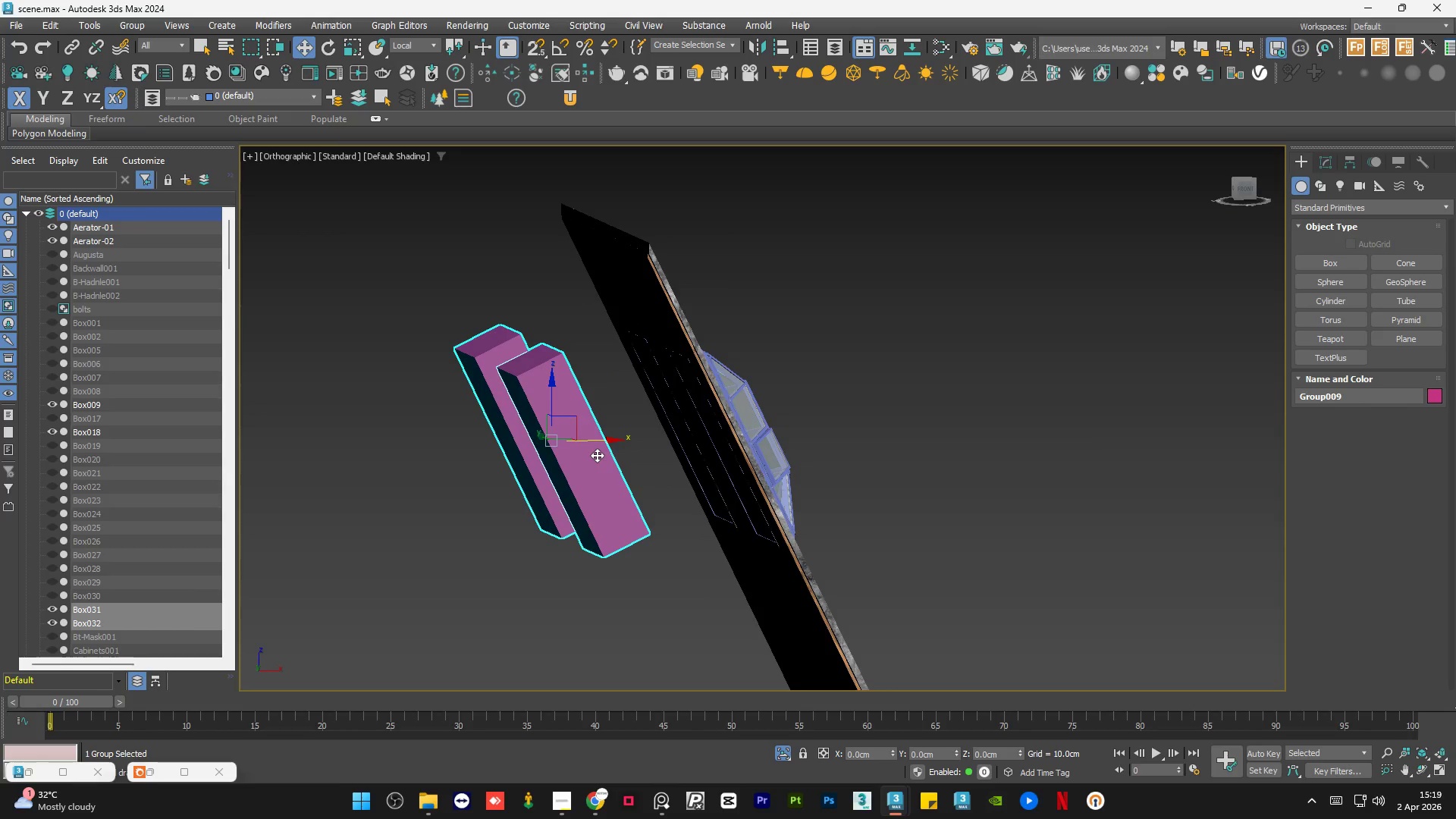 
key(Control+Z)
 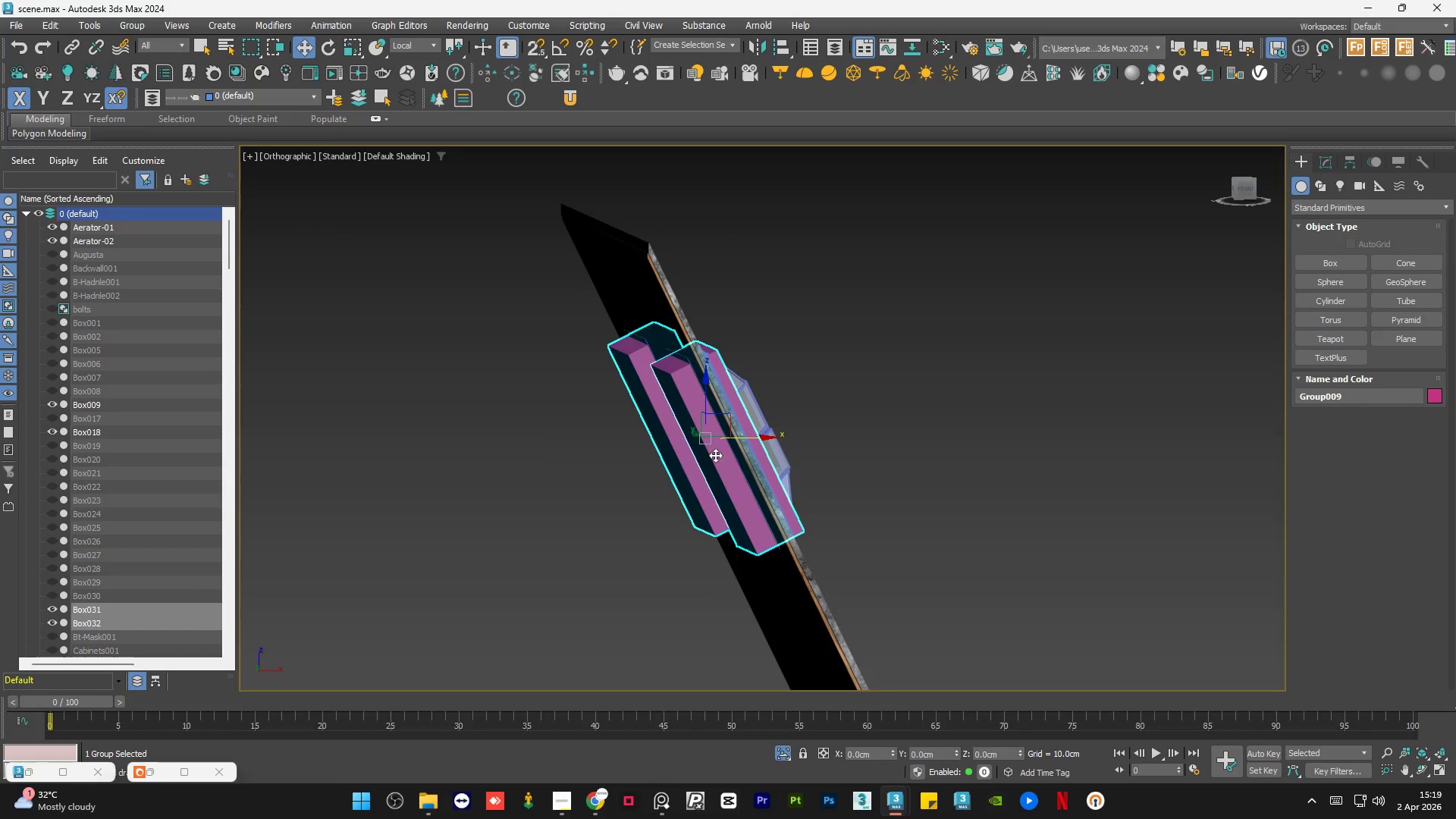 
hold_key(key=AltLeft, duration=0.48)
 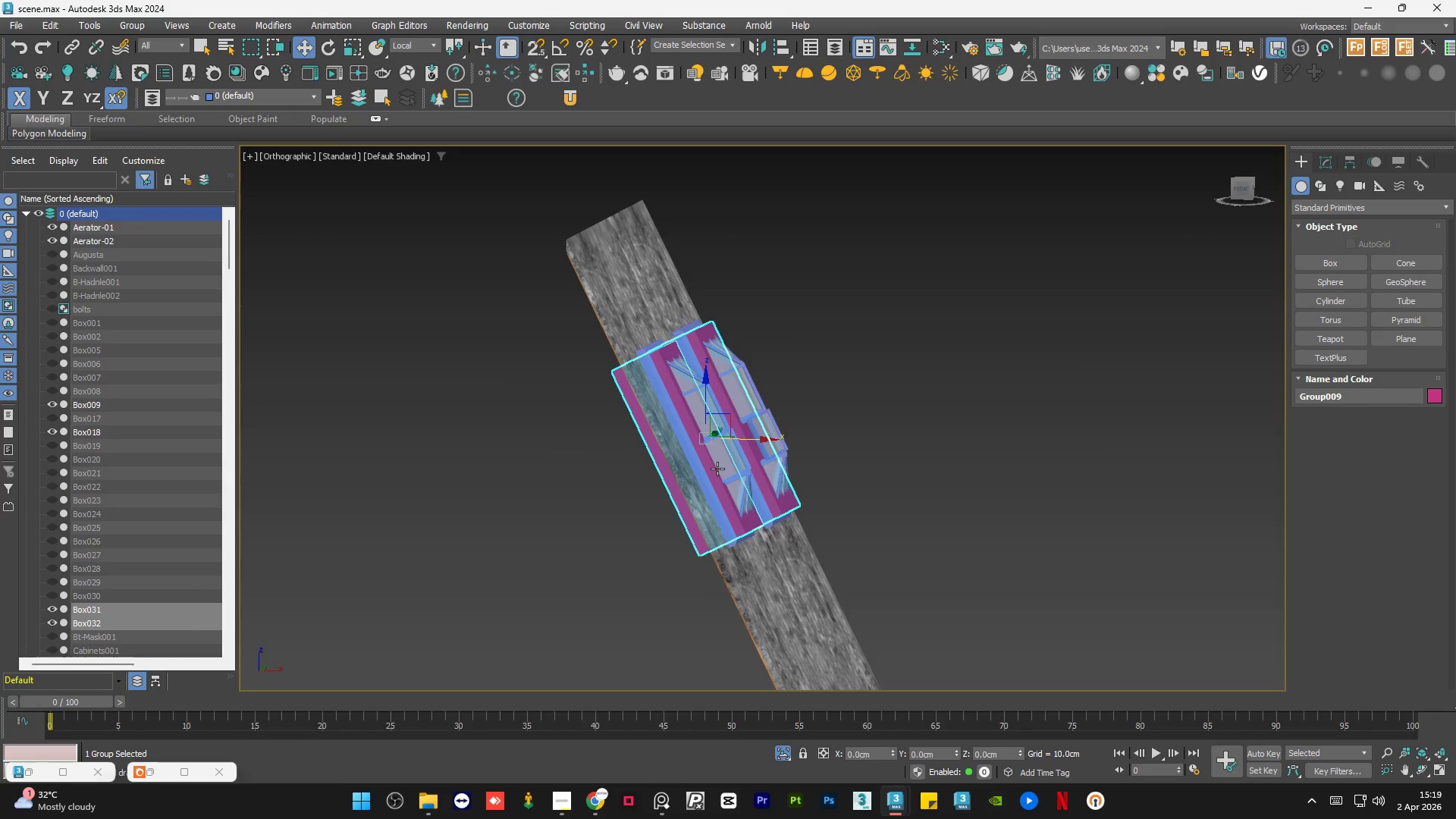 
key(Control+V)
 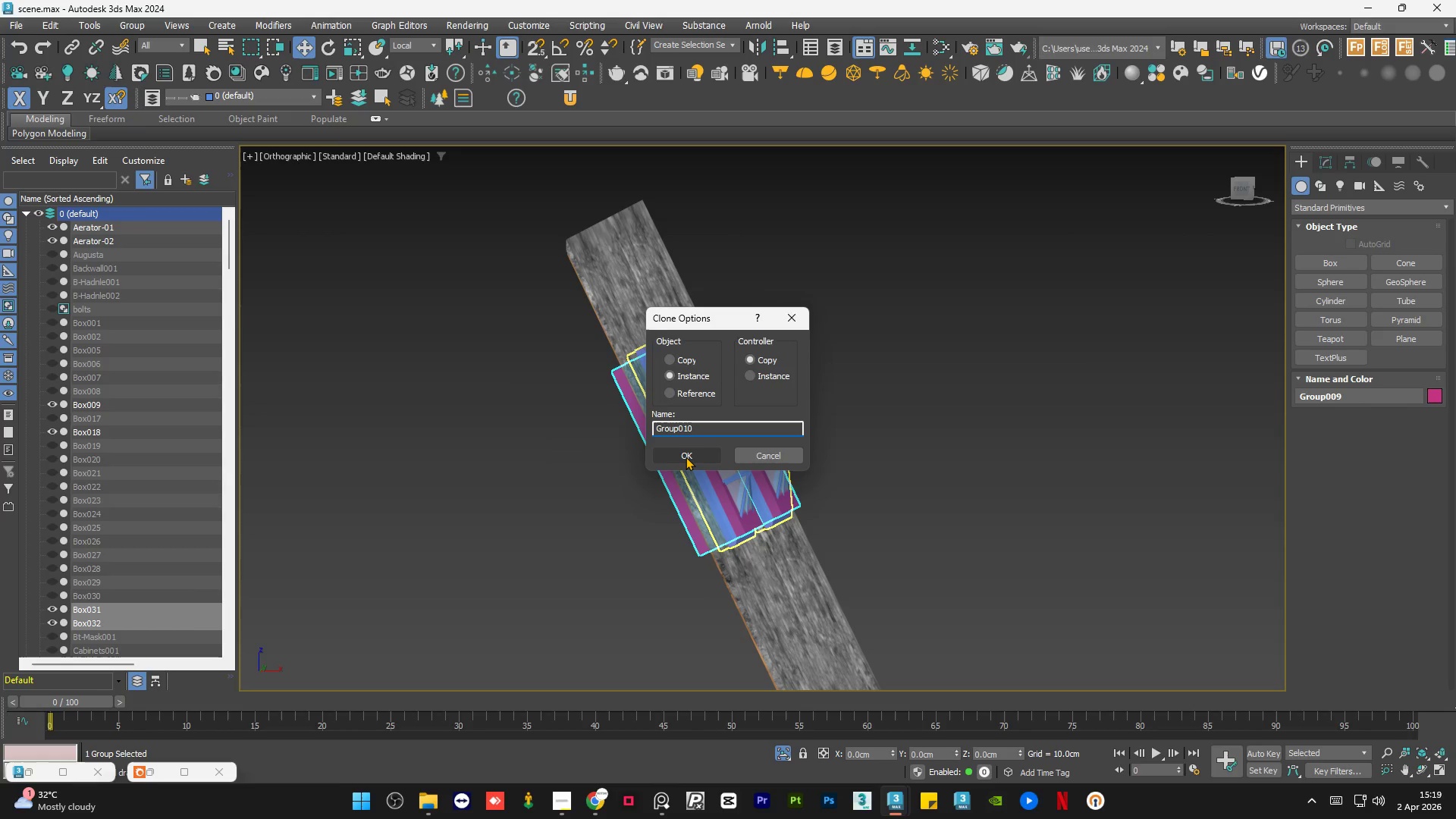 
left_click([686, 457])
 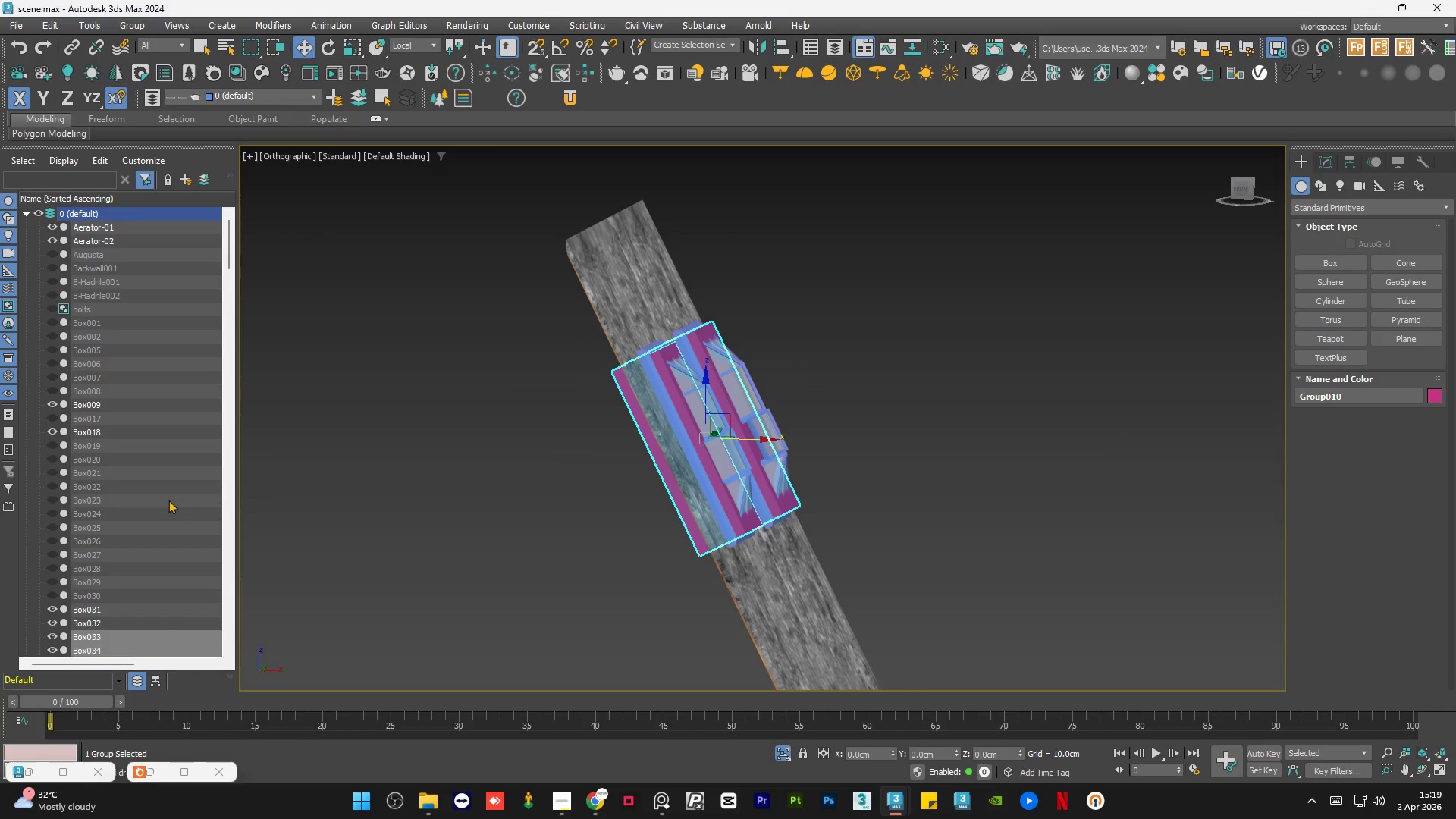 
scroll: coordinate [144, 506], scroll_direction: down, amount: 3.0
 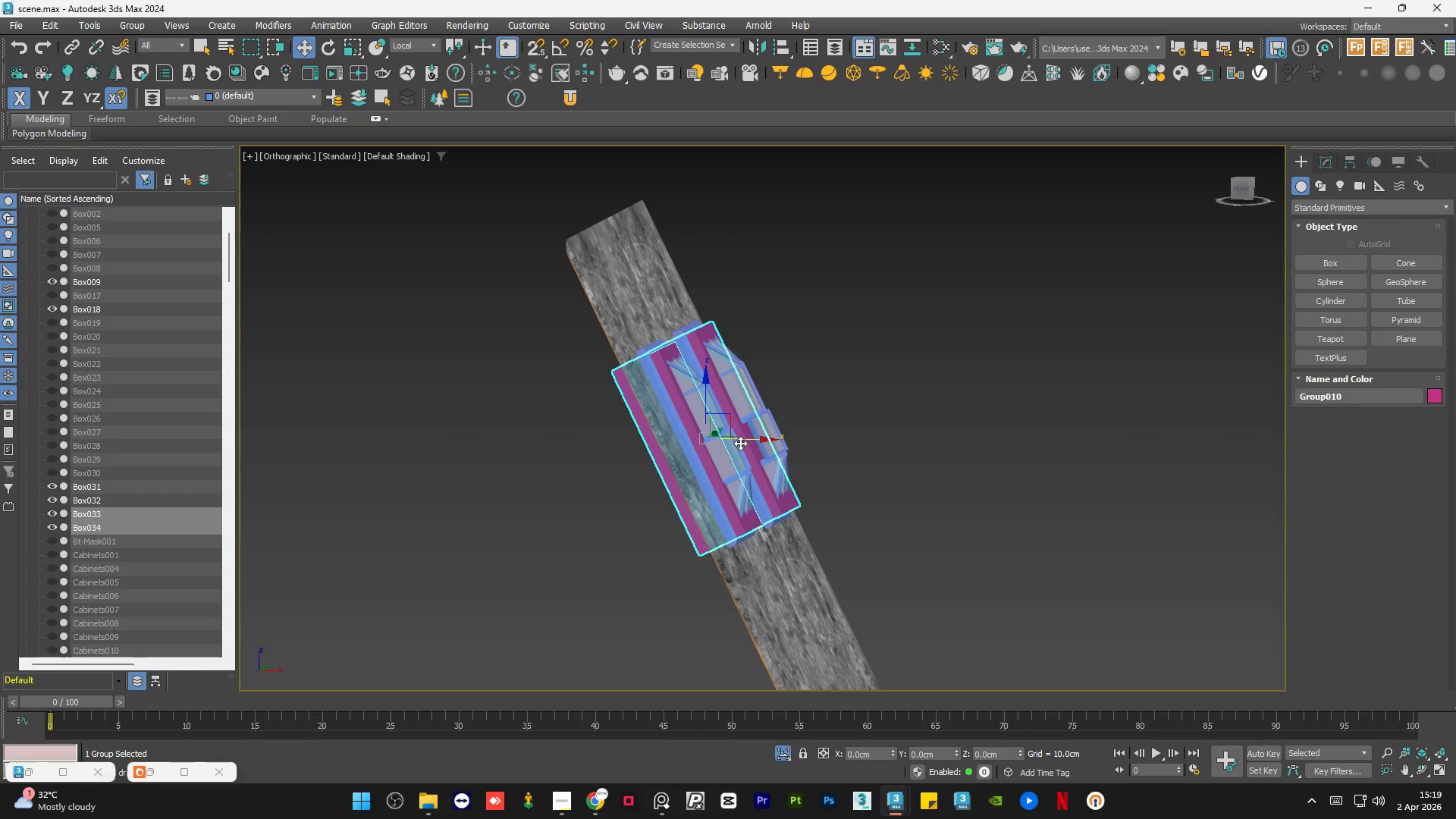 
left_click([831, 351])
 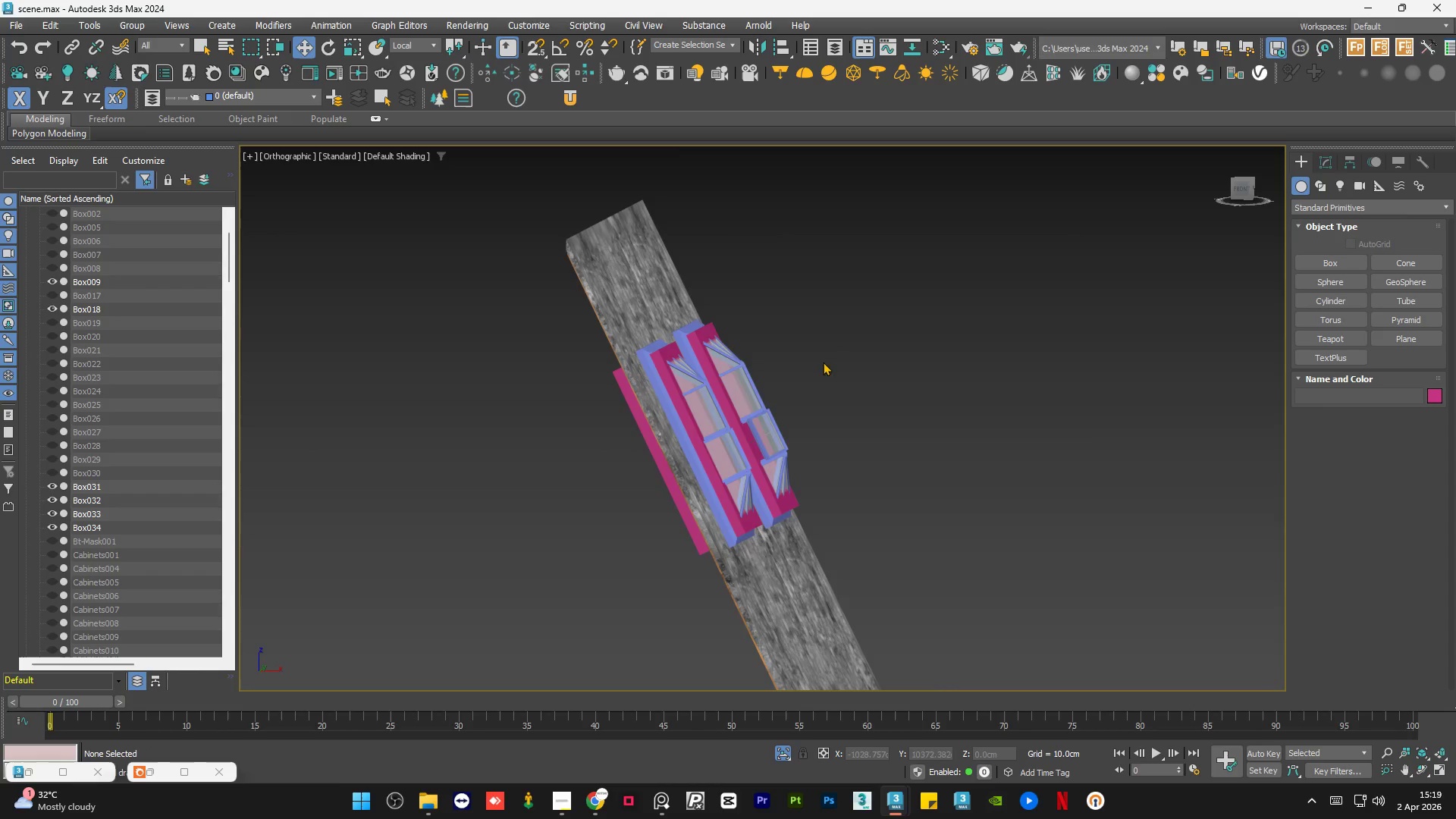 
hold_key(key=AltLeft, duration=0.55)
 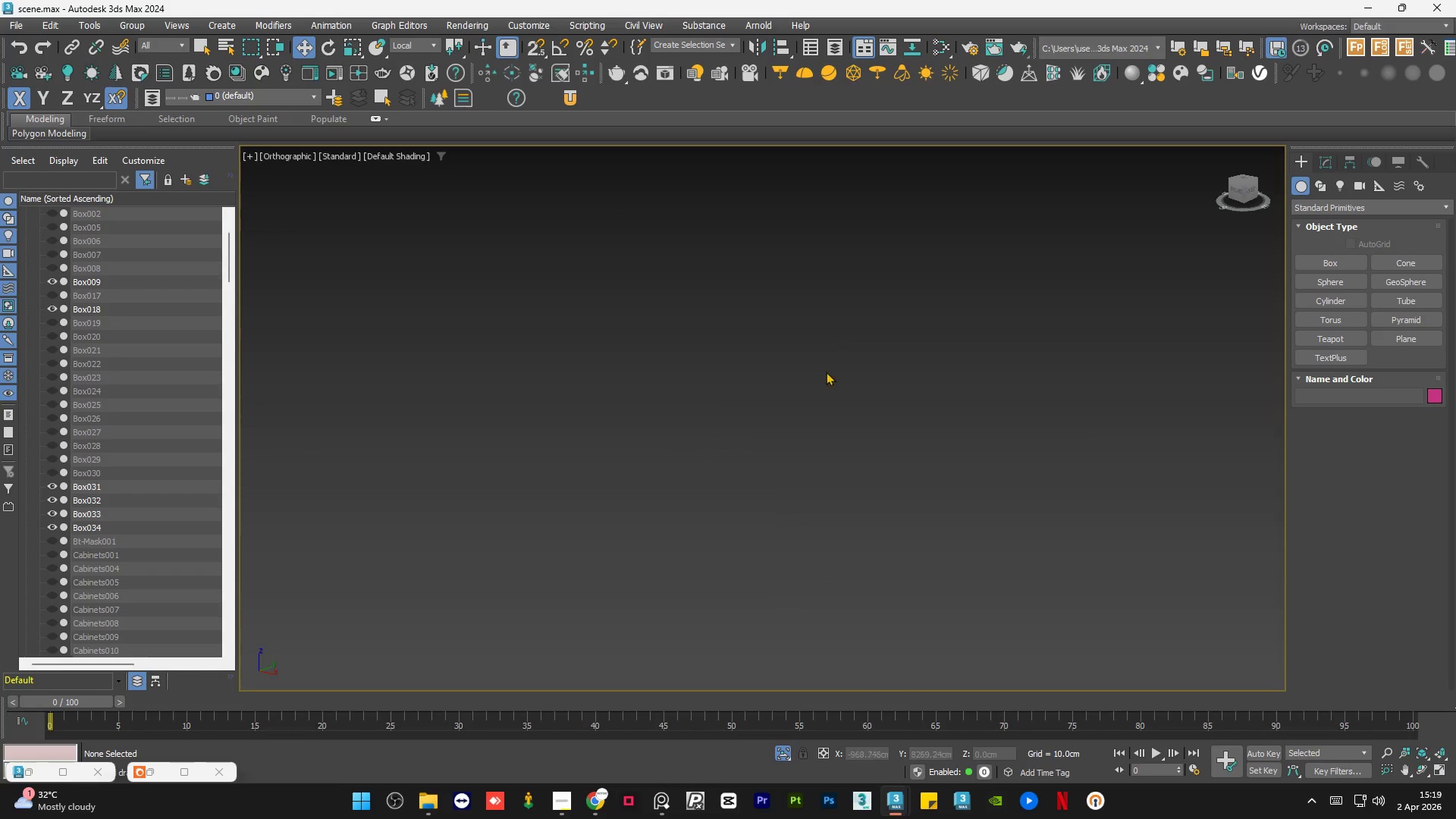 
scroll: coordinate [800, 383], scroll_direction: down, amount: 1.0
 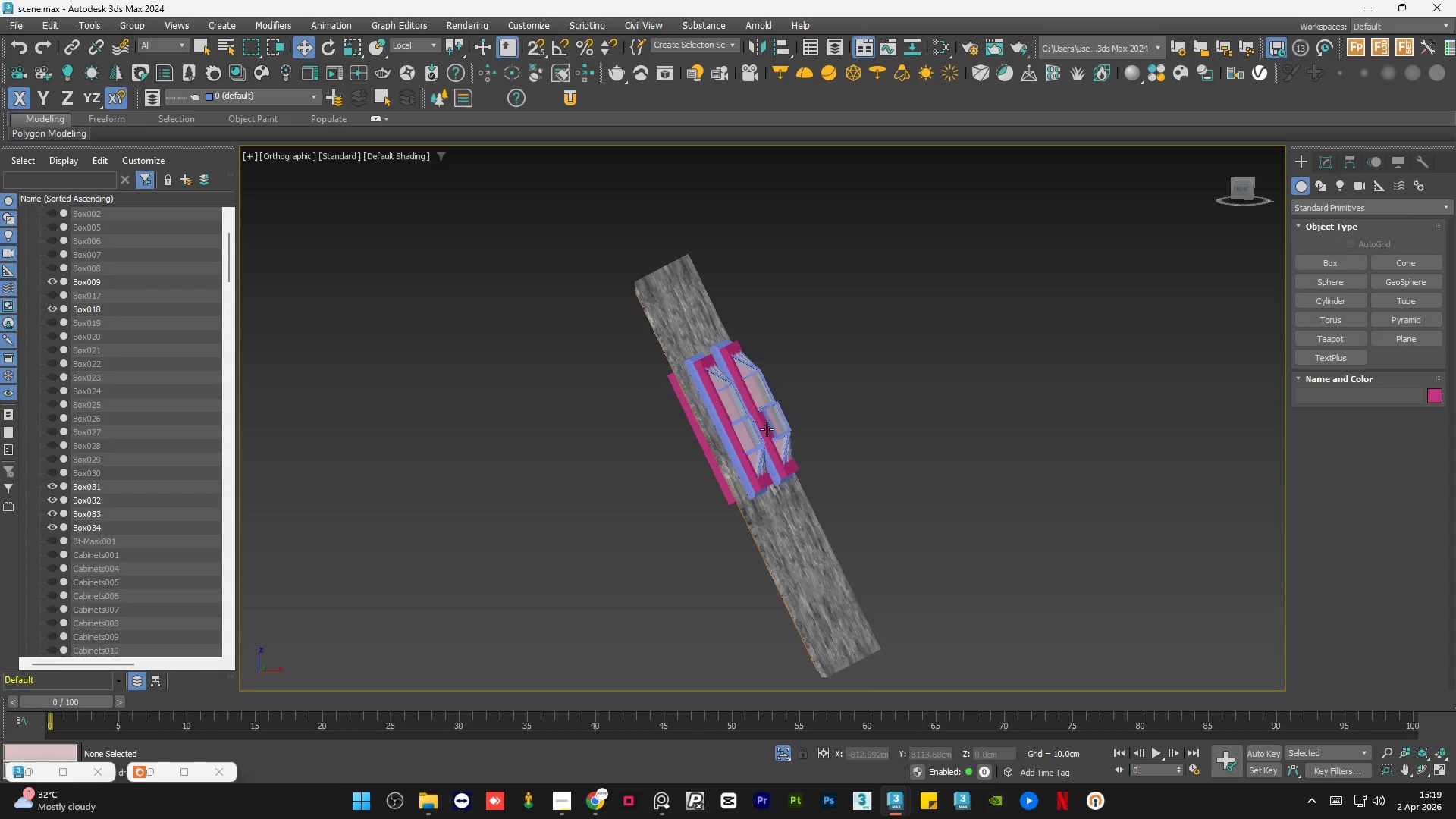 
hold_key(key=AltLeft, duration=0.52)
 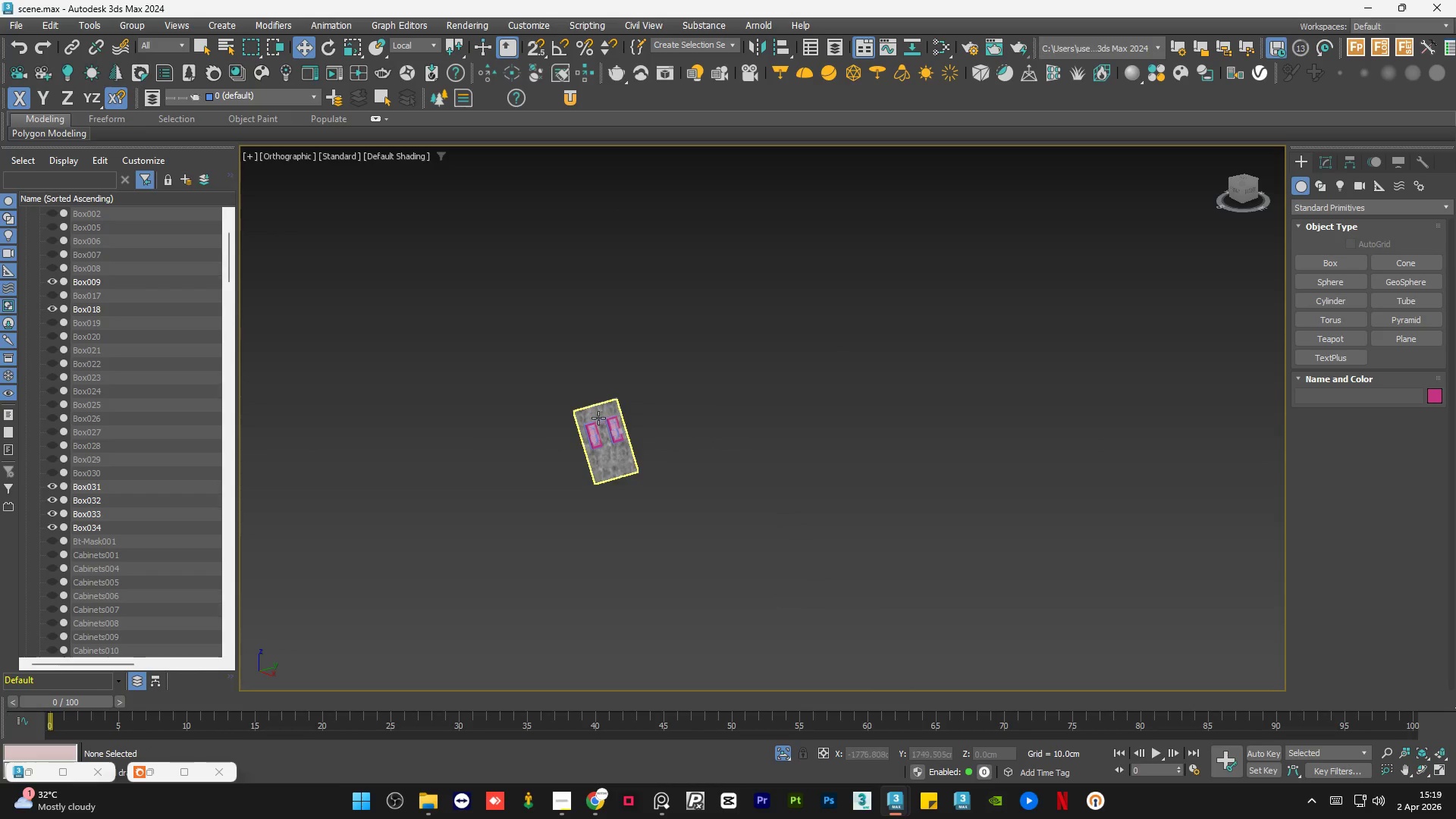 
scroll: coordinate [919, 334], scroll_direction: down, amount: 5.0
 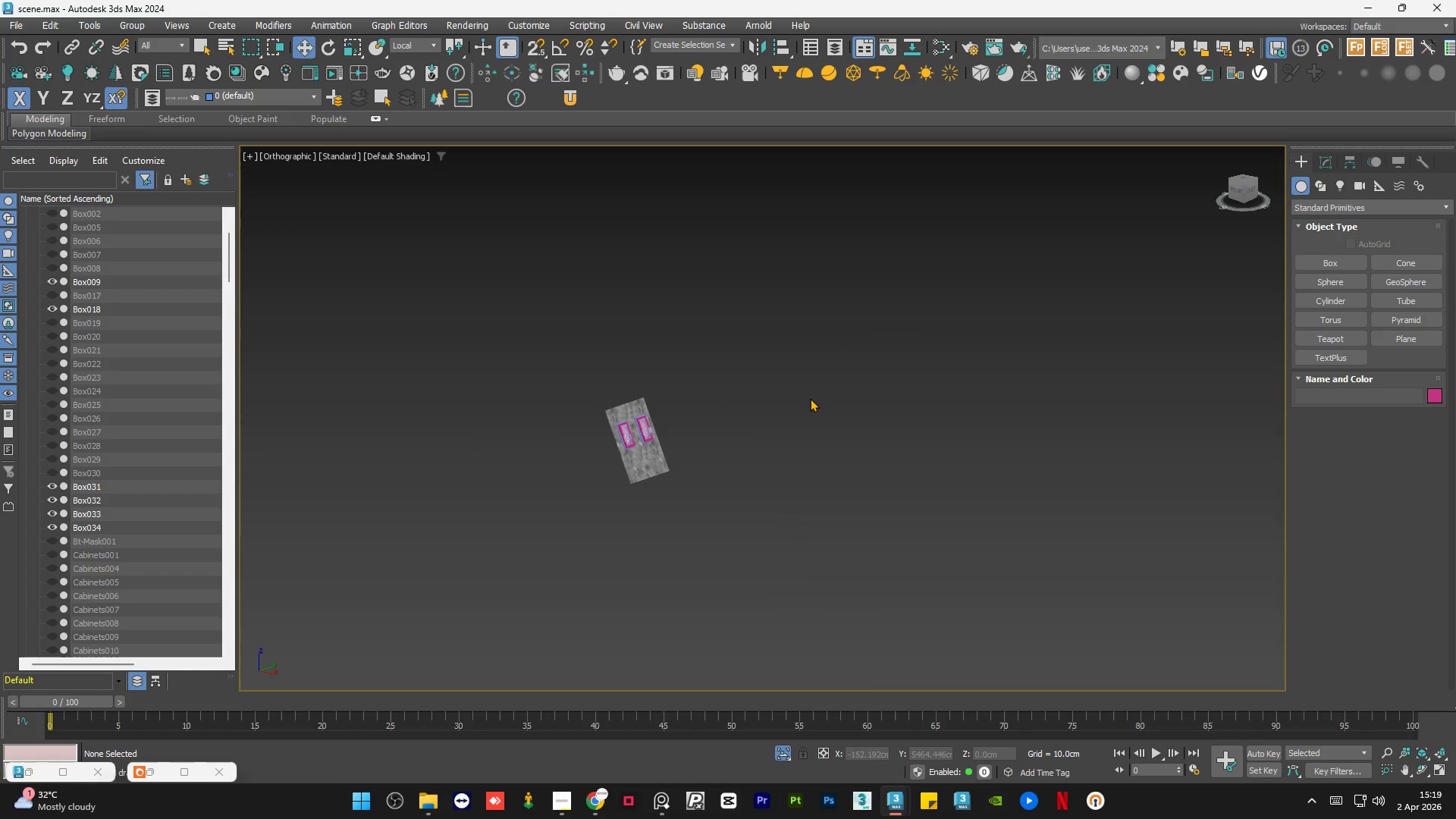 
scroll: coordinate [598, 418], scroll_direction: up, amount: 6.0
 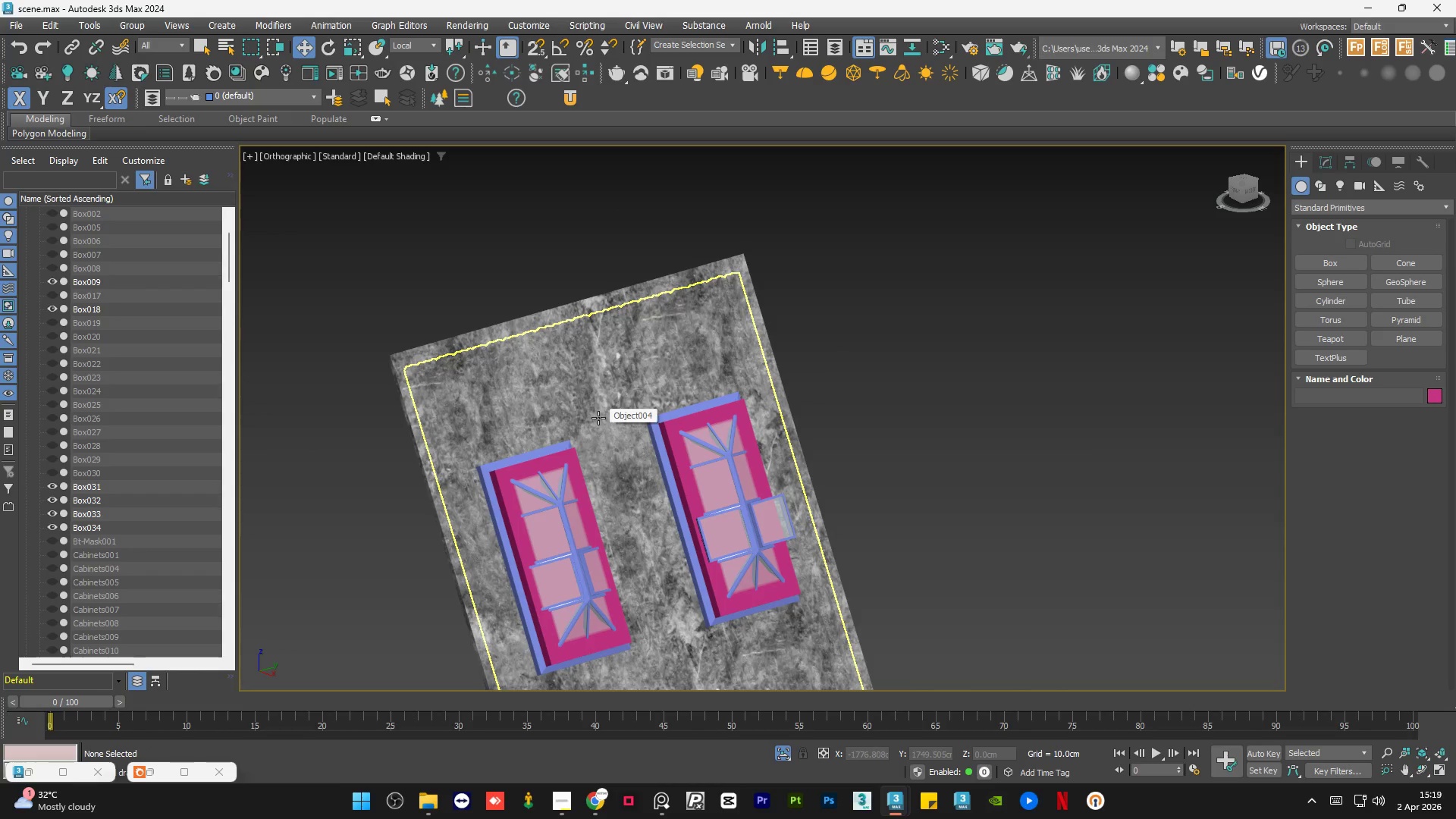 
left_click([598, 418])
 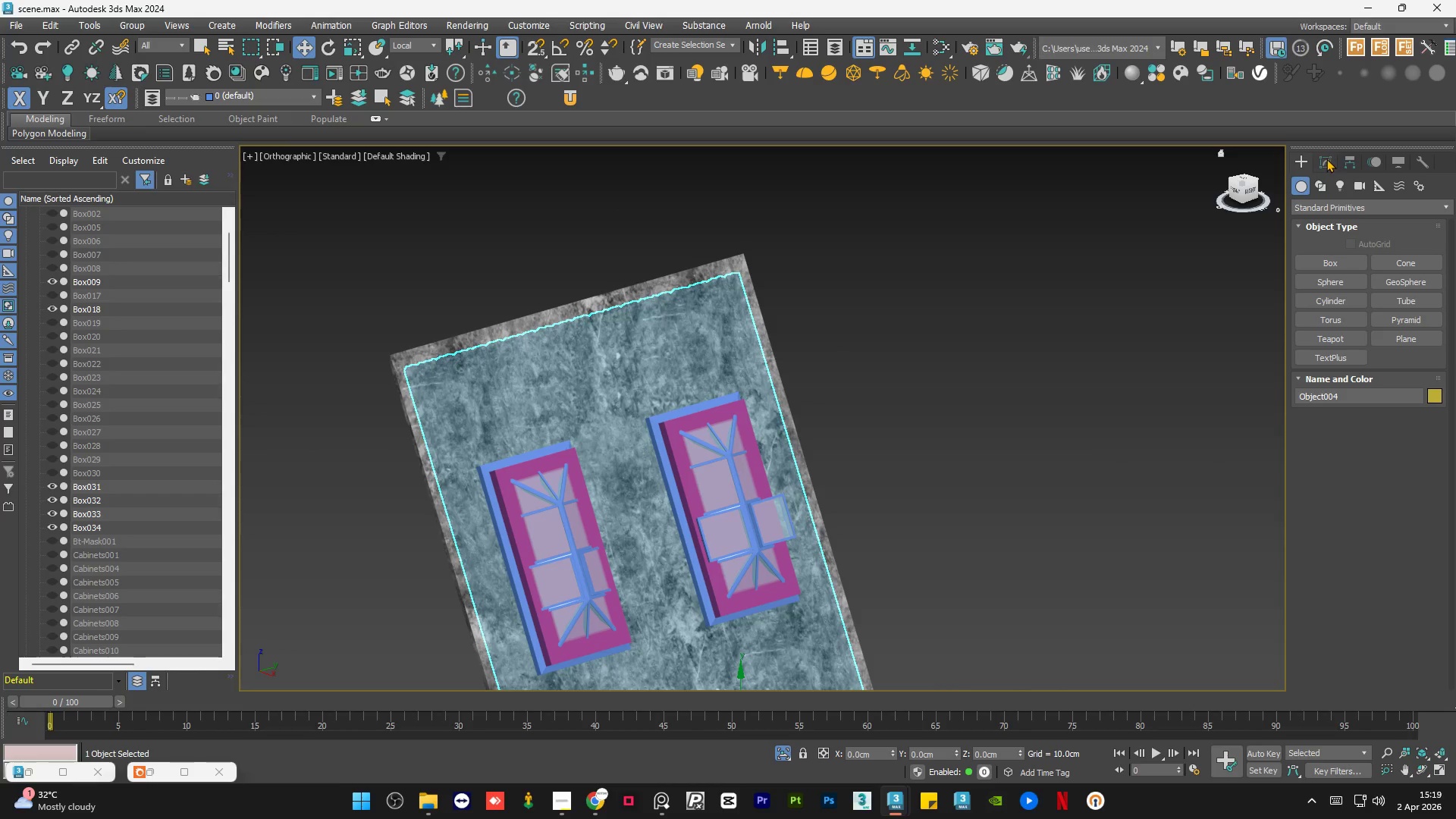 
left_click([1326, 158])
 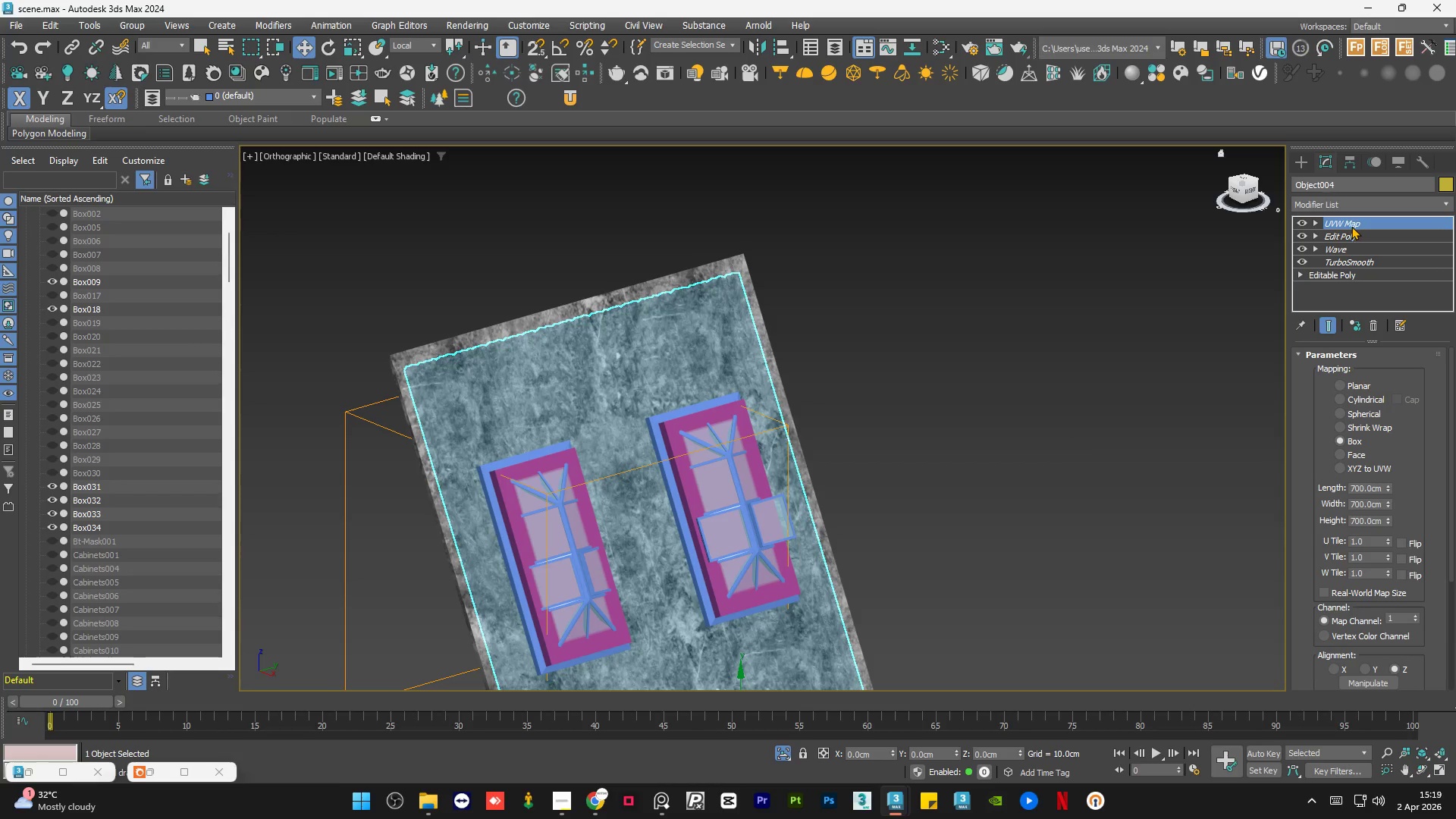 
right_click([1358, 221])
 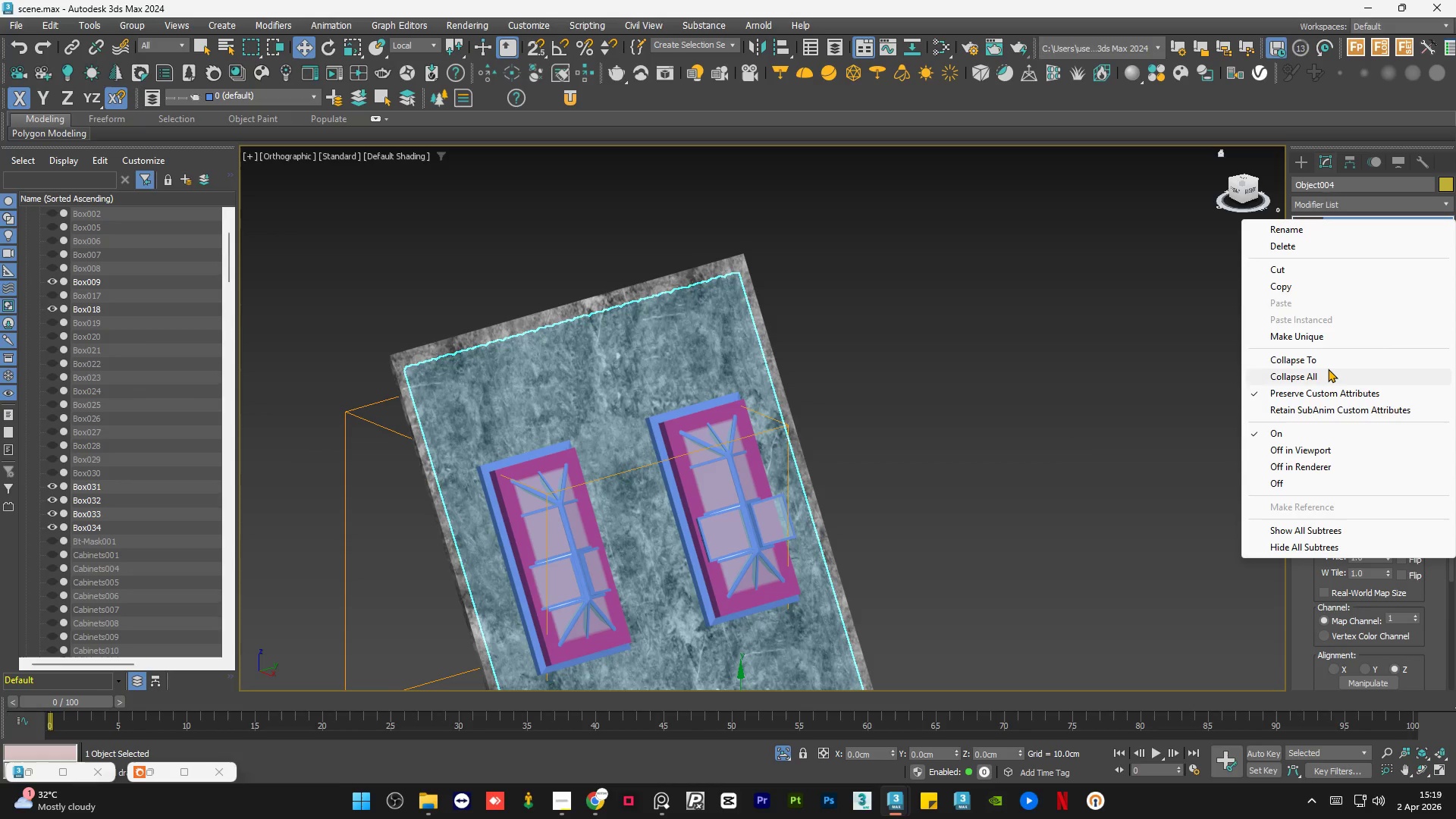 
left_click([1328, 369])
 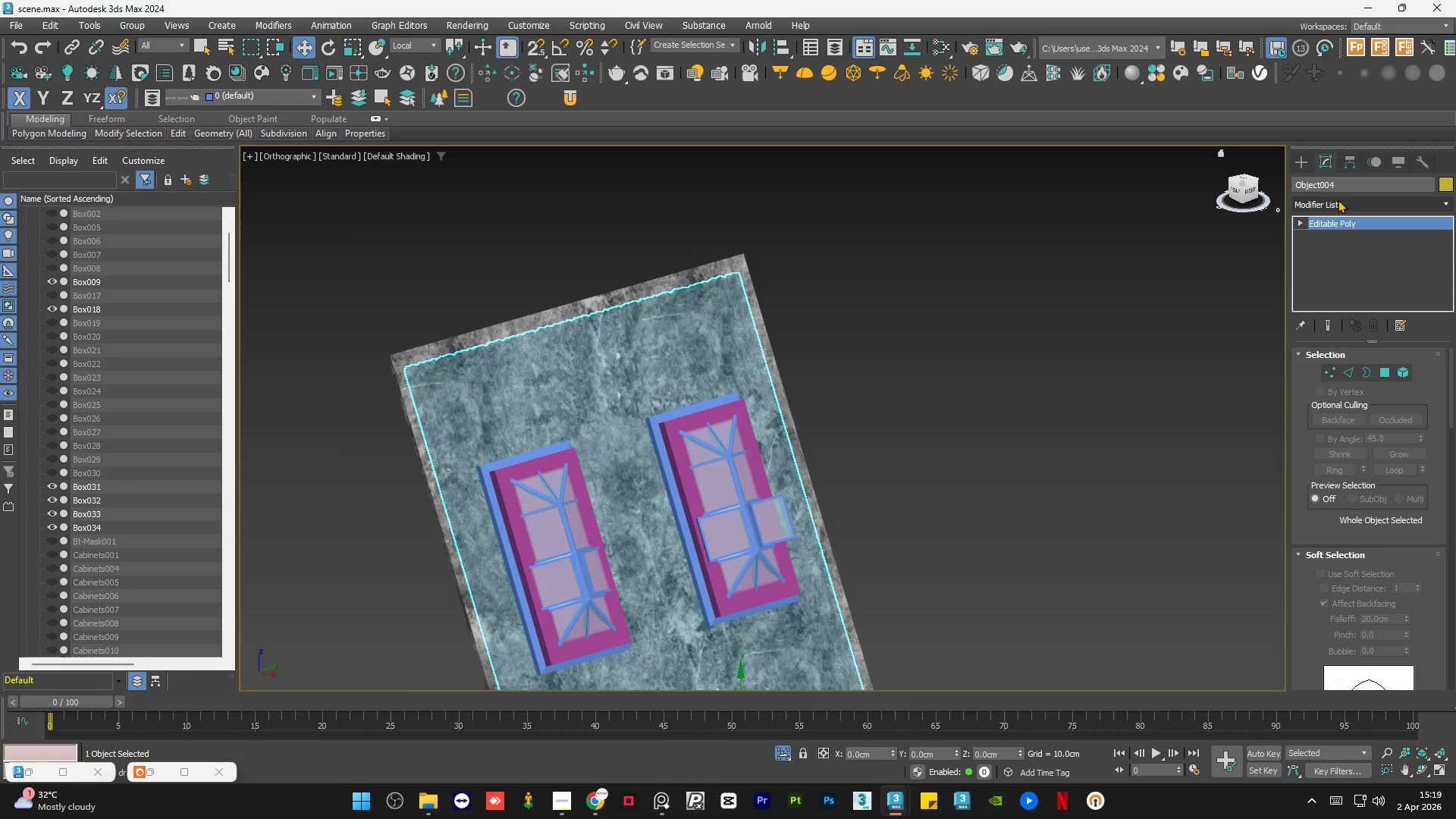 
left_click([1338, 199])
 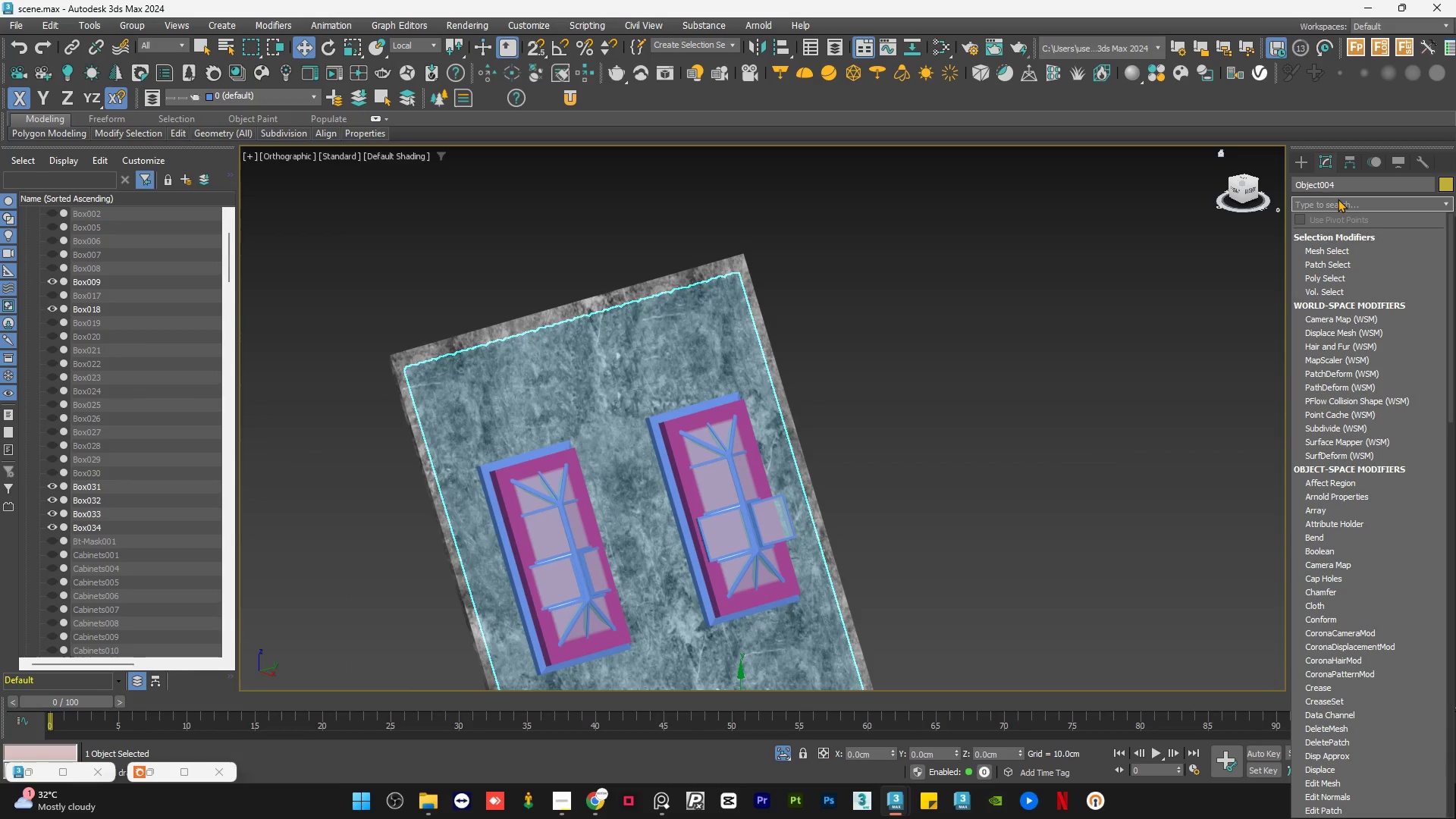 
key(B)
 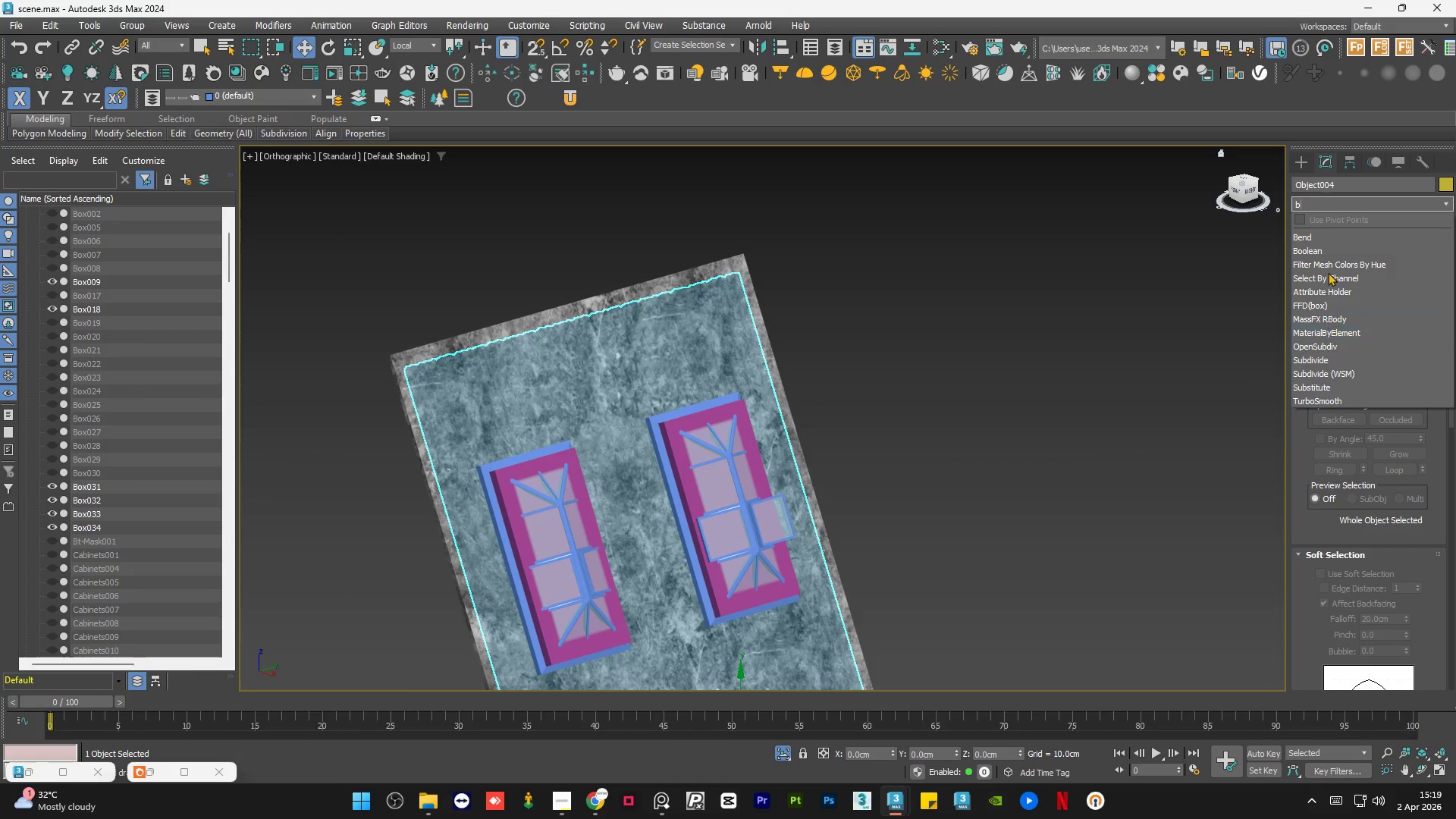 
left_click([1331, 247])
 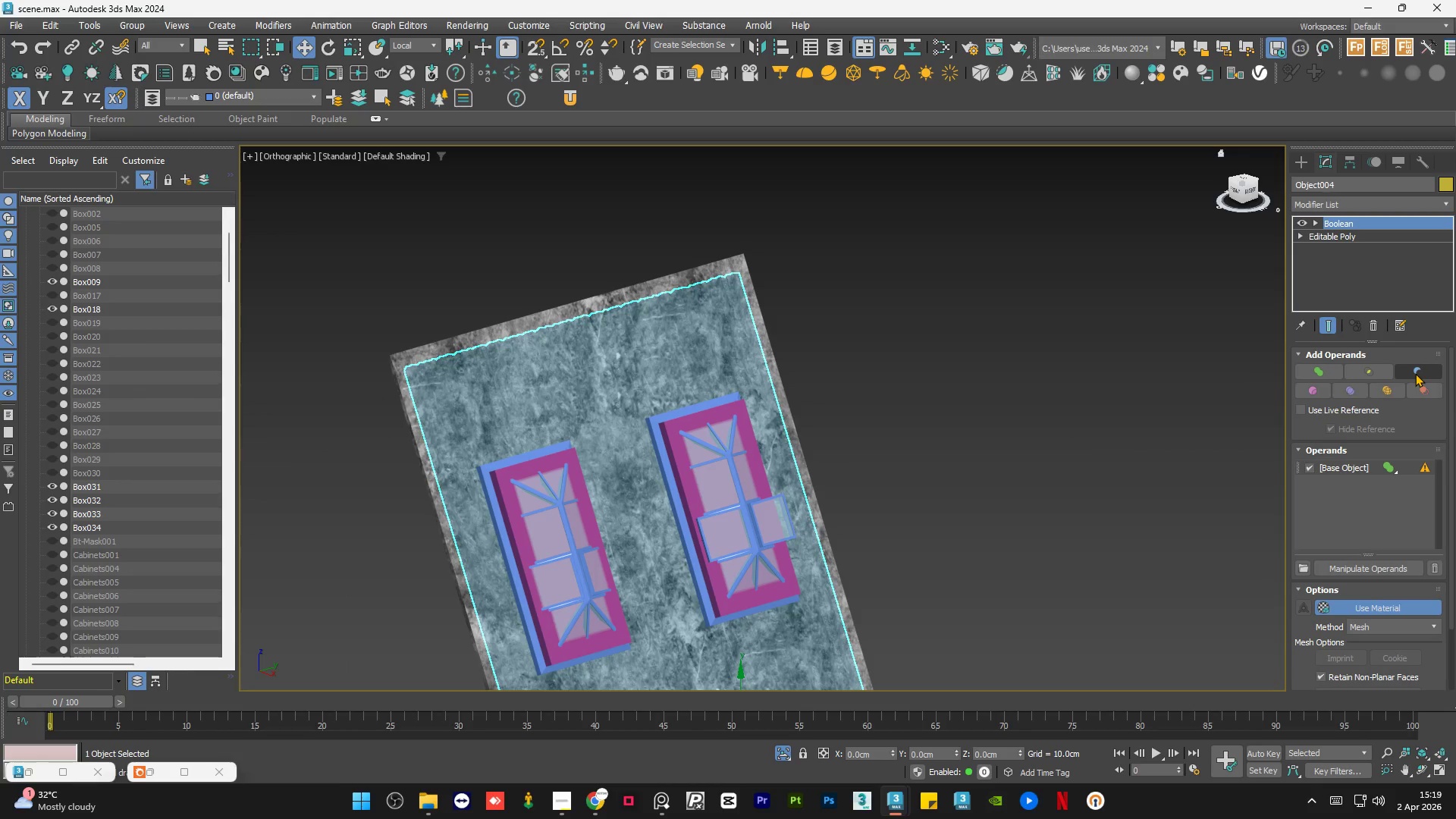 
left_click([1415, 373])
 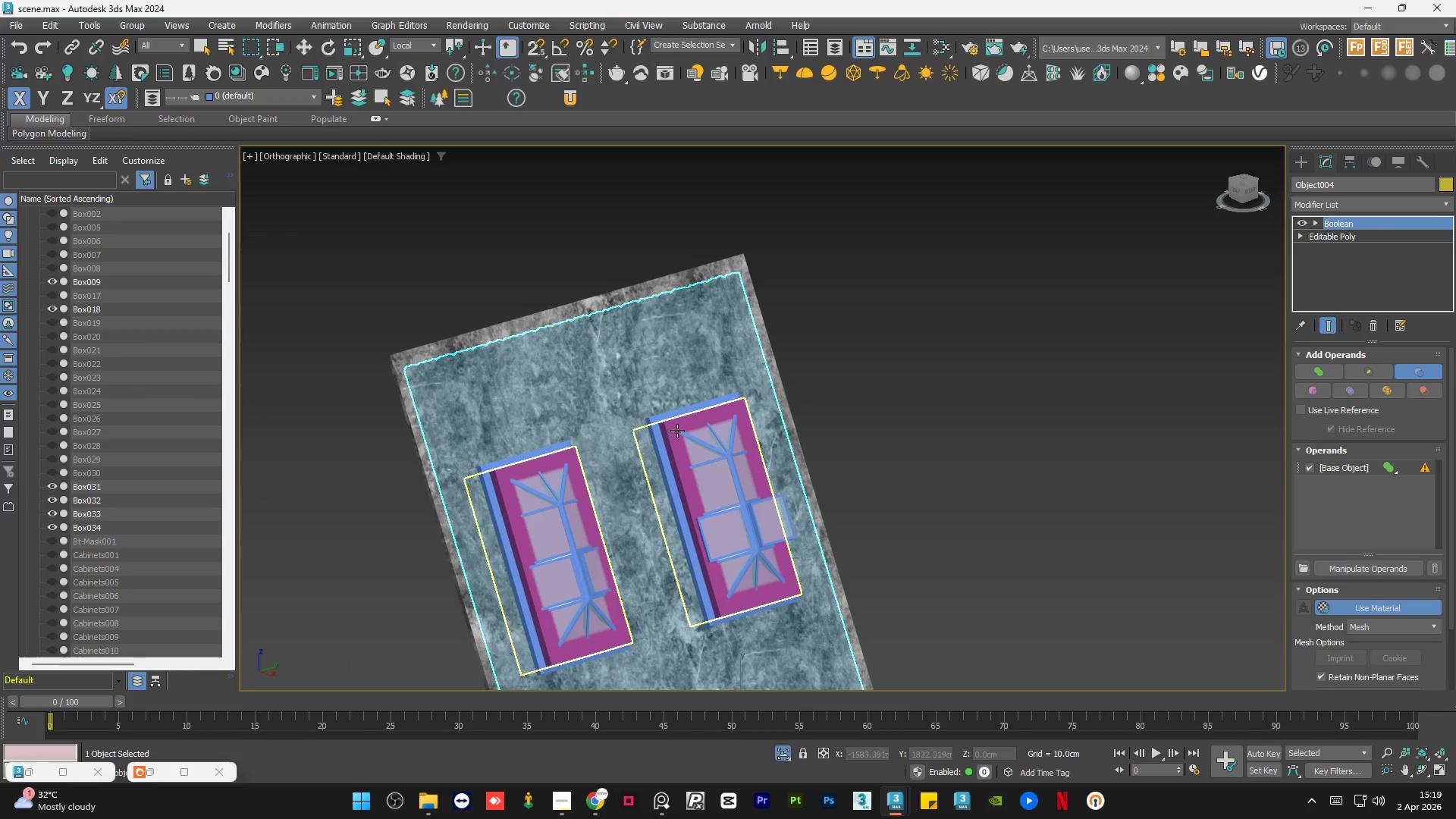 
left_click([677, 430])
 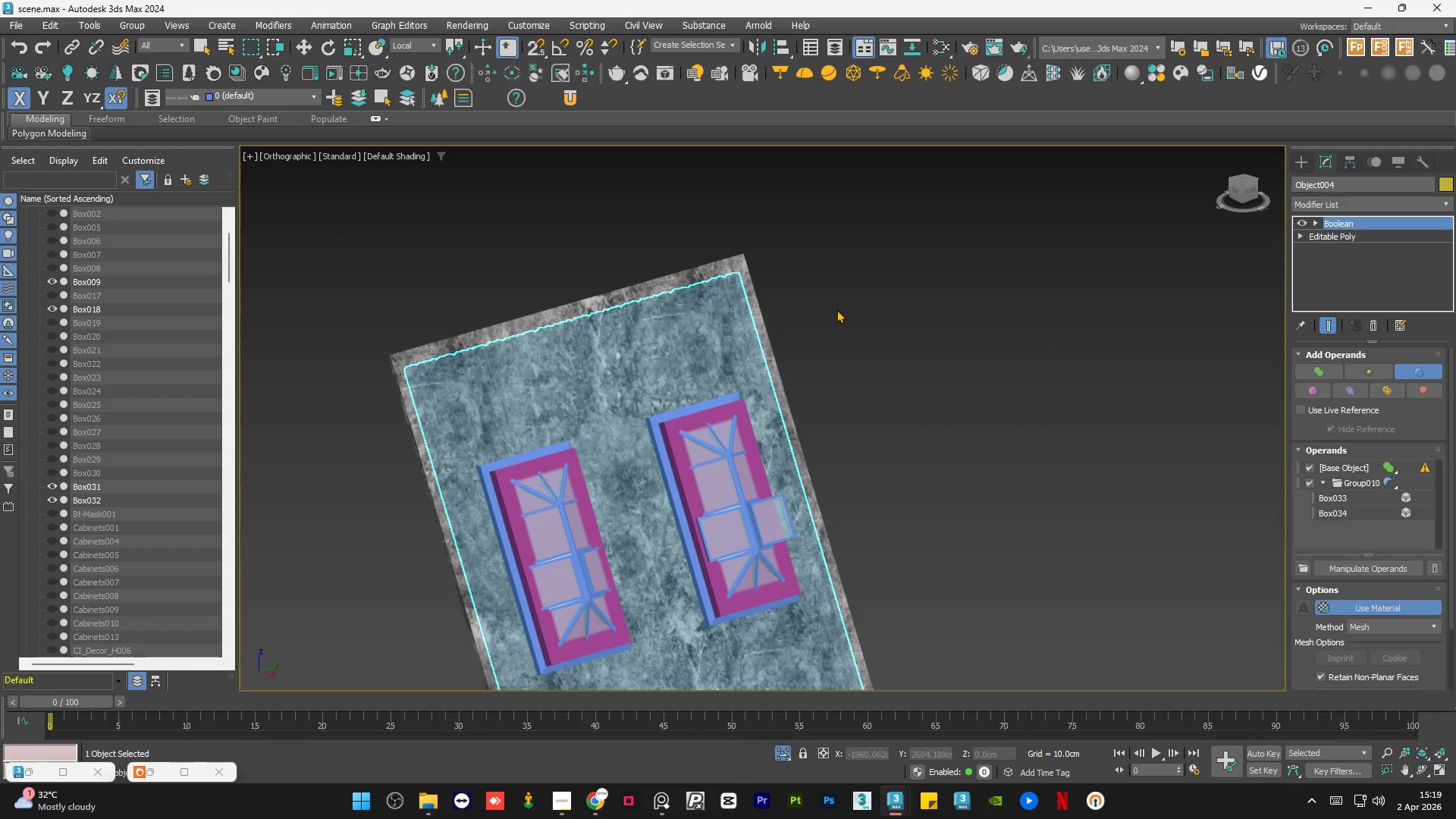 
hold_key(key=AltLeft, duration=1.5)
 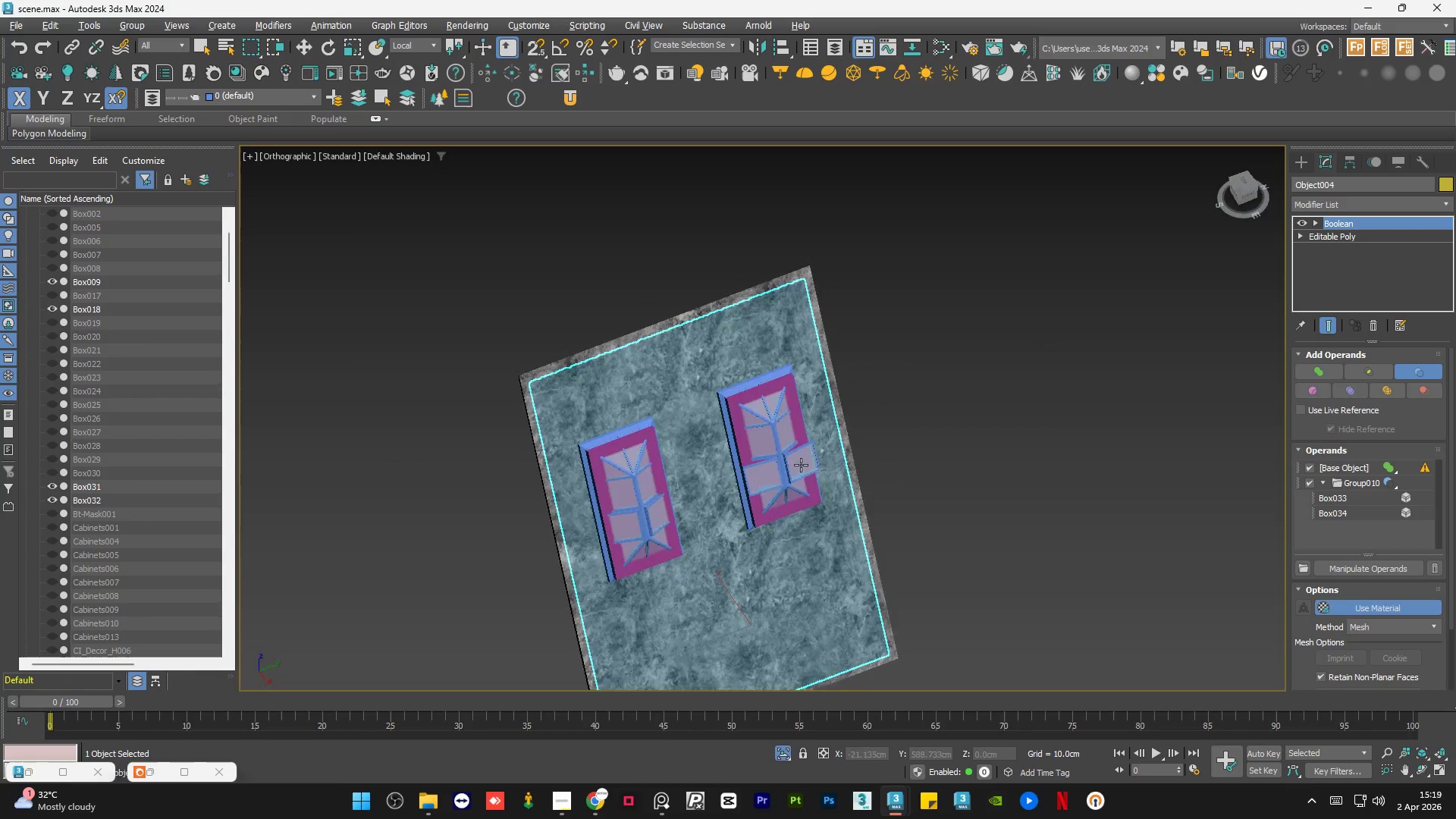 
scroll: coordinate [836, 309], scroll_direction: down, amount: 1.0
 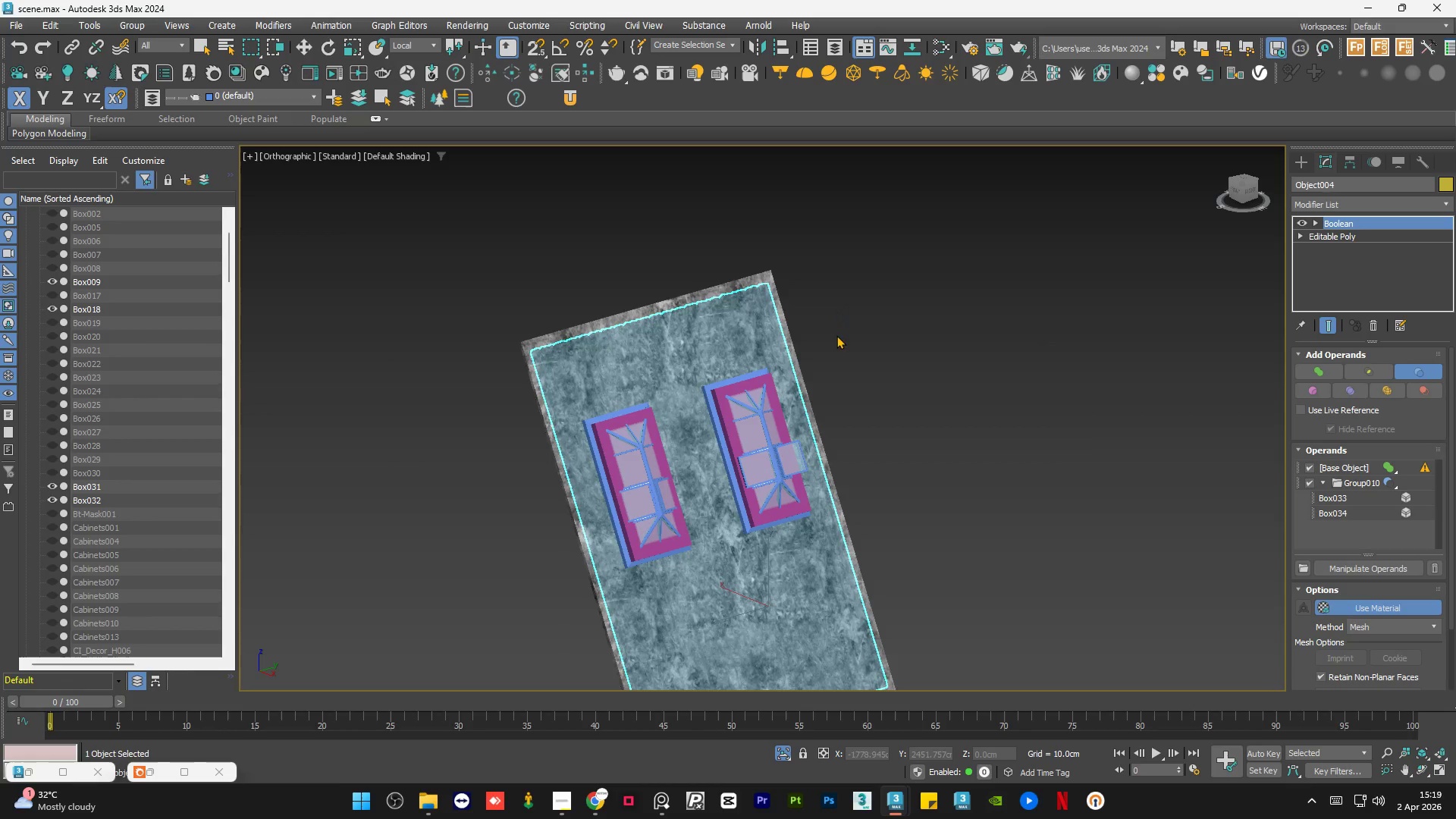 
hold_key(key=AltLeft, duration=0.72)
 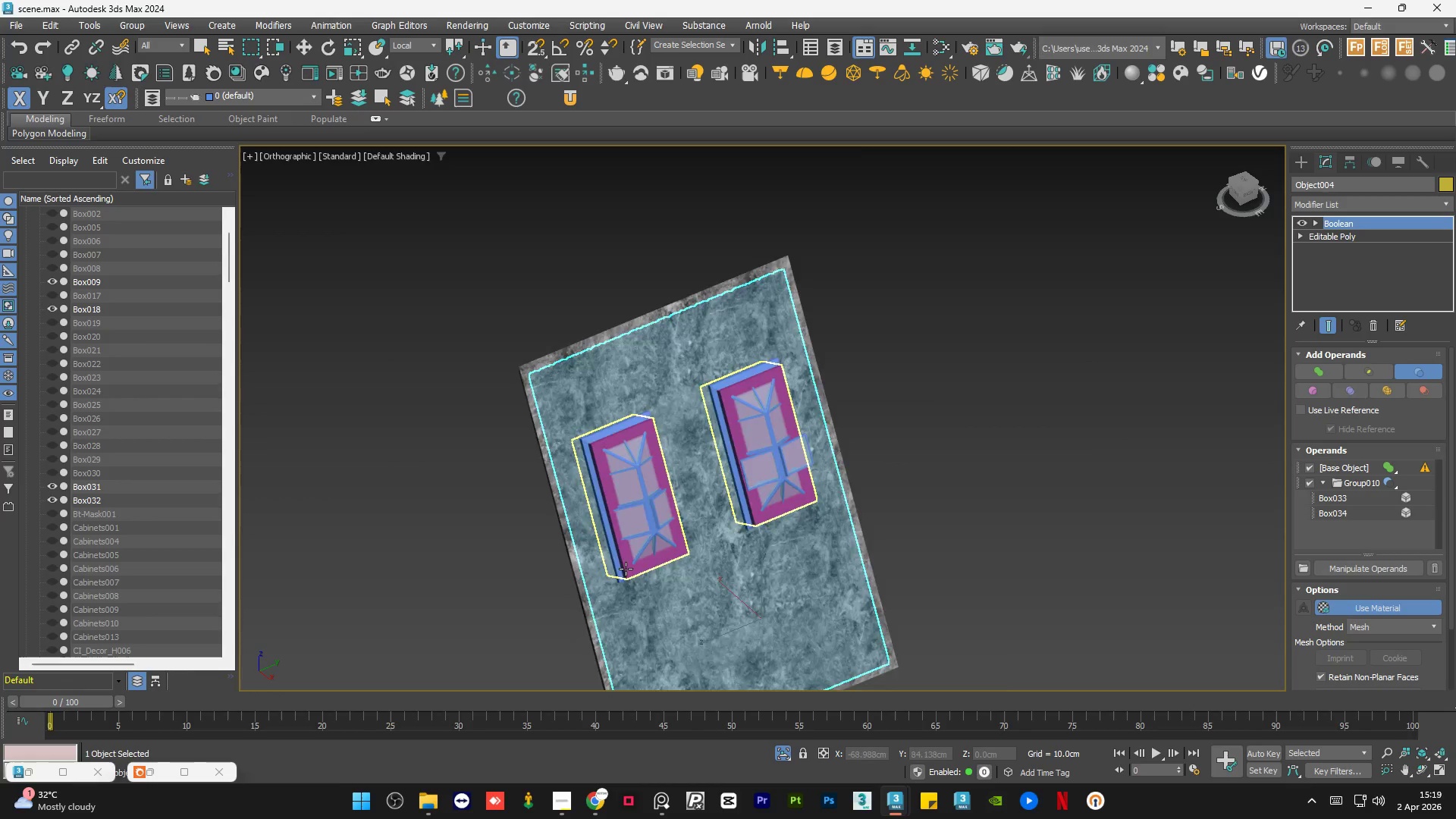 
scroll: coordinate [701, 408], scroll_direction: up, amount: 8.0
 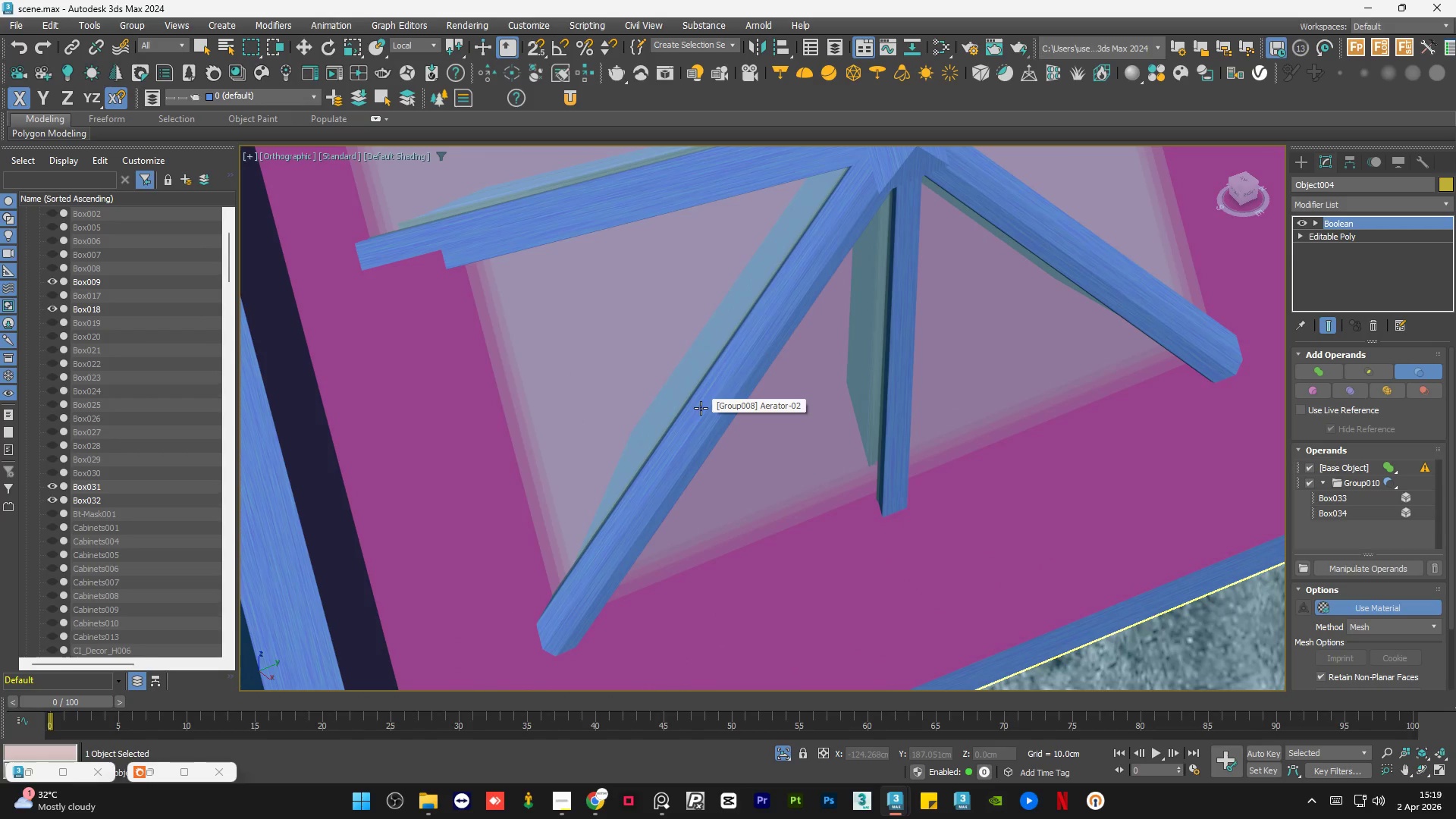 
scroll: coordinate [706, 420], scroll_direction: down, amount: 6.0
 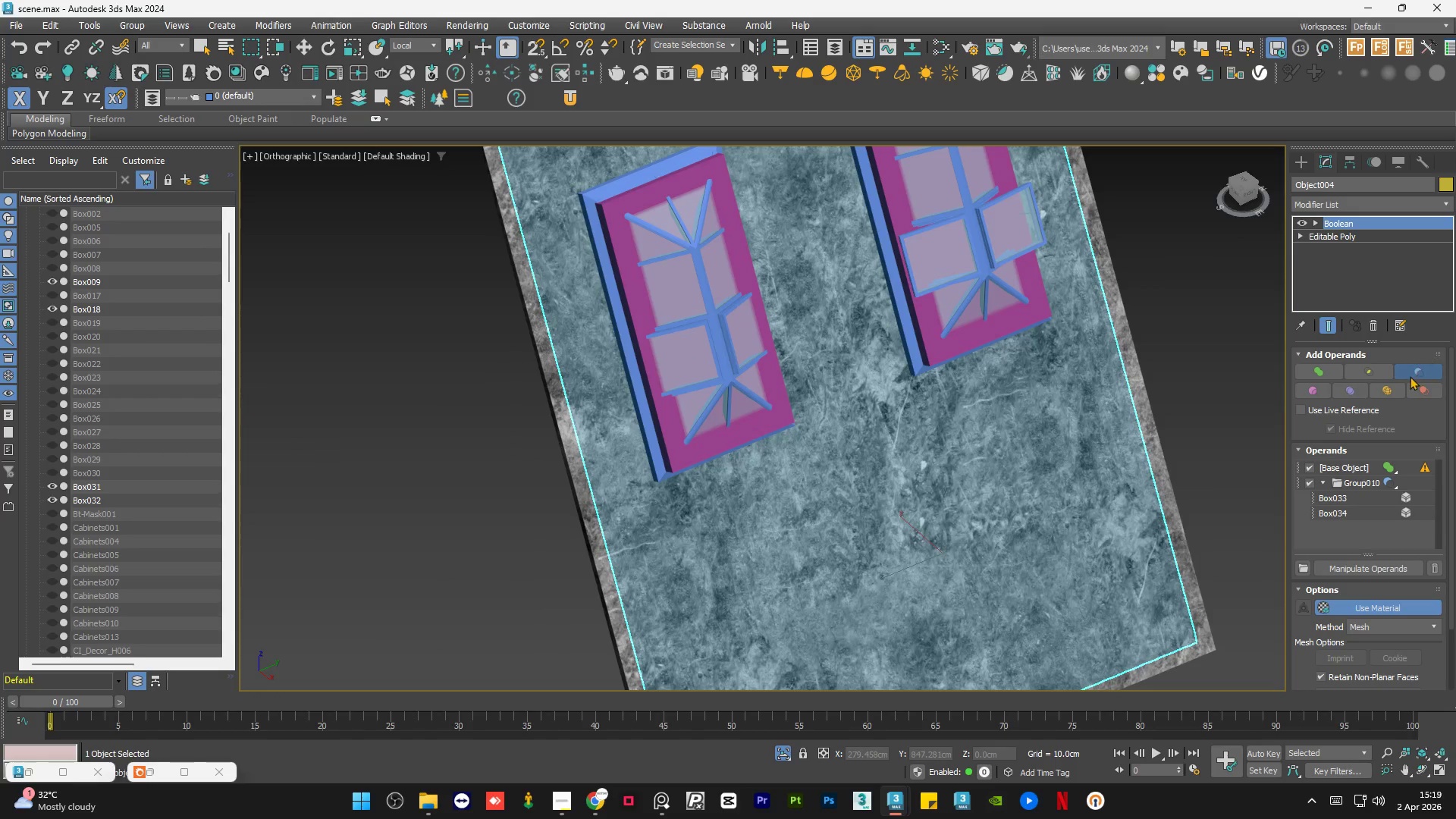 
left_click([1417, 372])
 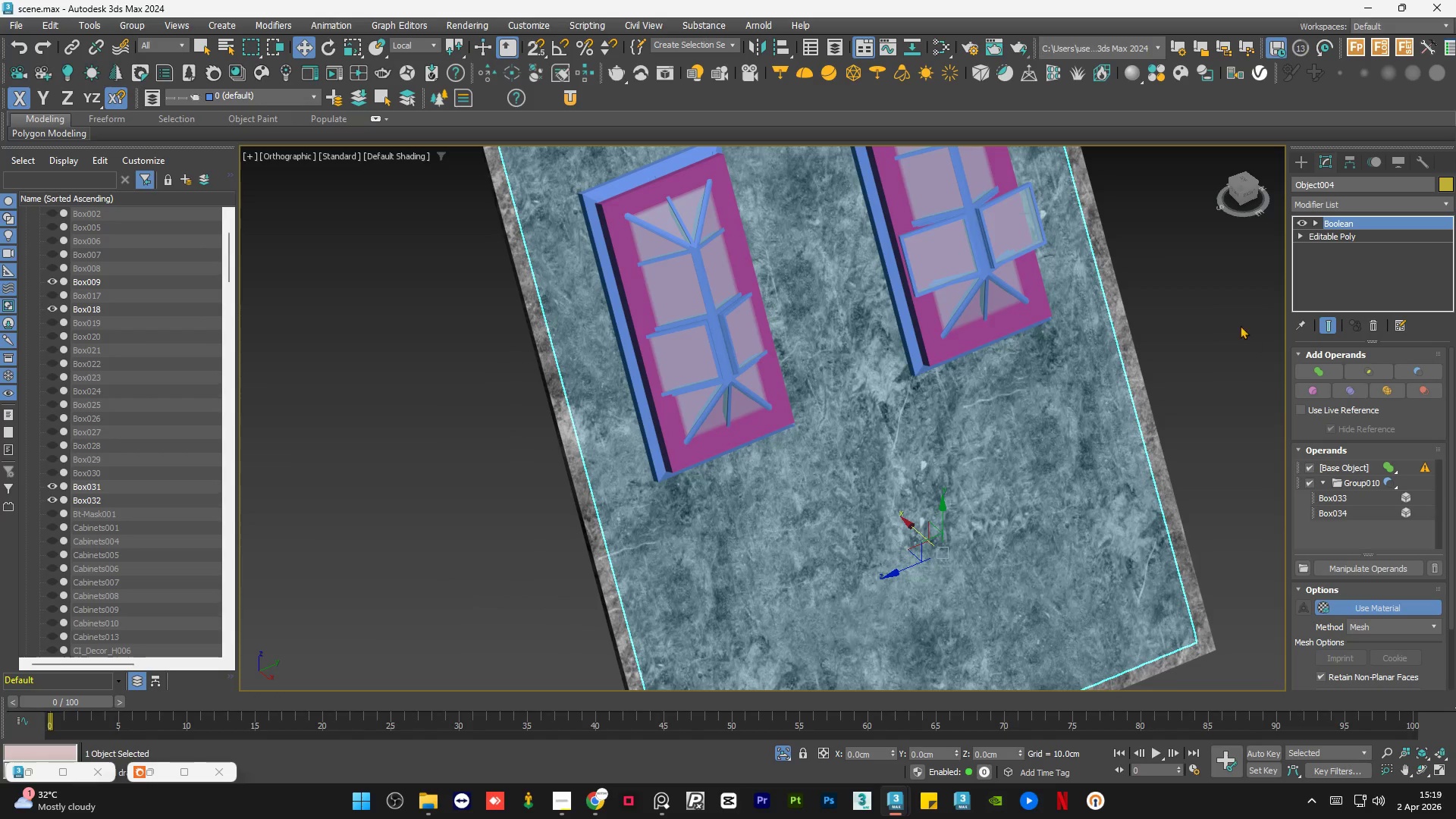 
left_click([1225, 322])
 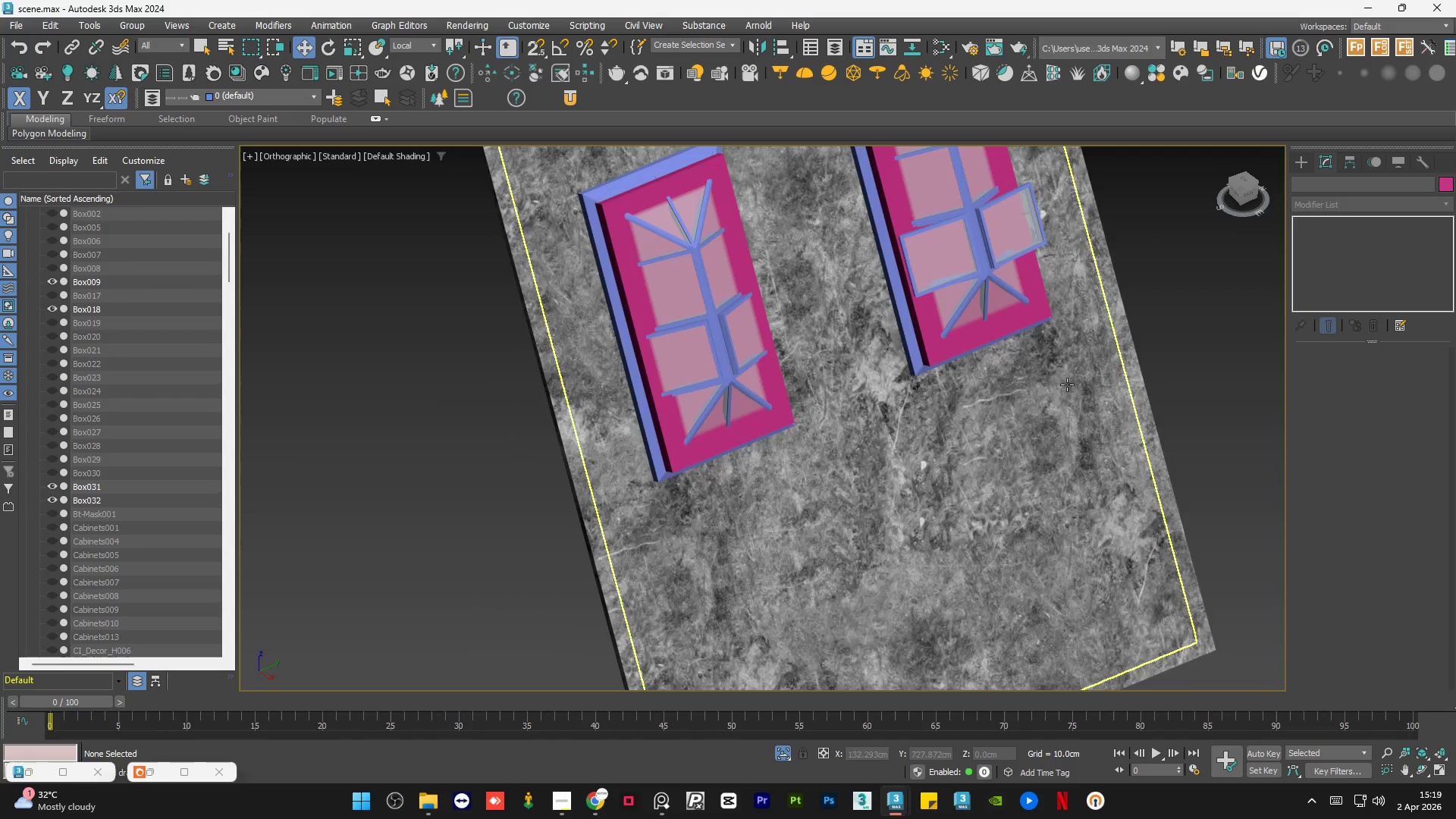 
hold_key(key=AltLeft, duration=1.08)
 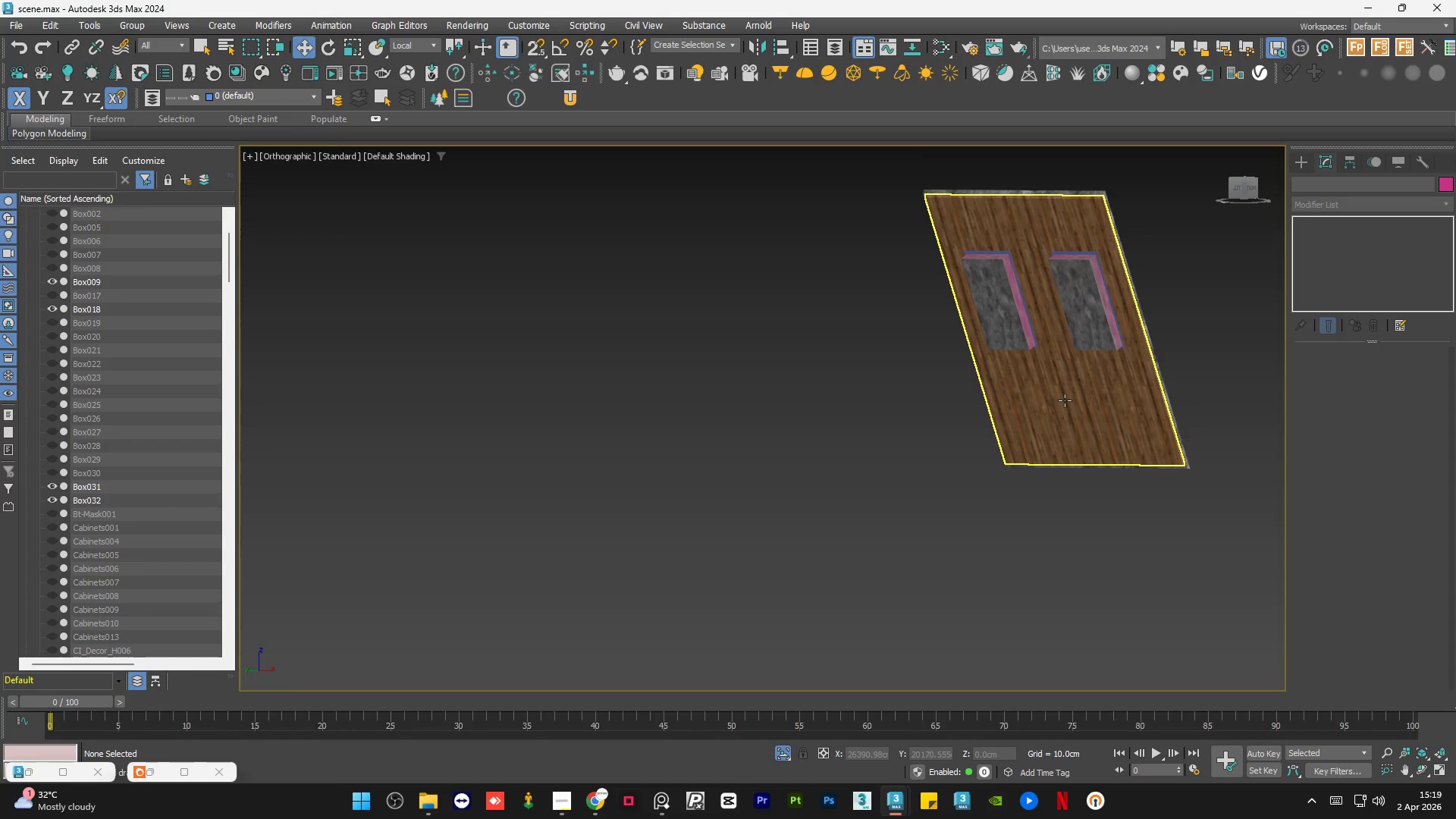 
scroll: coordinate [961, 444], scroll_direction: down, amount: 3.0
 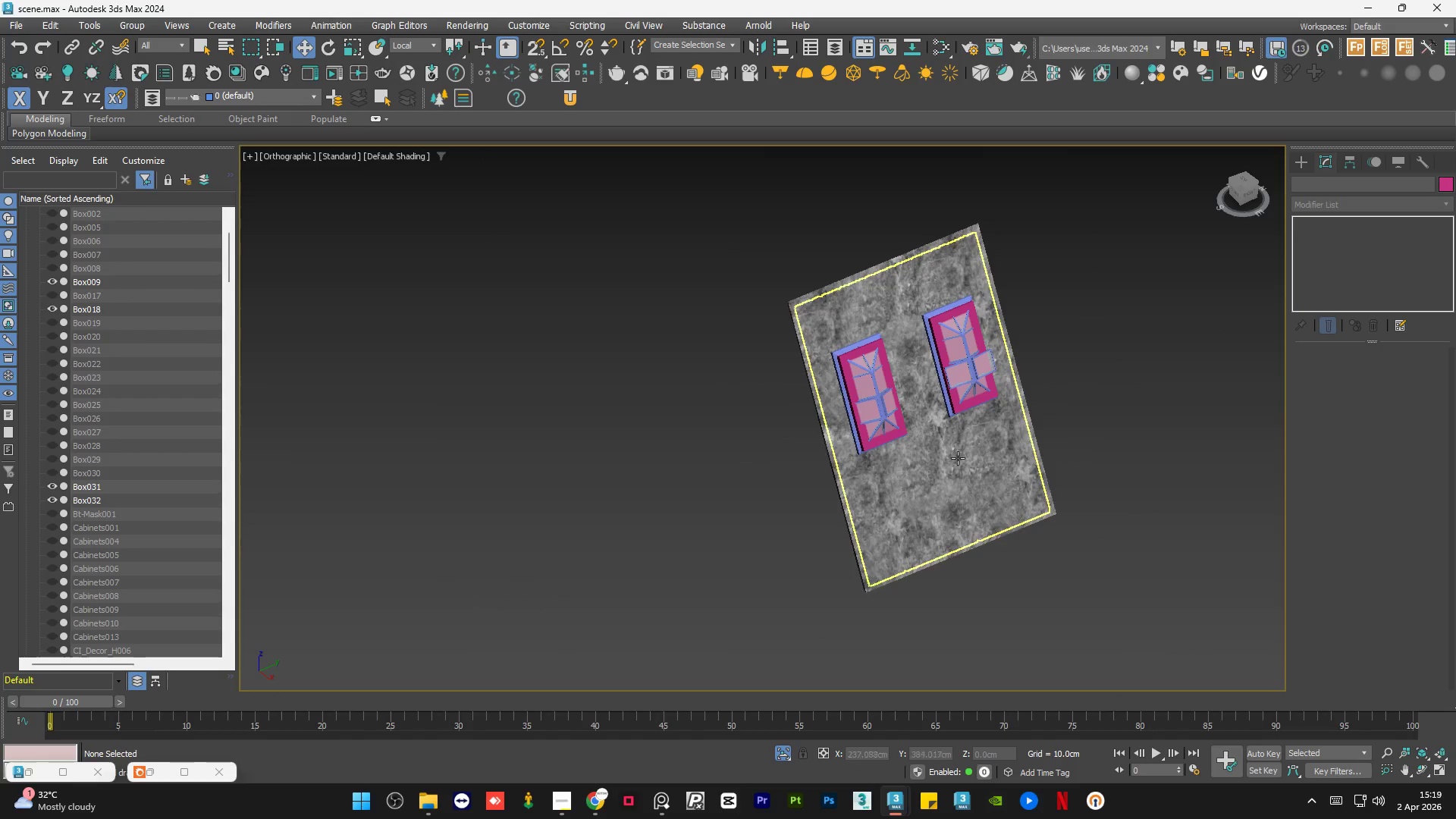 
left_click([1065, 400])
 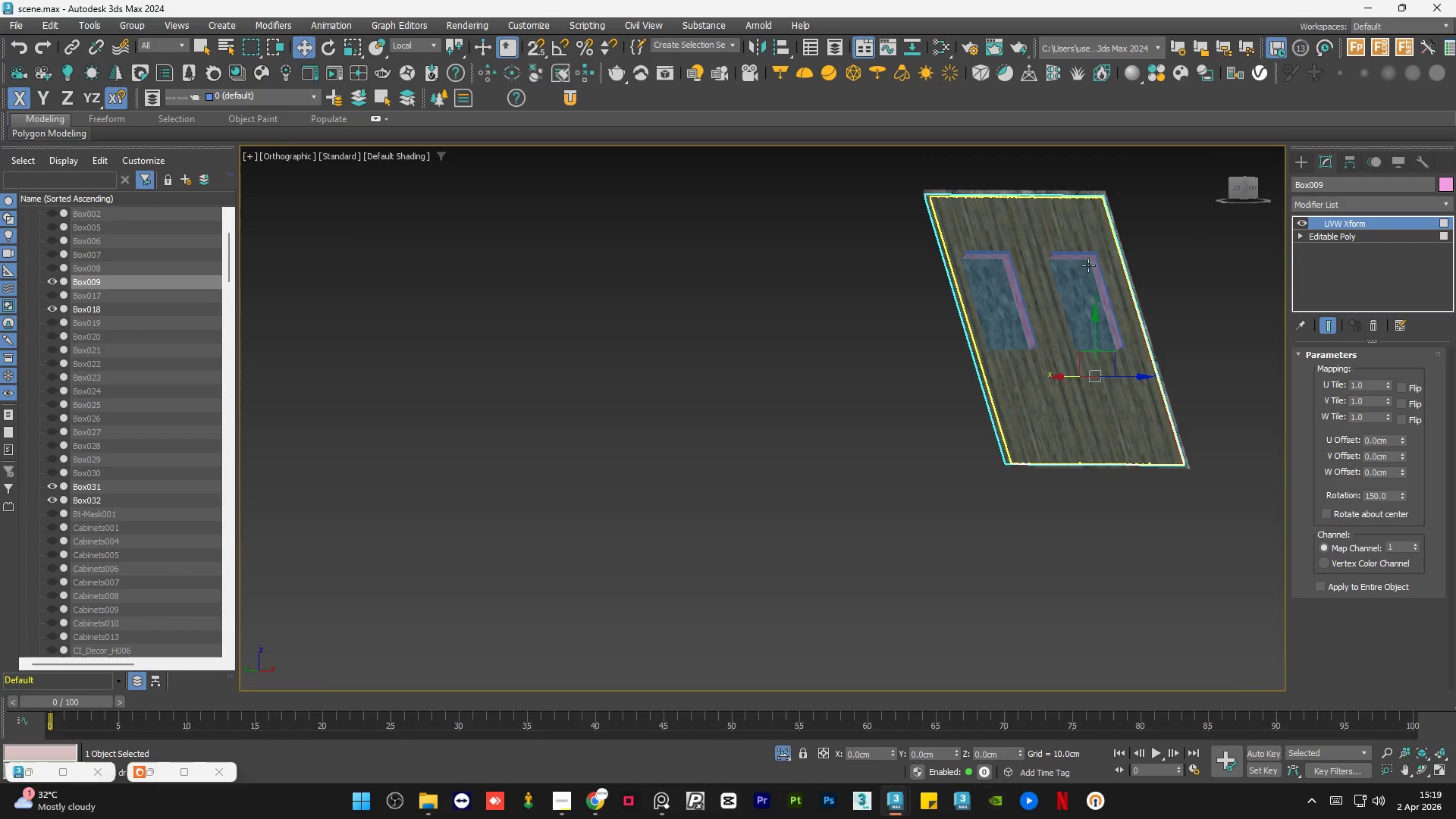 
scroll: coordinate [1090, 255], scroll_direction: up, amount: 6.0
 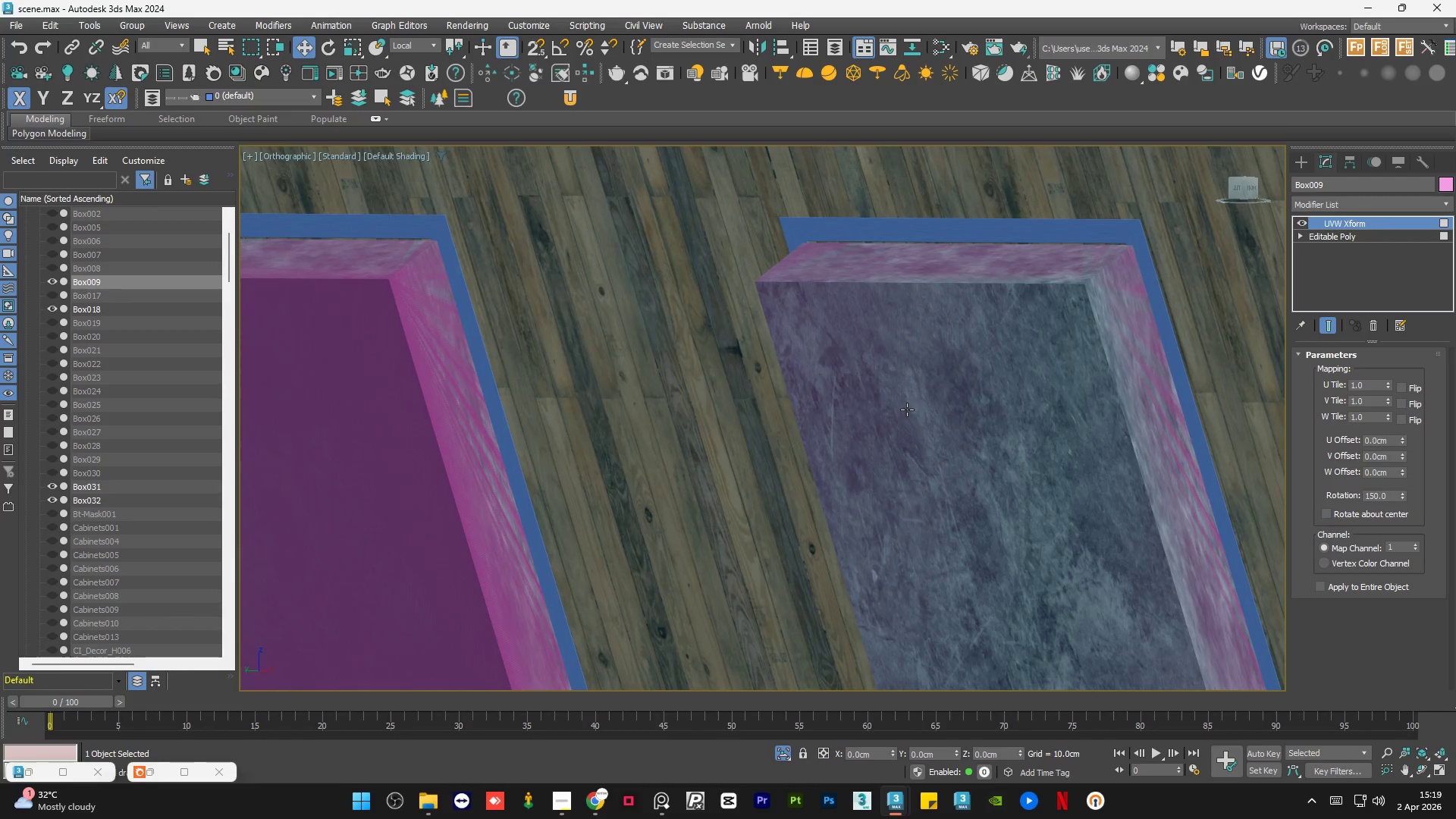 
scroll: coordinate [908, 410], scroll_direction: down, amount: 3.0
 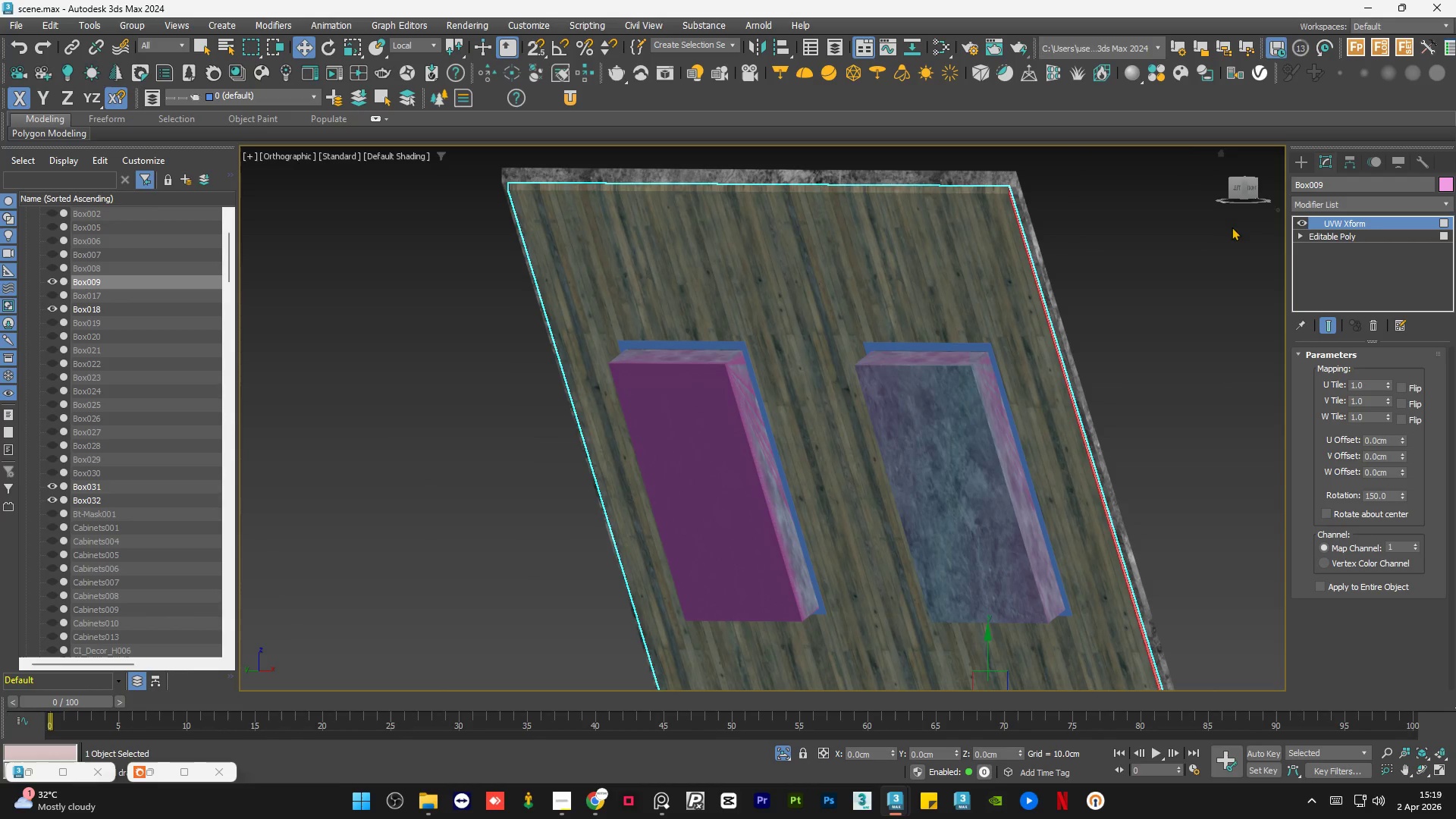 
left_click([1344, 198])
 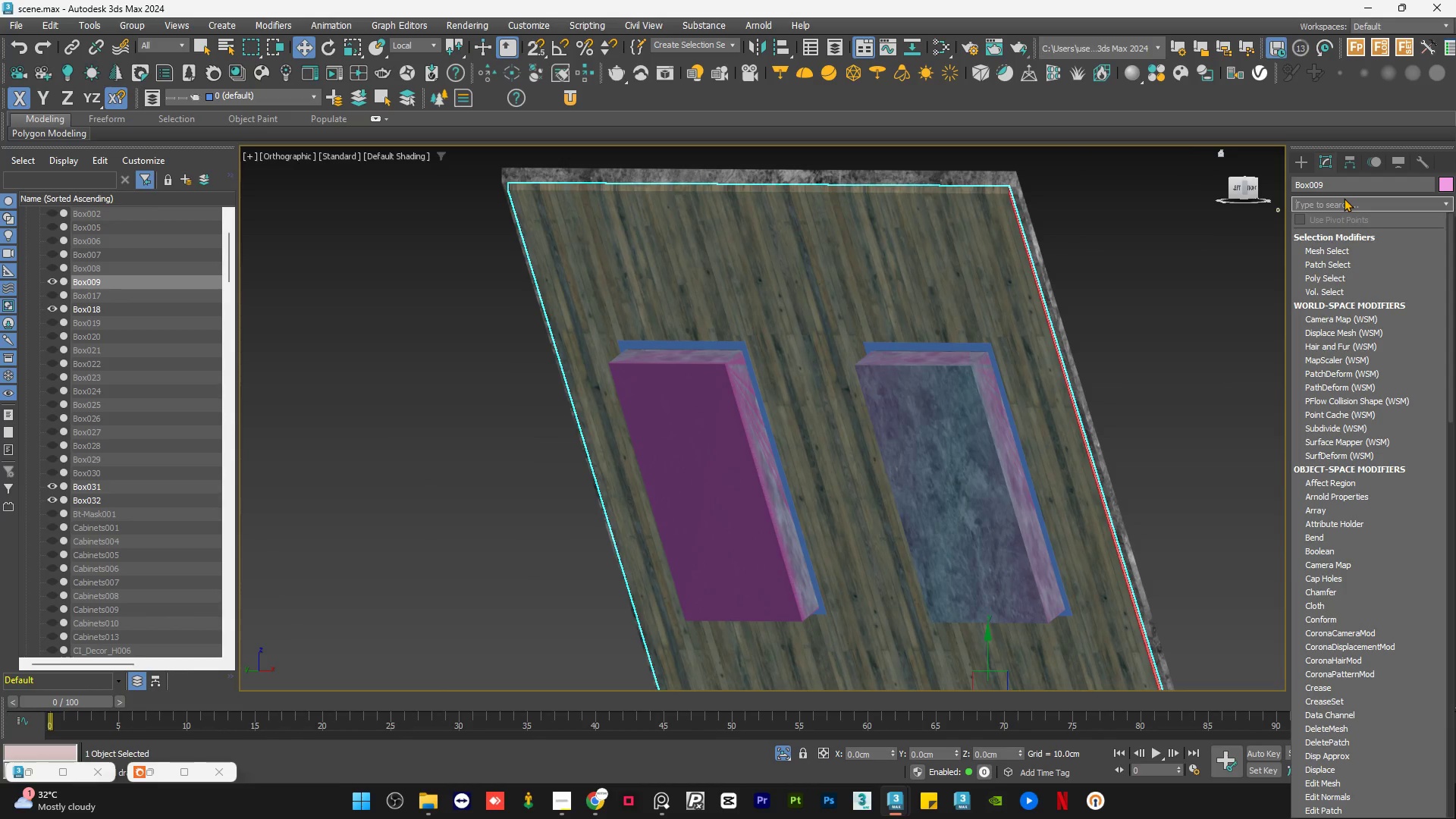 
type(boo)
 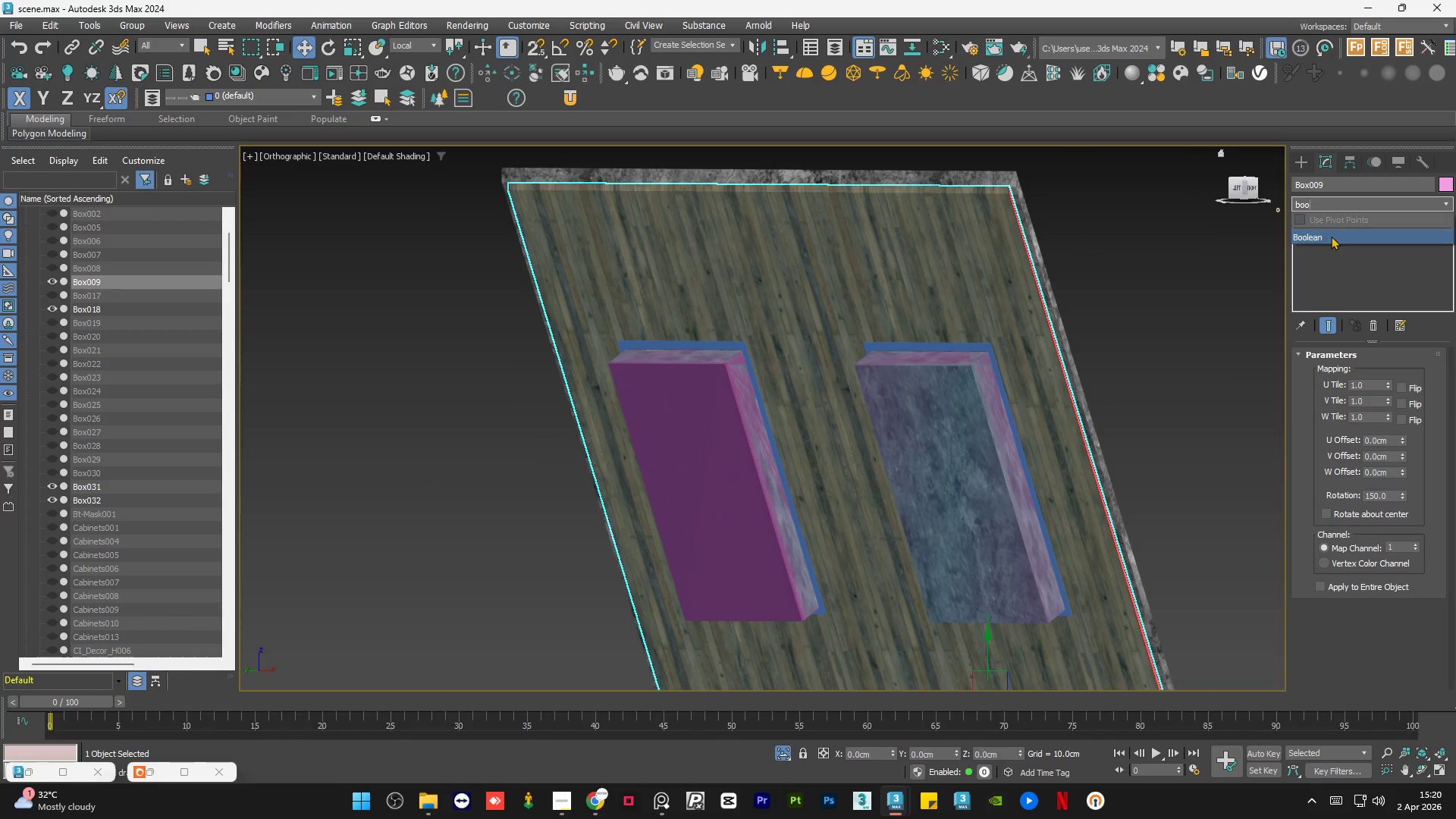 
left_click([1331, 236])
 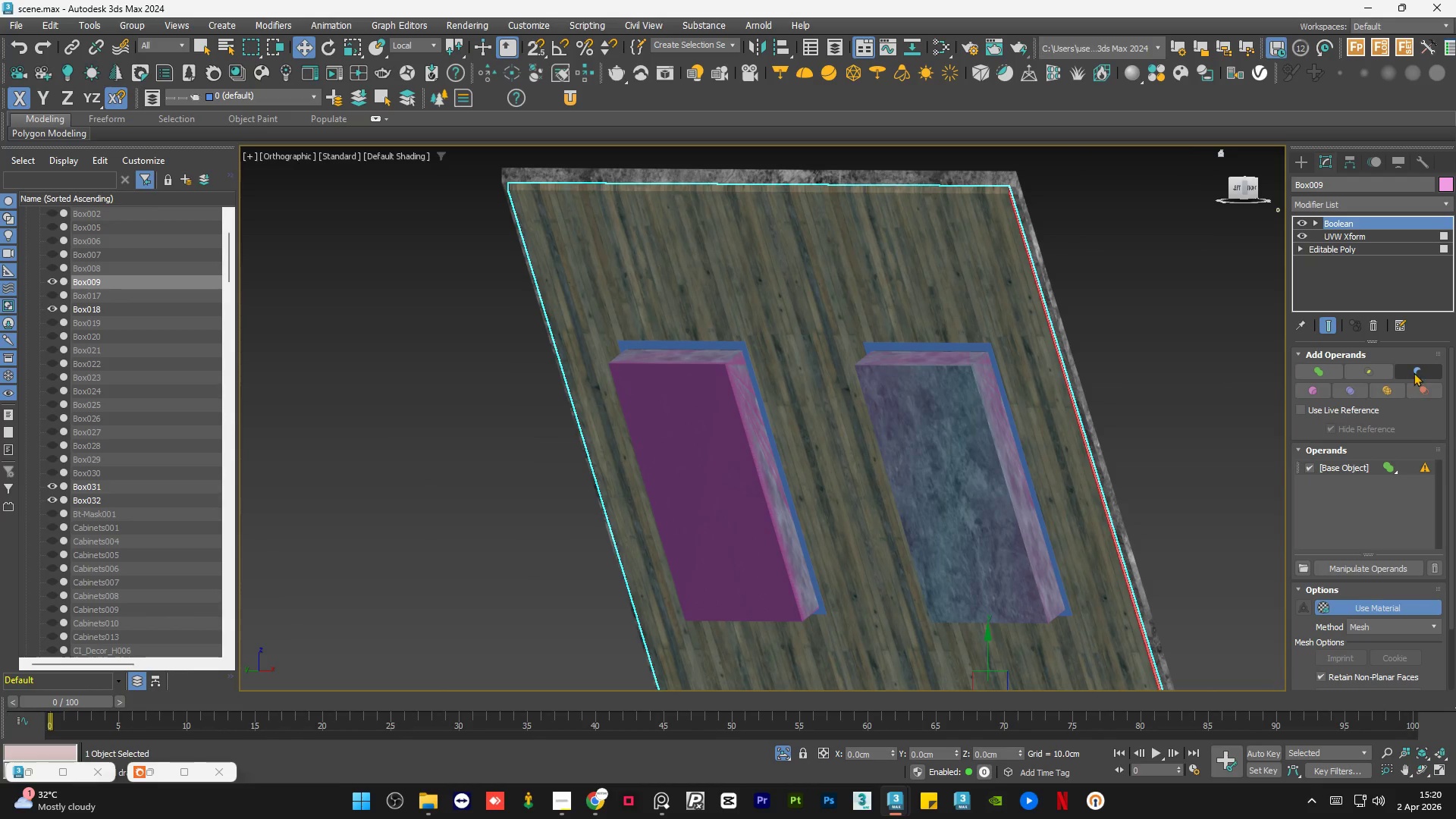 
left_click([1415, 368])
 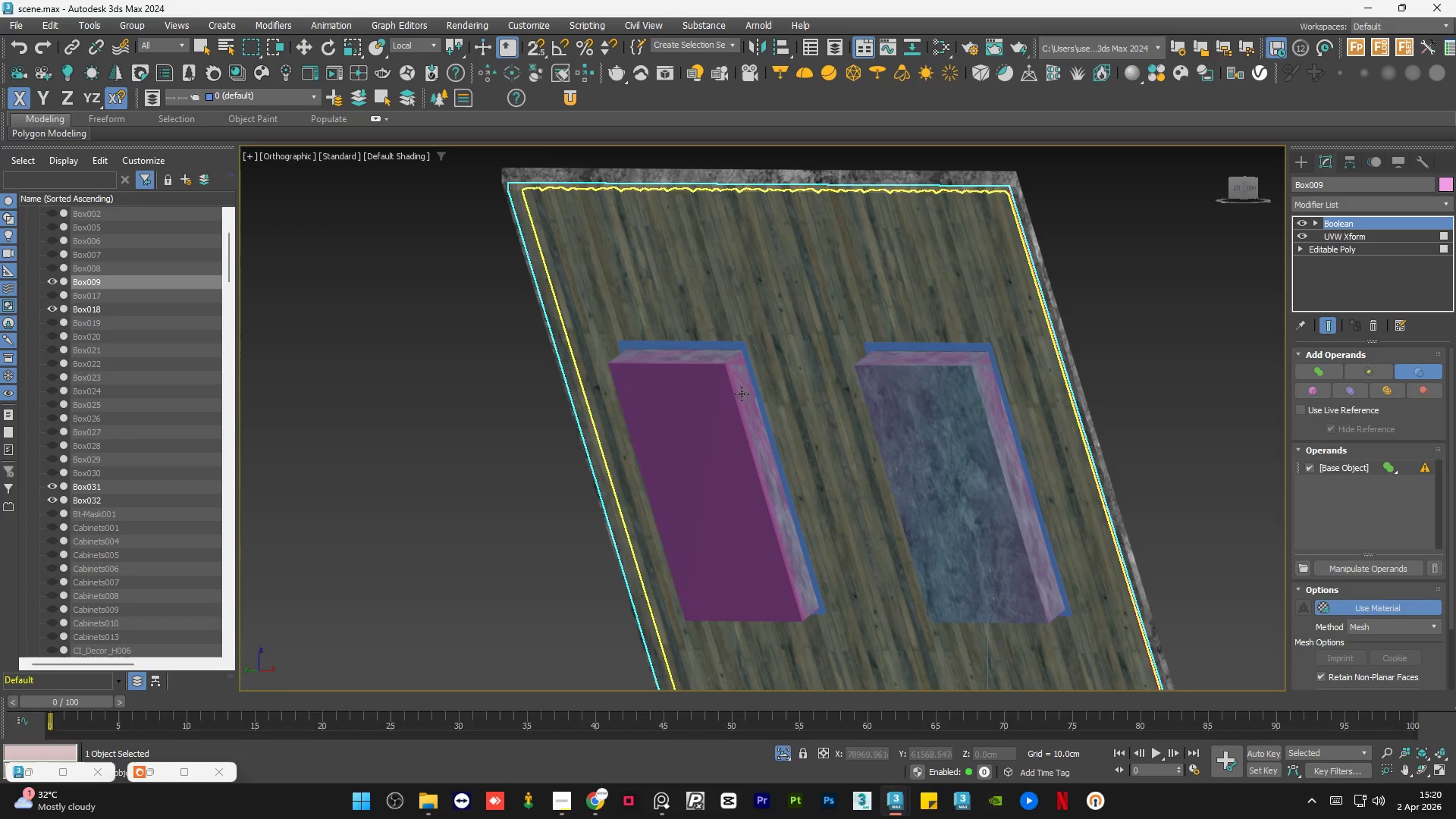 
left_click([688, 390])
 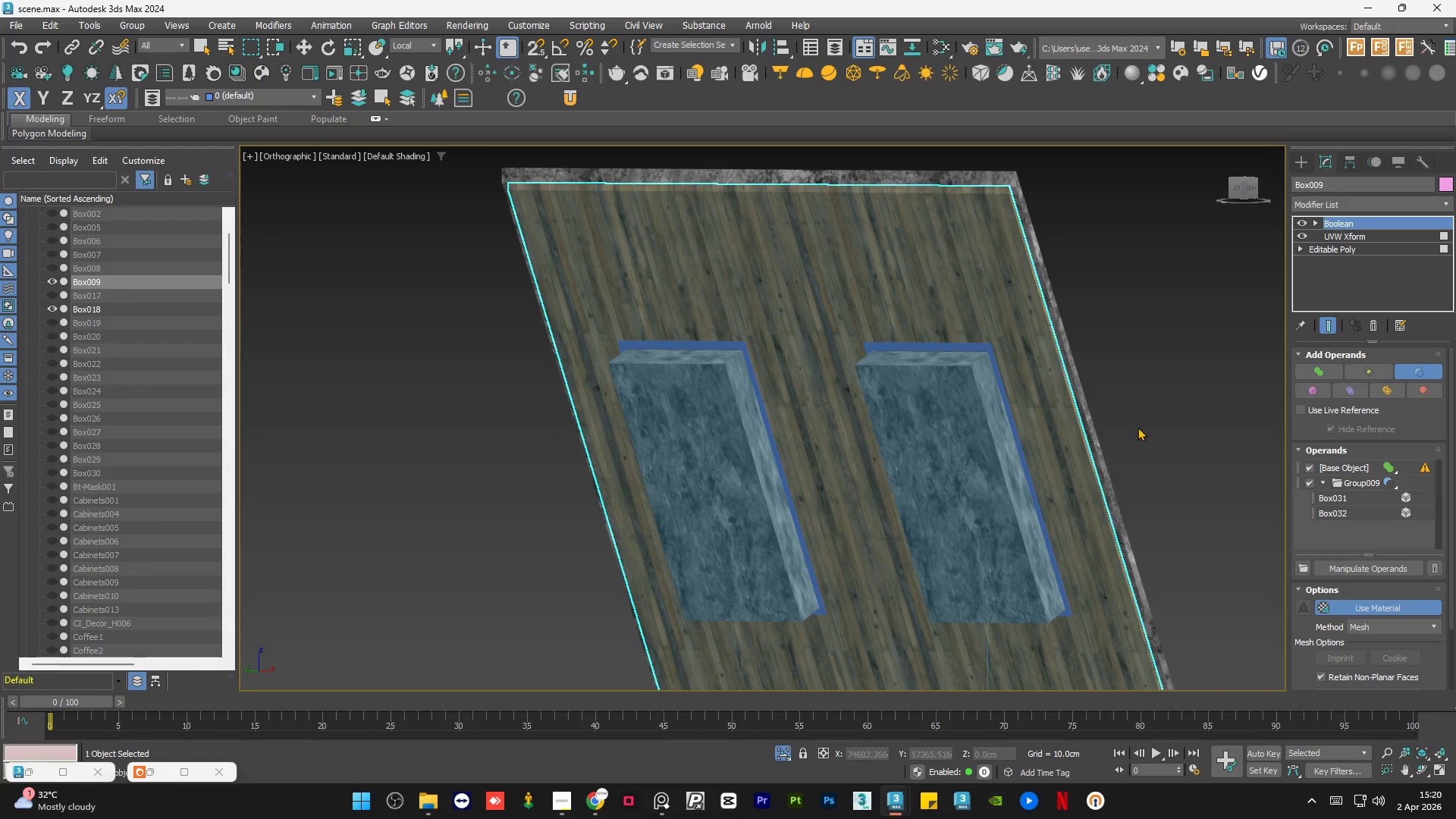 
hold_key(key=AltLeft, duration=1.51)
 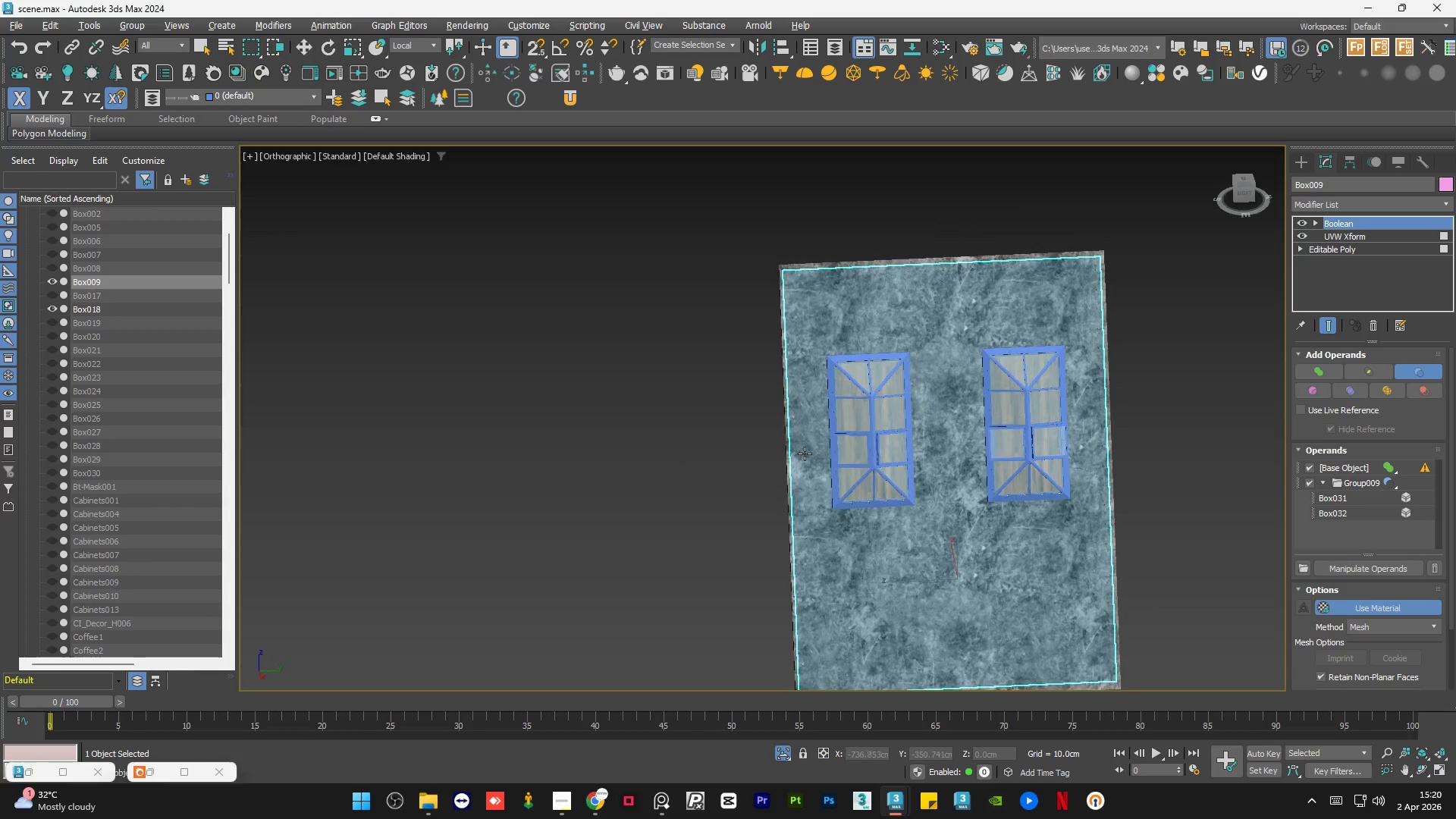 
scroll: coordinate [1024, 387], scroll_direction: down, amount: 2.0
 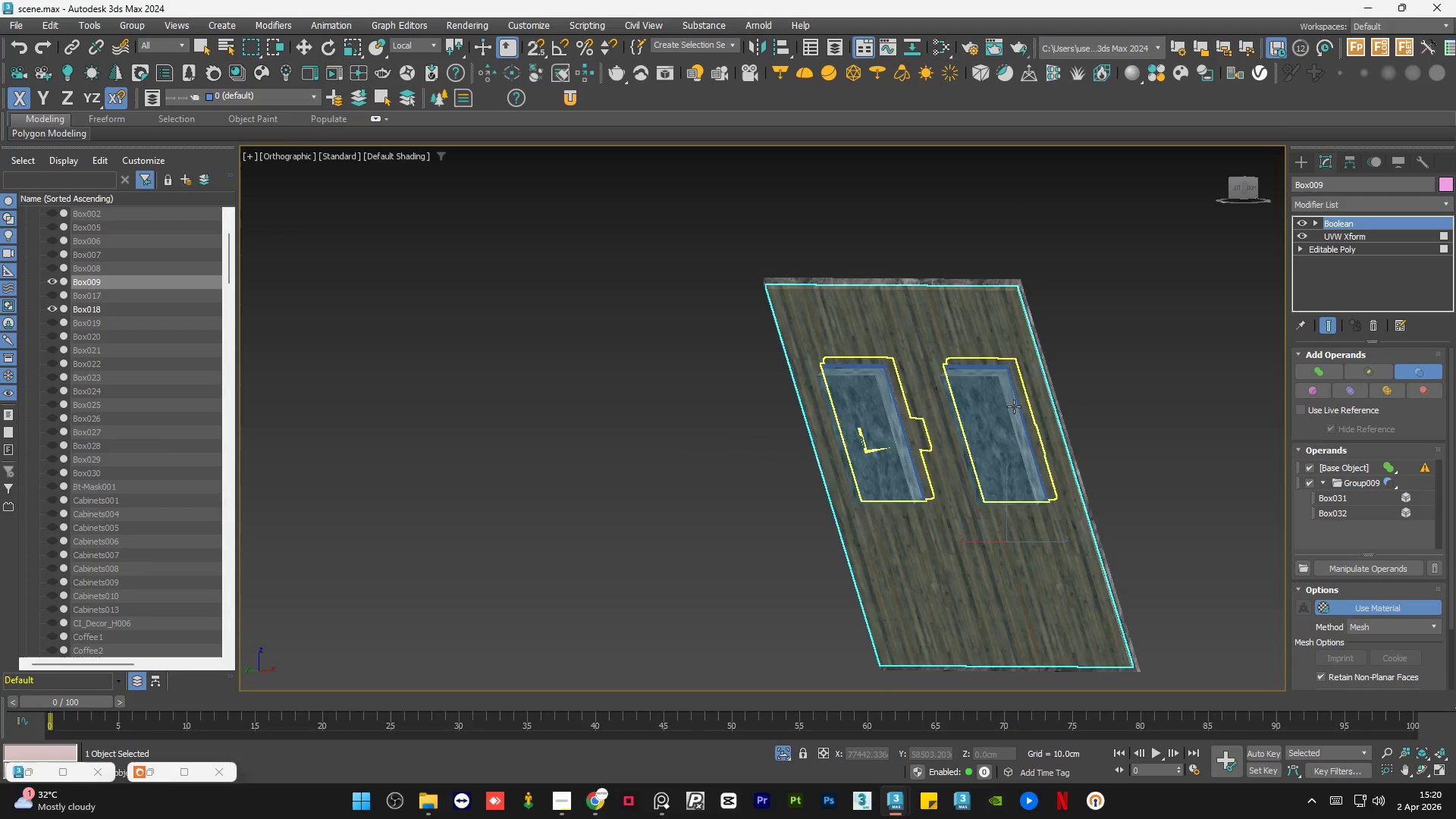 
hold_key(key=AltLeft, duration=1.5)
 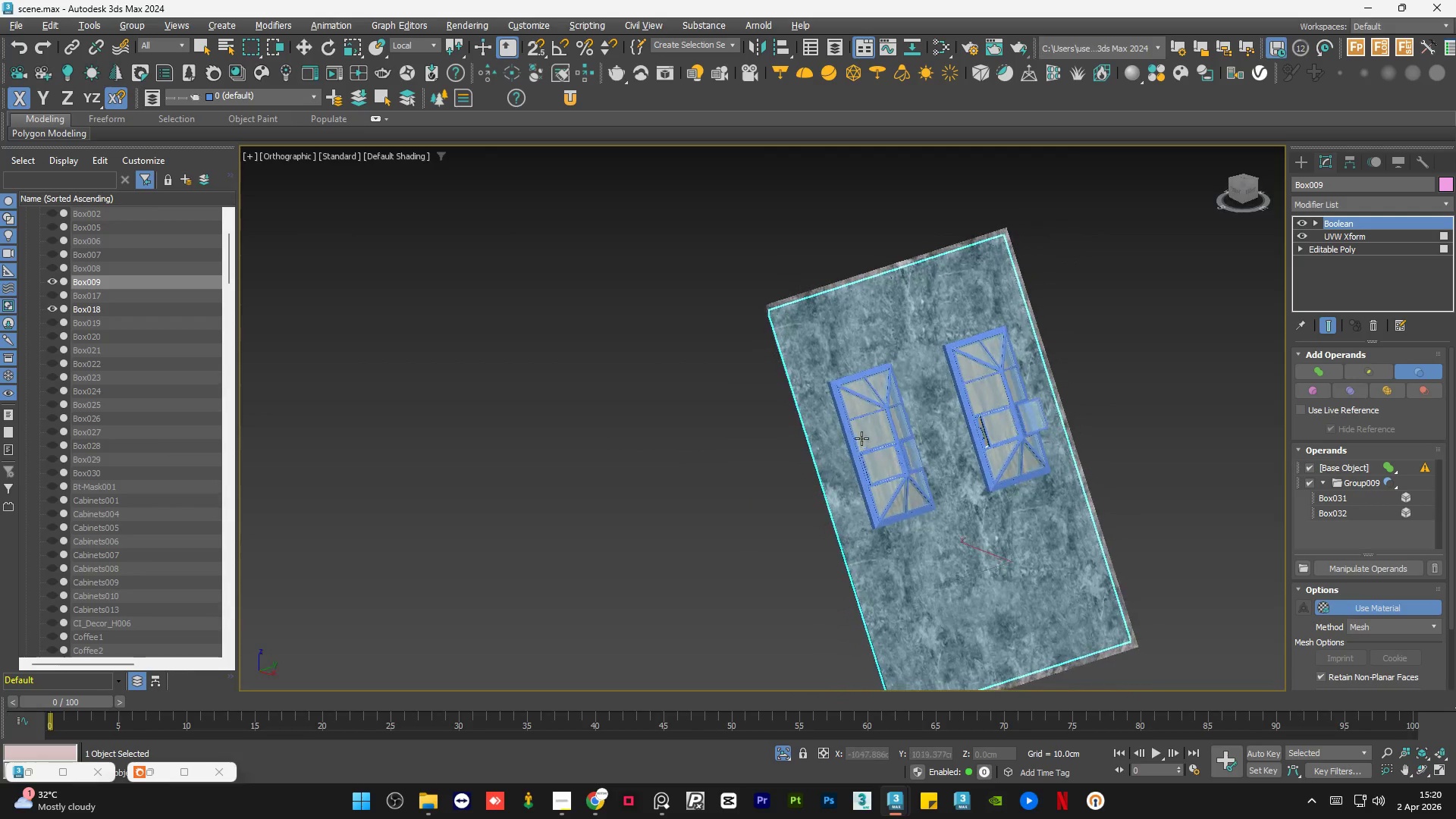 
hold_key(key=AltLeft, duration=0.83)
 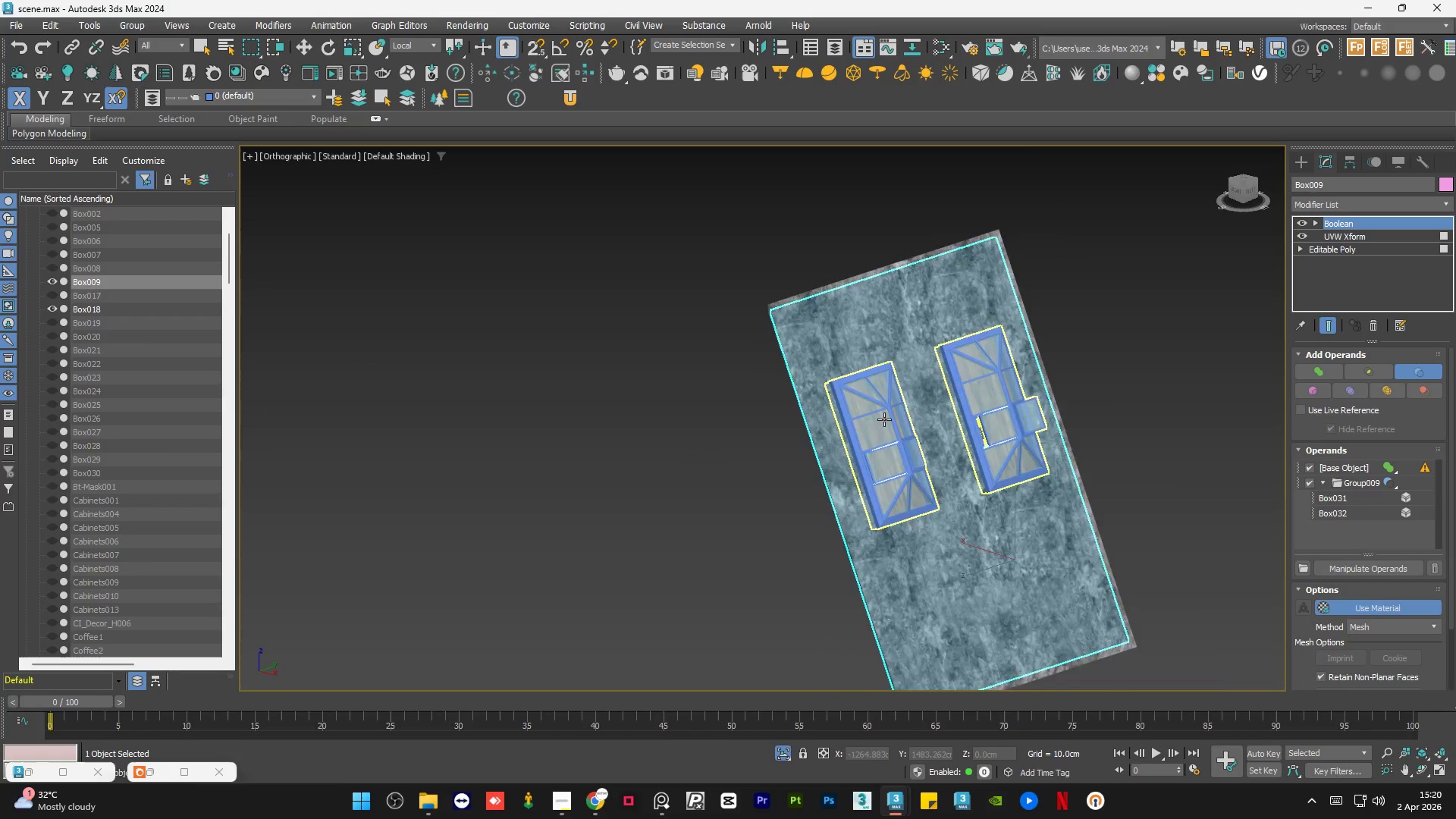 
scroll: coordinate [882, 424], scroll_direction: up, amount: 5.0
 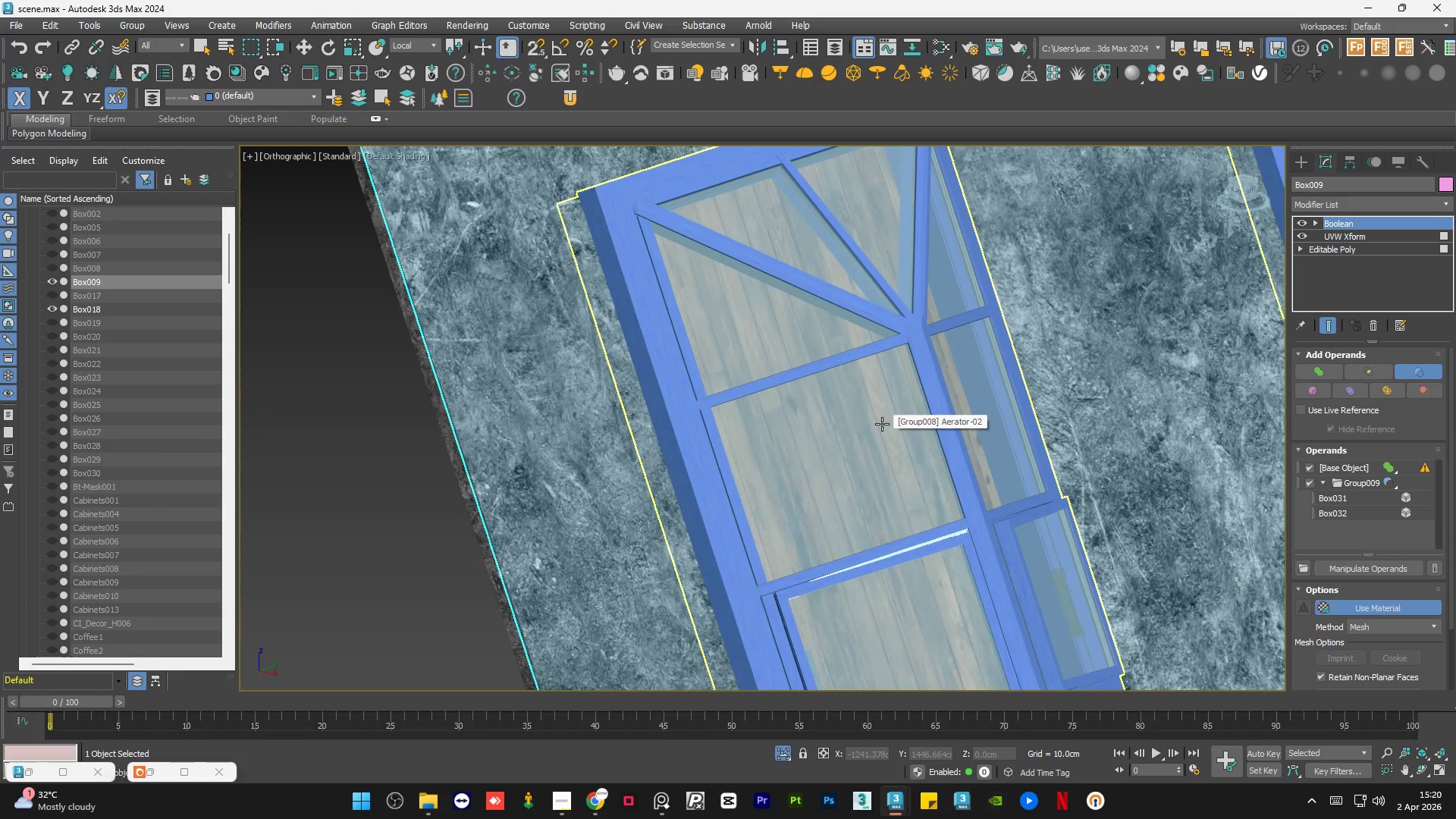 
hold_key(key=AltLeft, duration=1.5)
 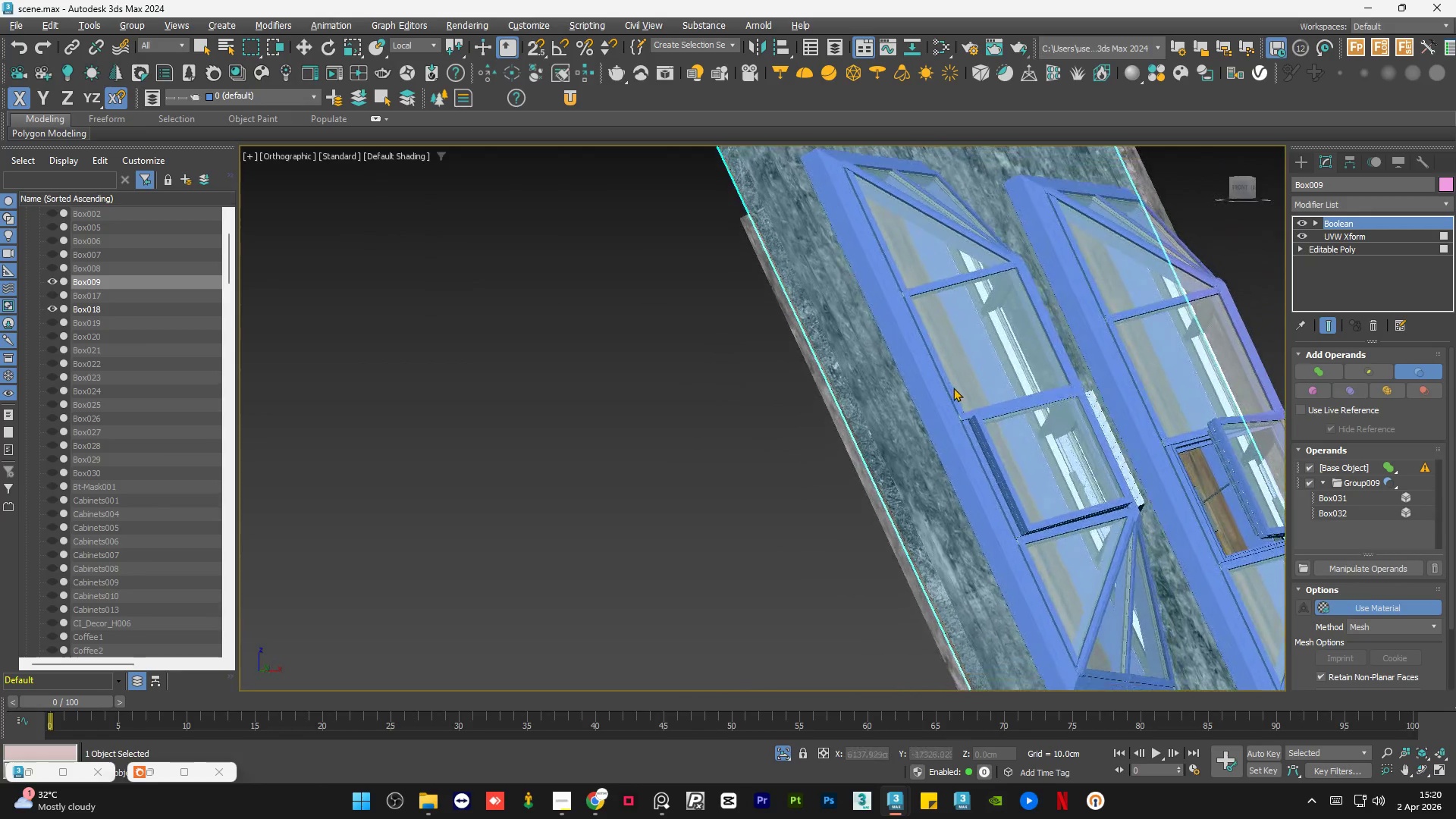 
scroll: coordinate [882, 424], scroll_direction: down, amount: 1.0
 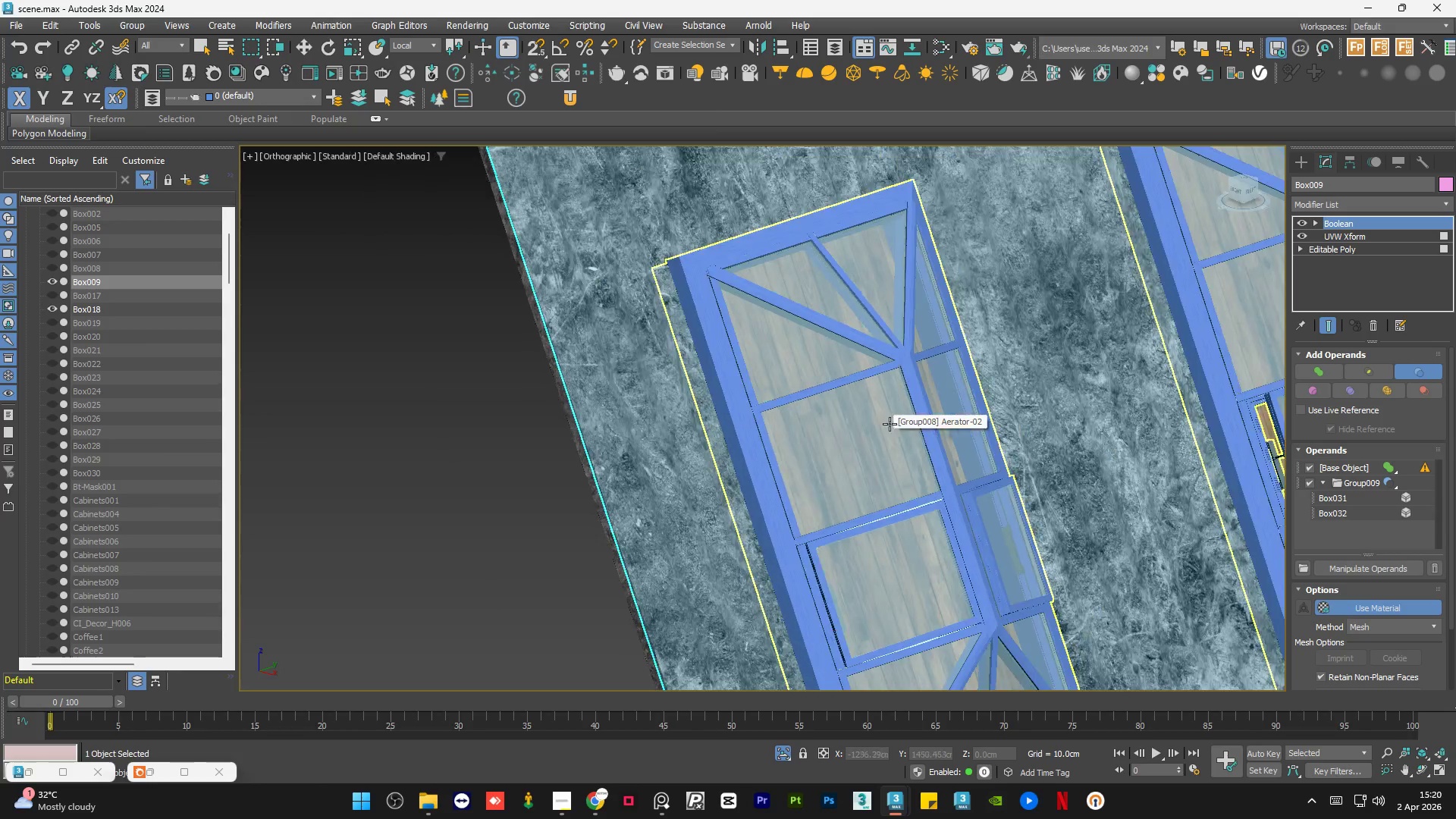 
hold_key(key=AltLeft, duration=1.52)
 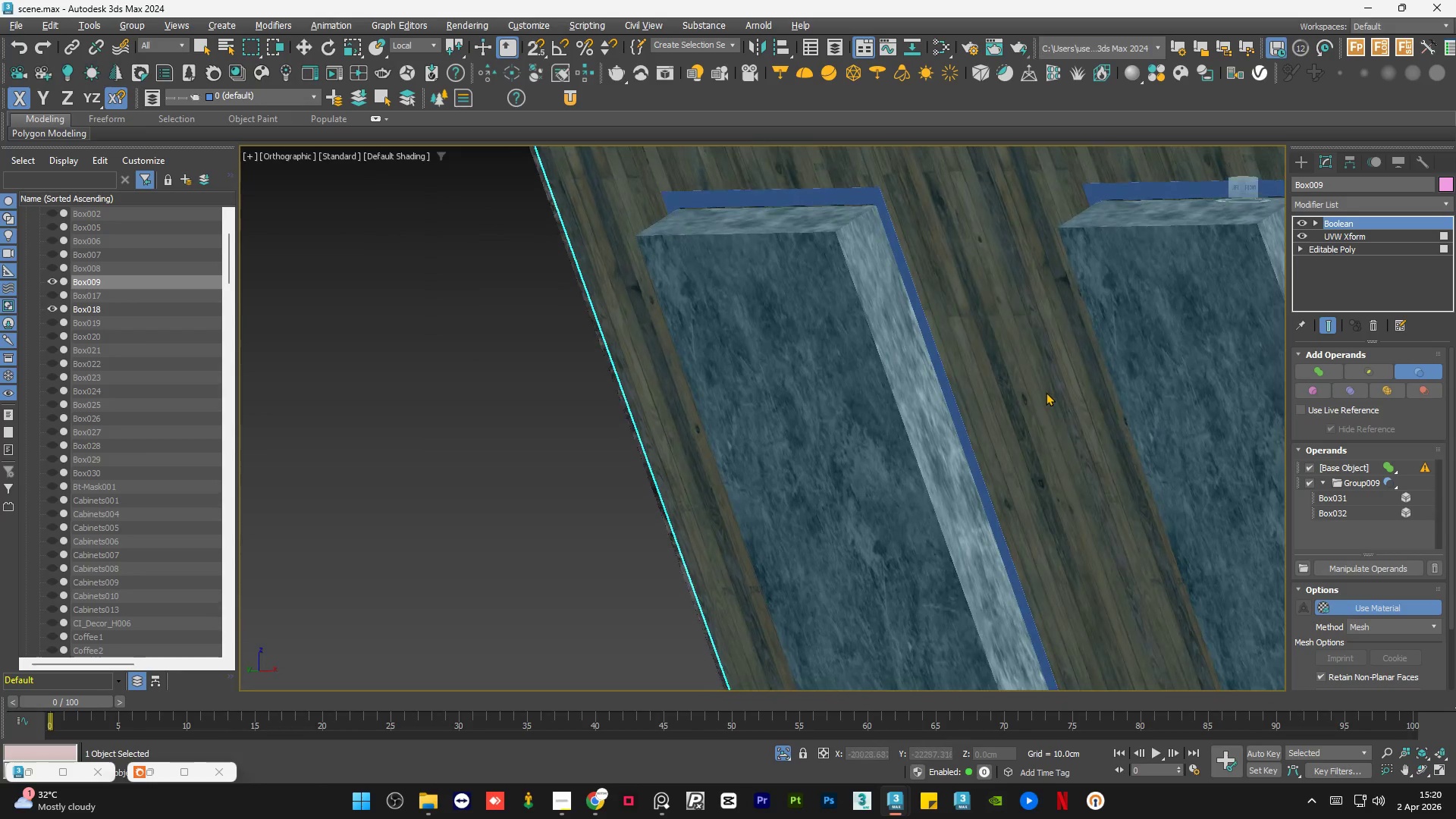 
hold_key(key=AltLeft, duration=0.64)
 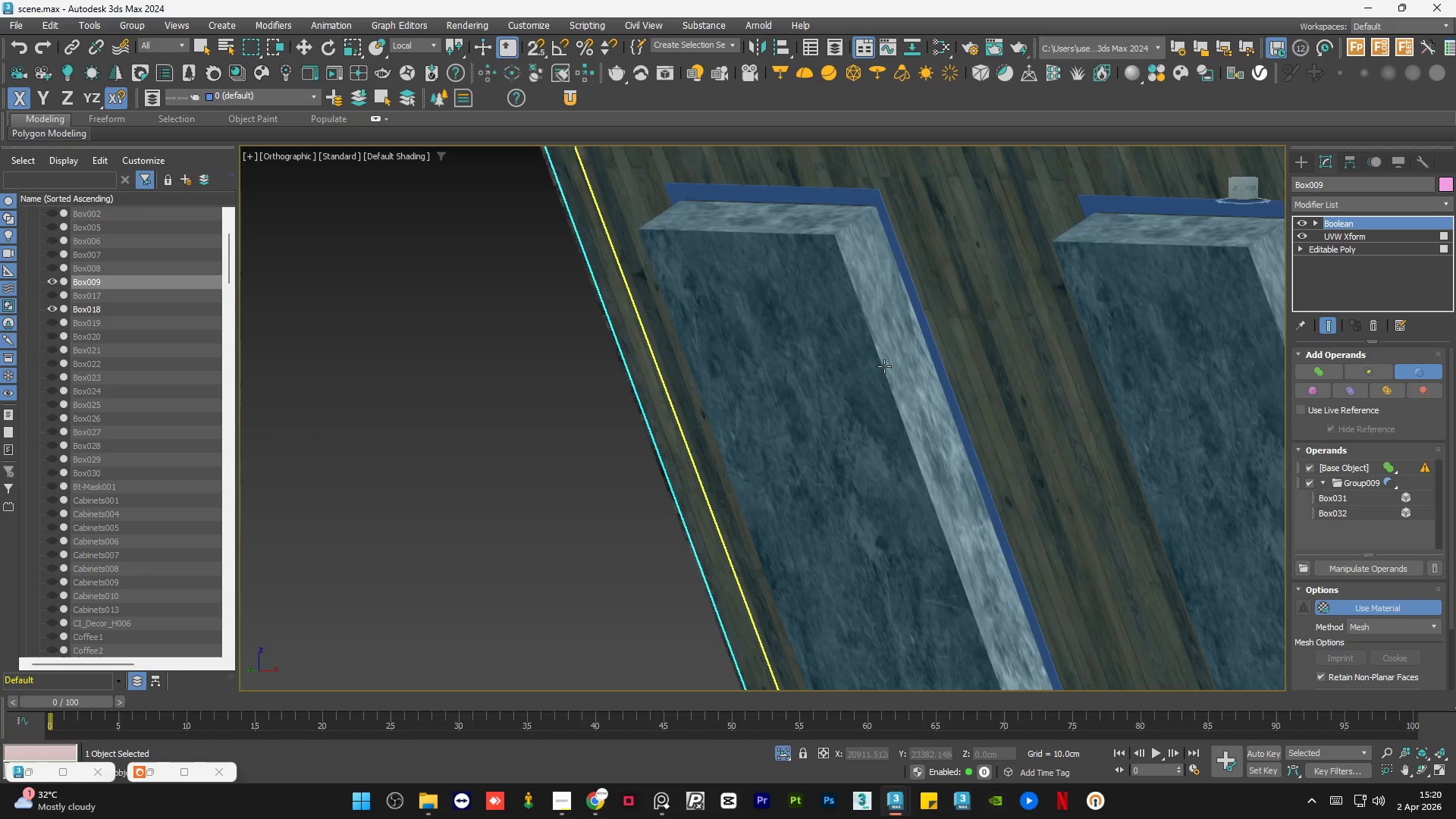 
scroll: coordinate [884, 366], scroll_direction: down, amount: 2.0
 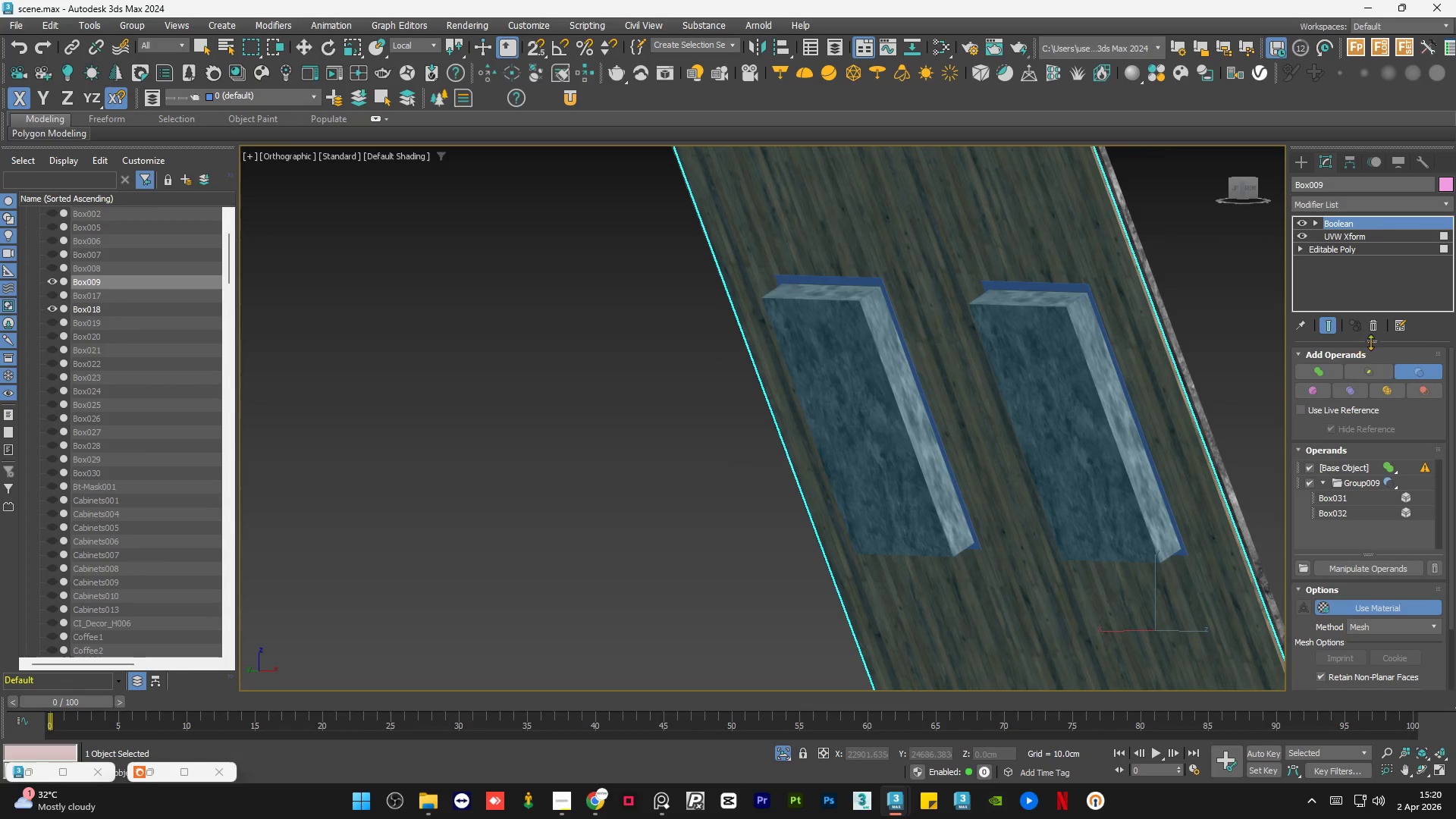 
left_click([1405, 367])
 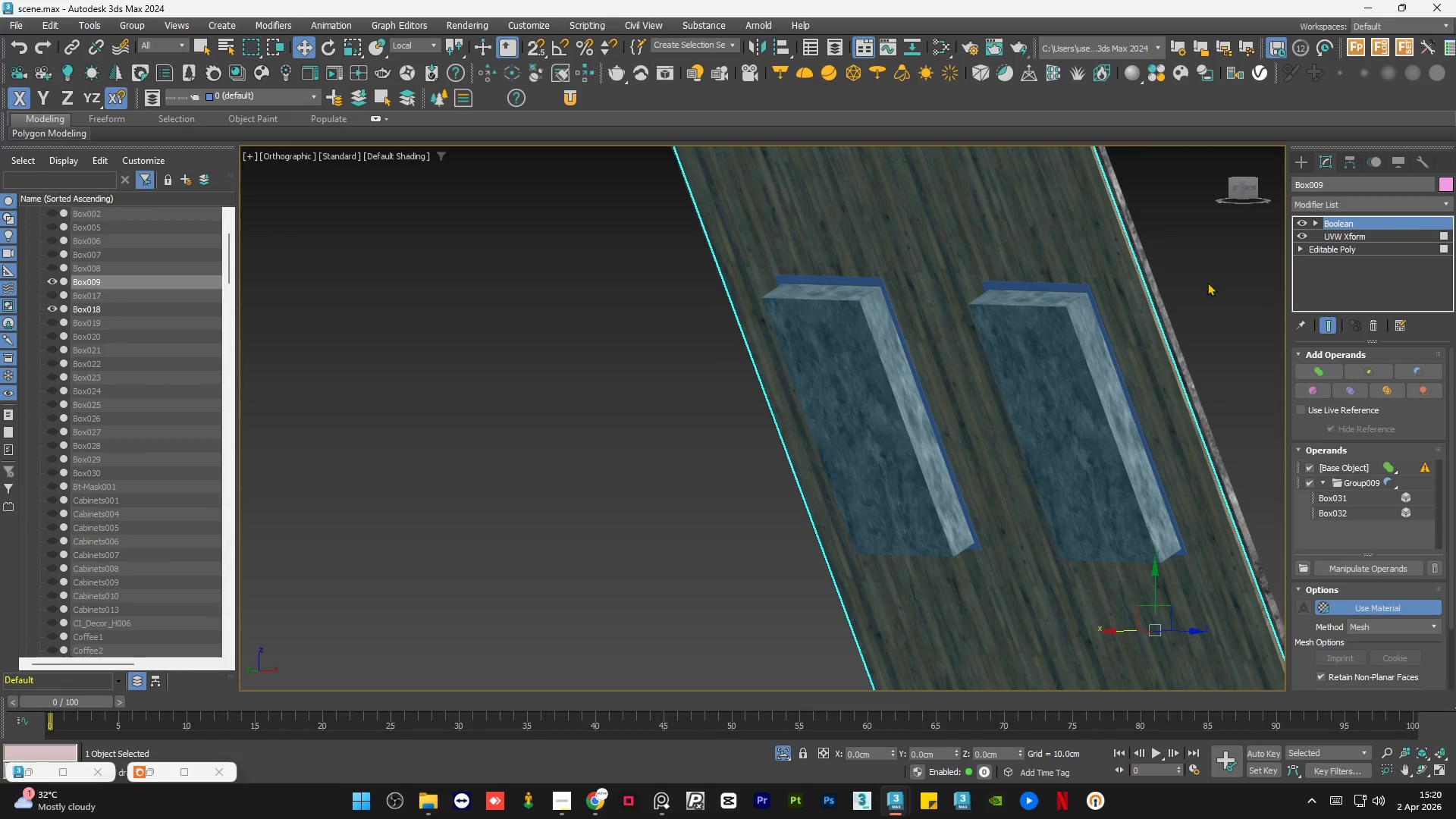 
left_click([1208, 279])
 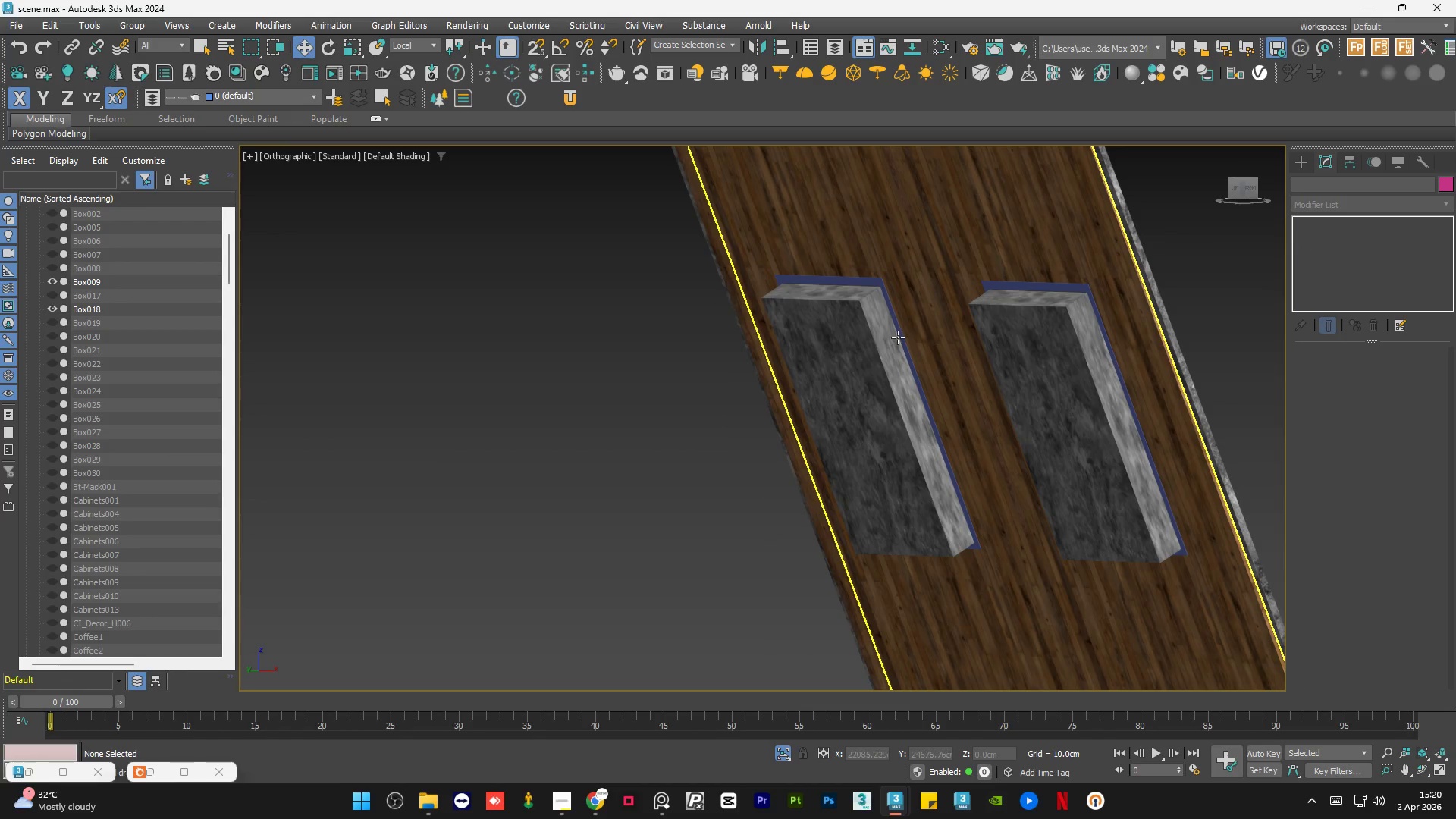 
left_click([900, 334])
 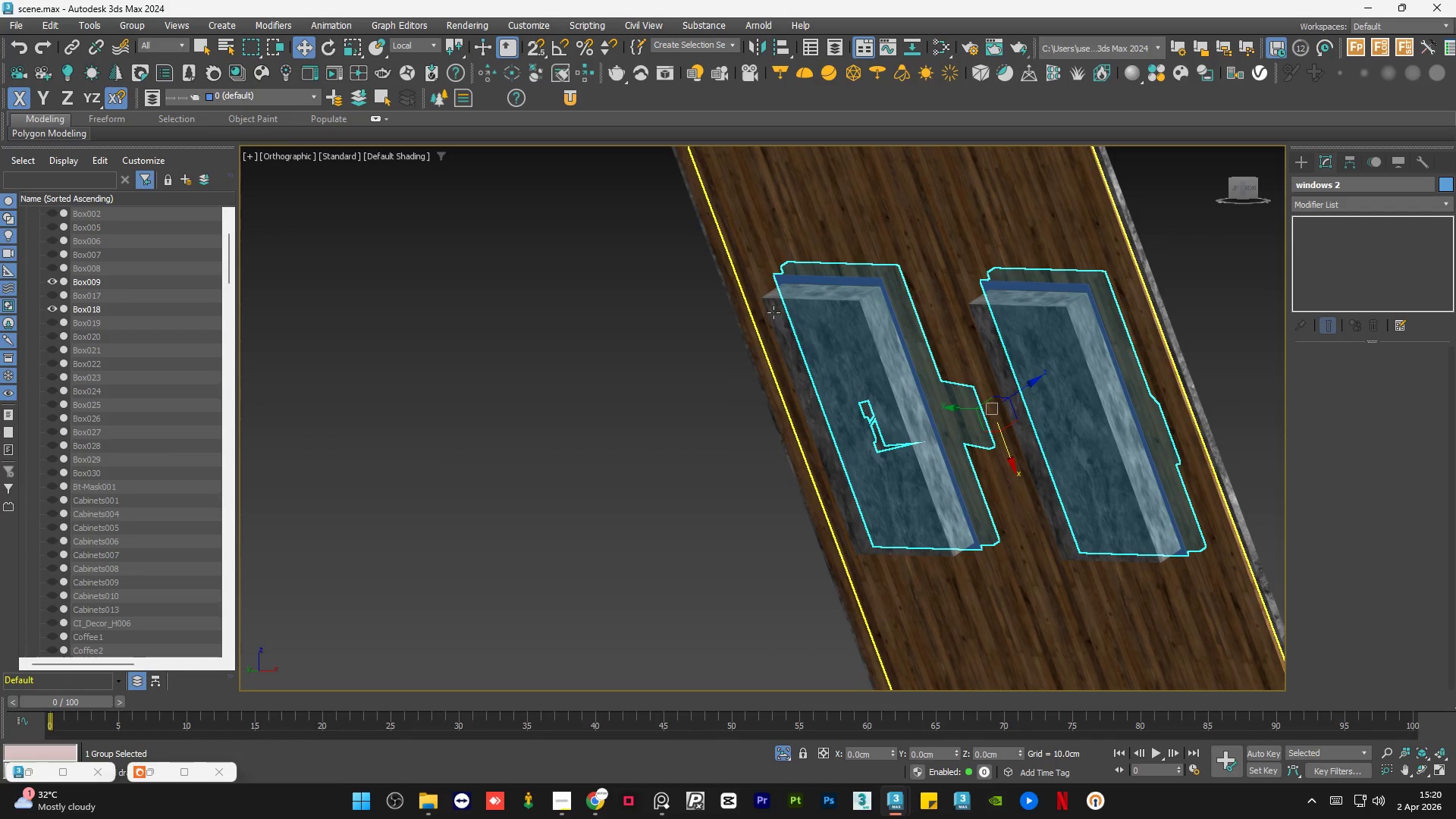 
left_click([774, 312])
 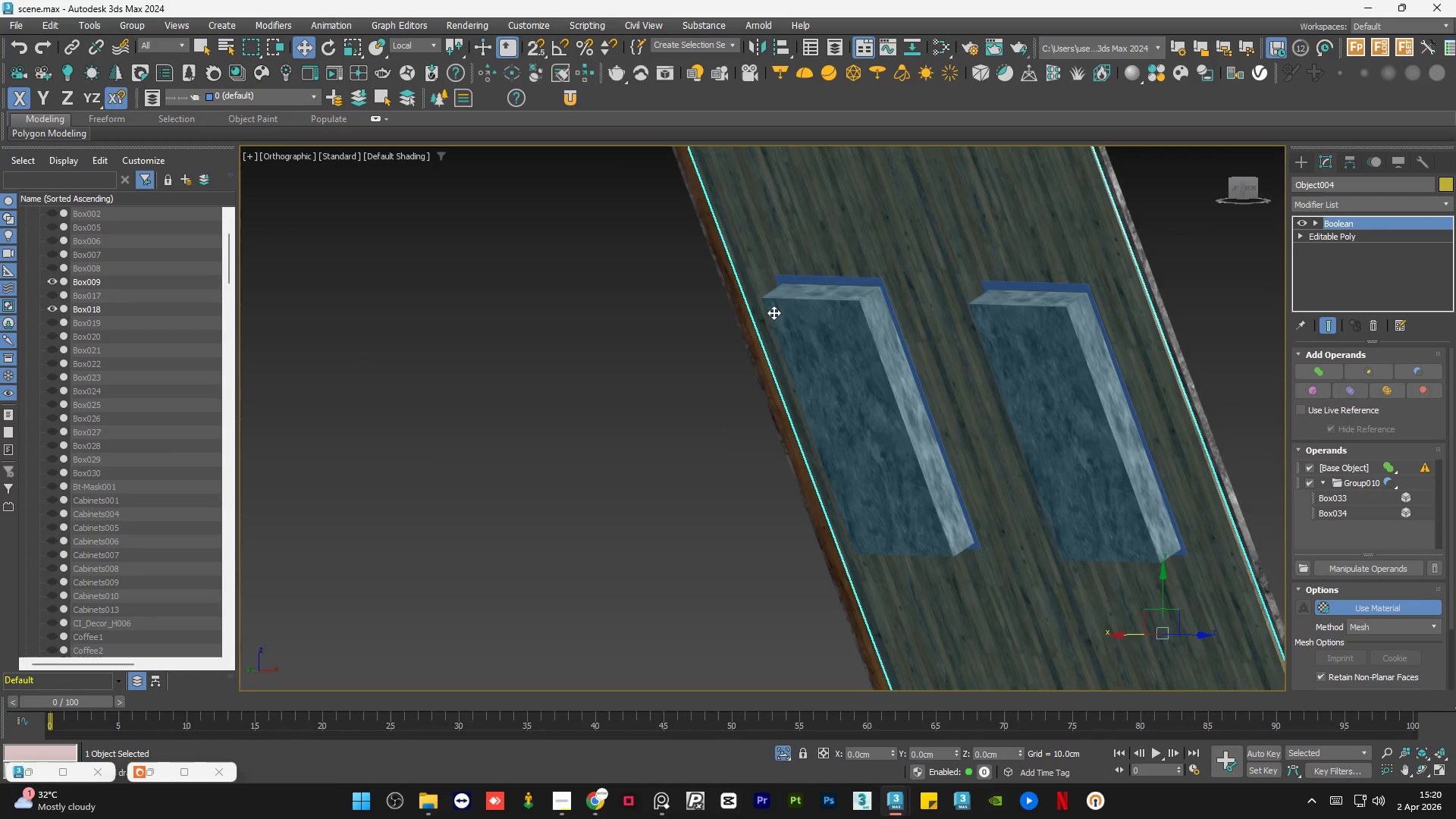 
hold_key(key=AltLeft, duration=0.78)
 